 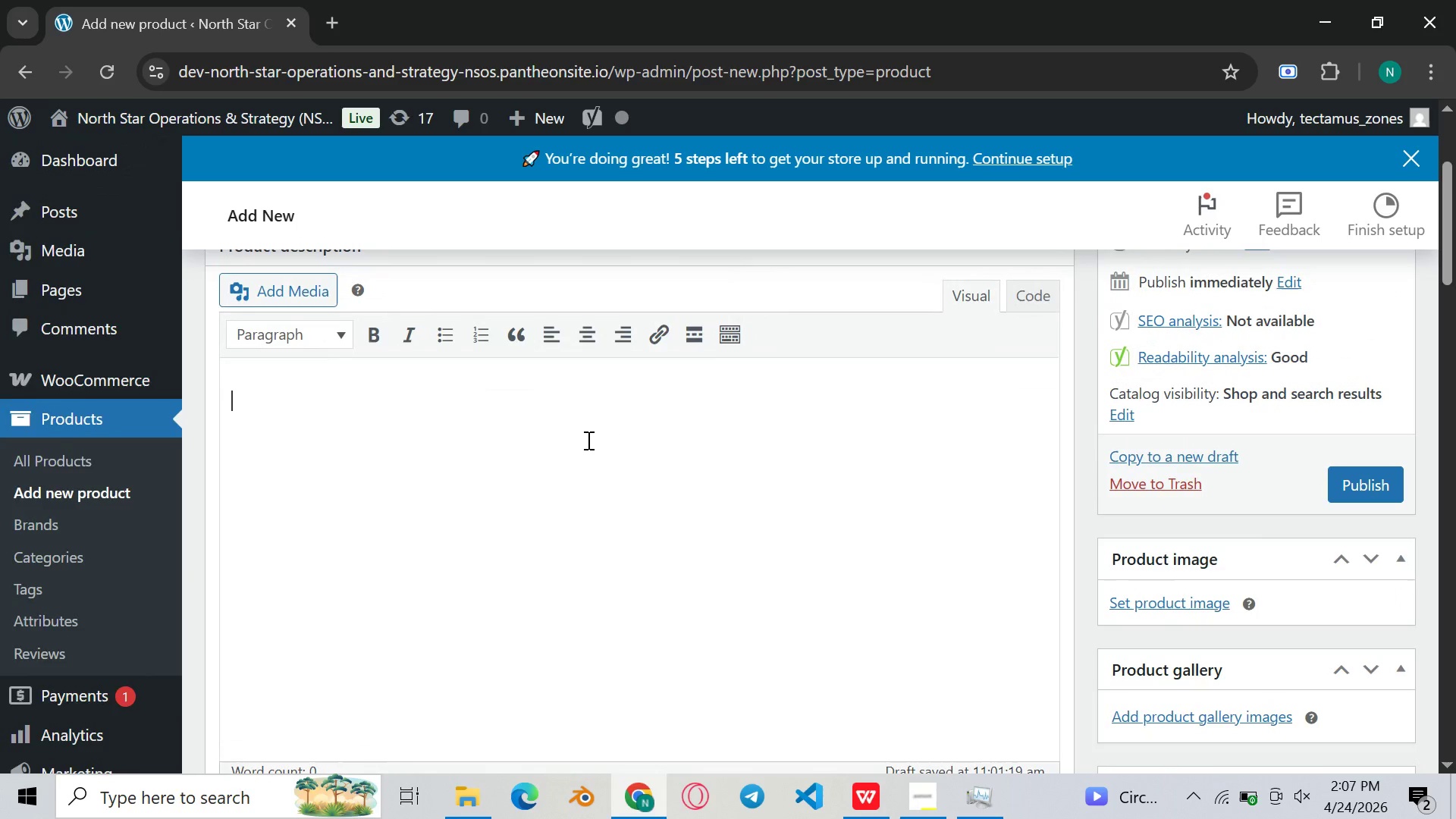 
key(Shift+ShiftRight)
 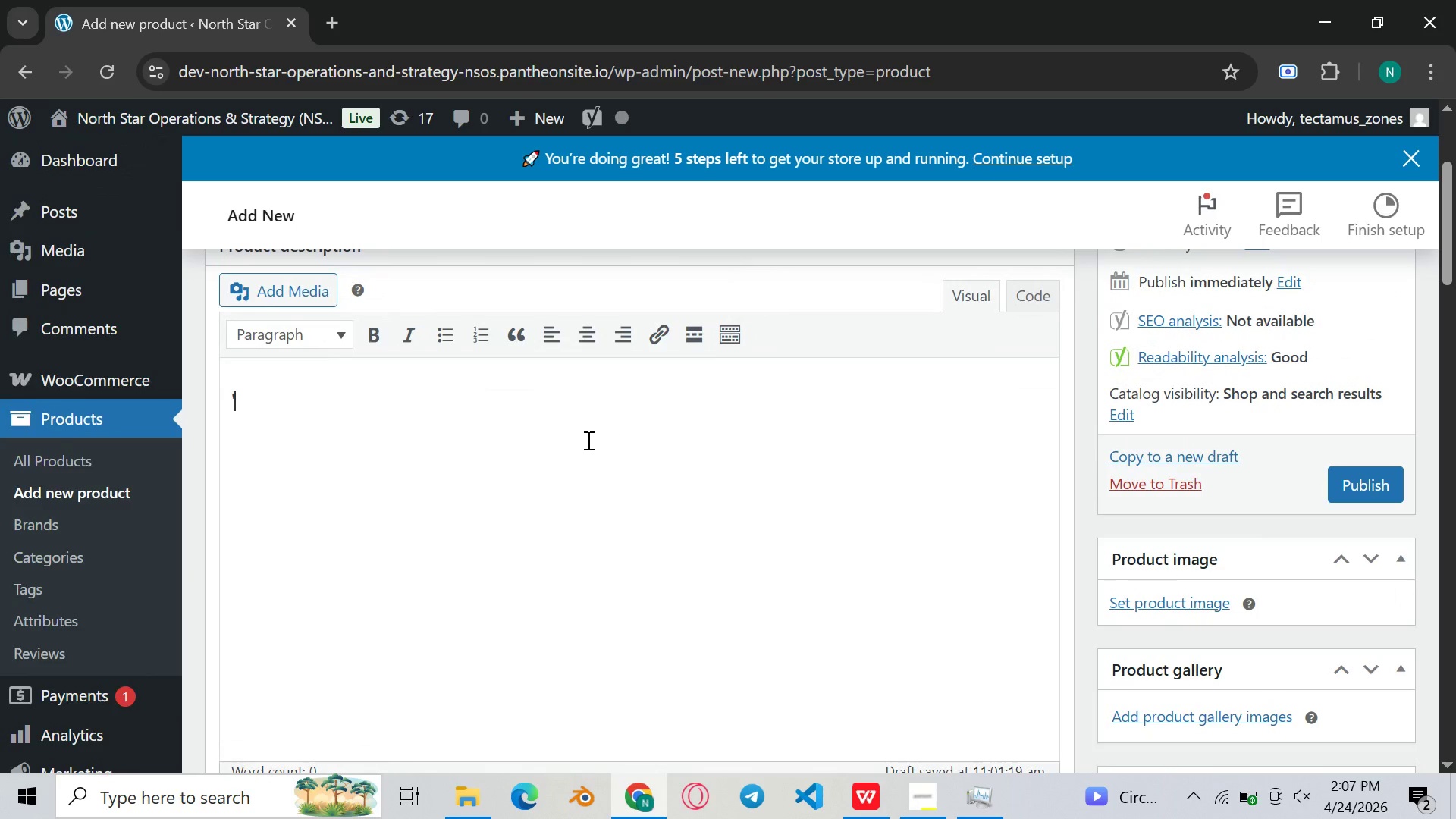 
key(Quote)
 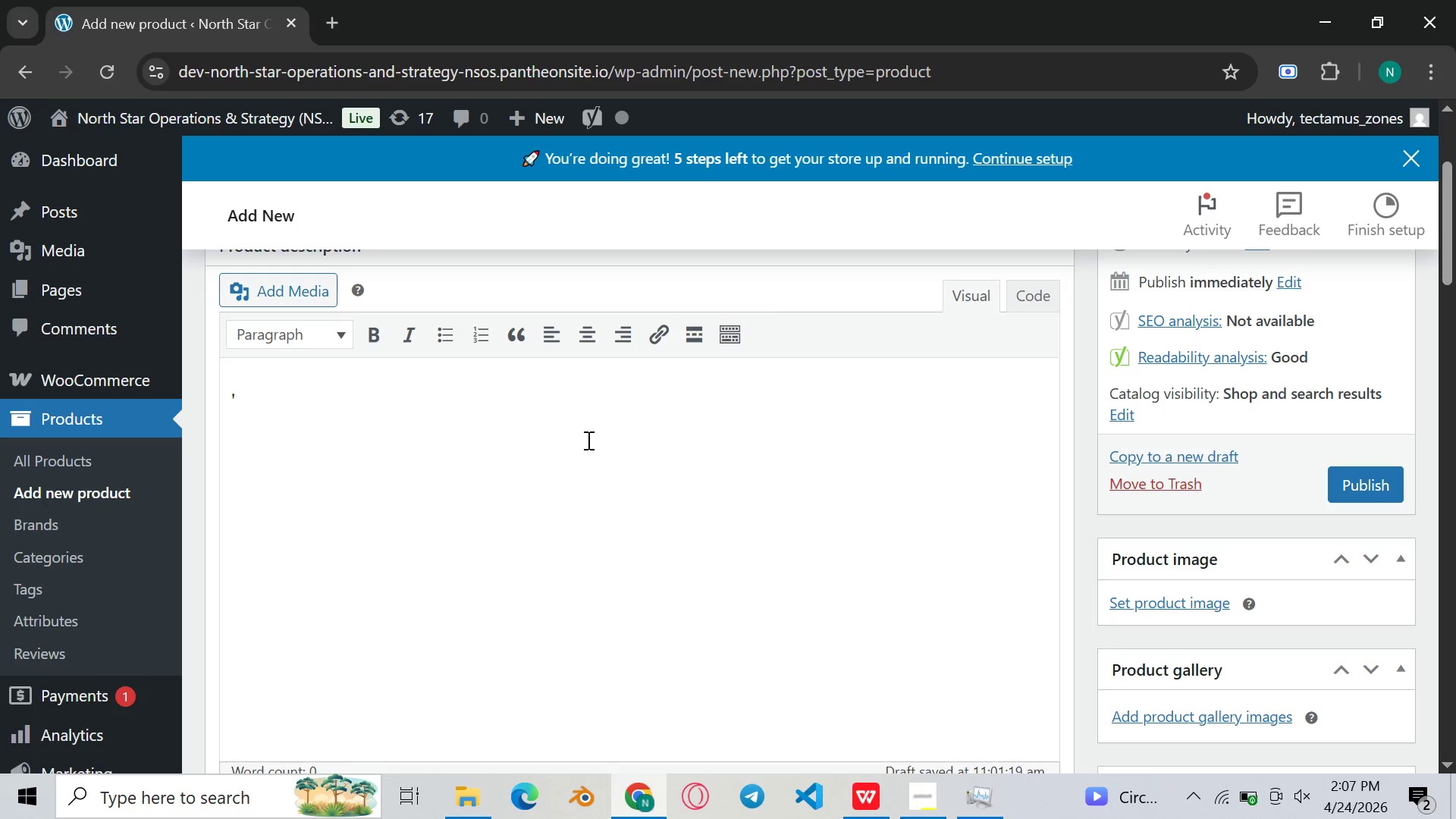 
wait(25.58)
 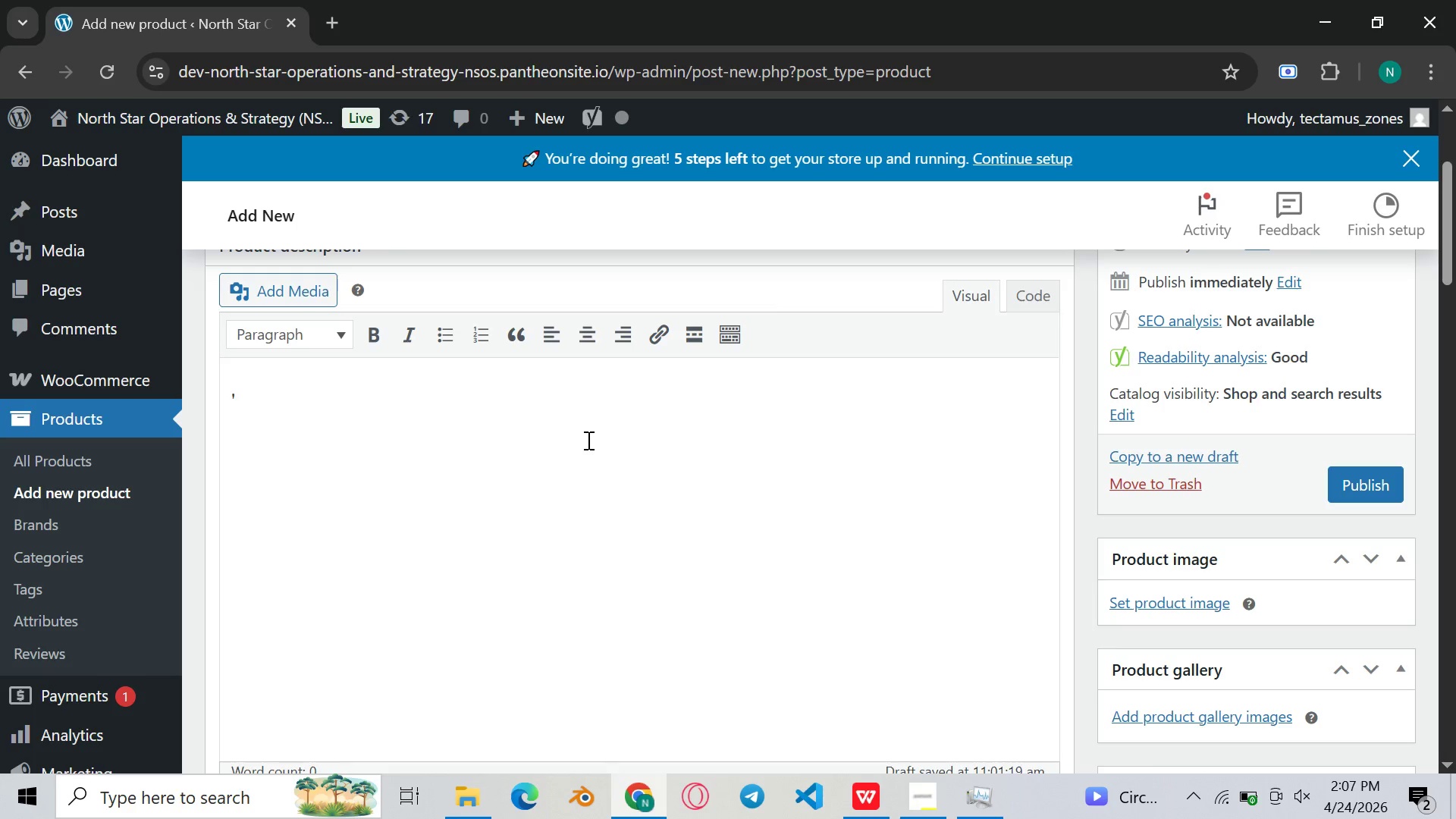 
key(Backspace)
 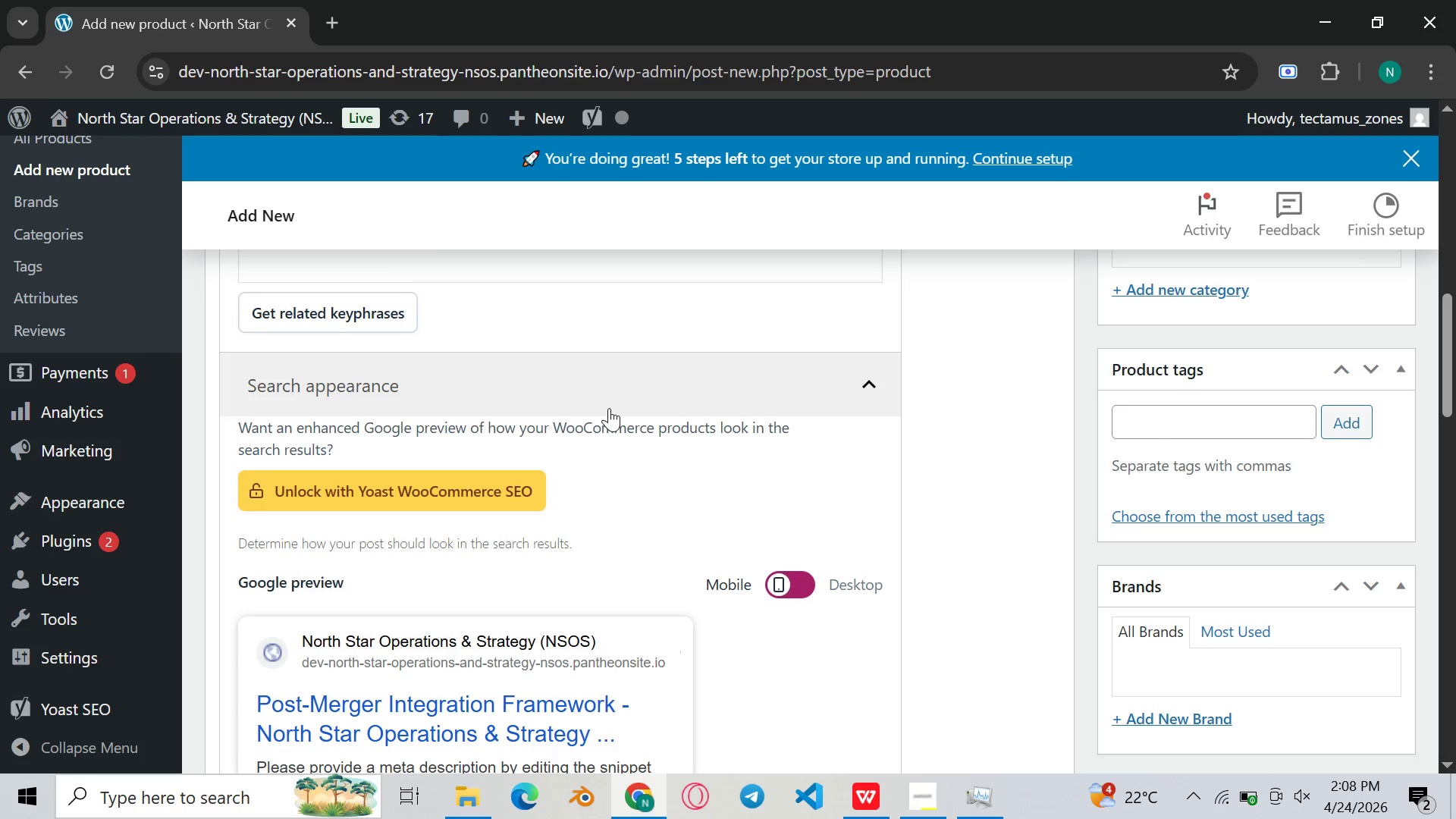 
wait(40.78)
 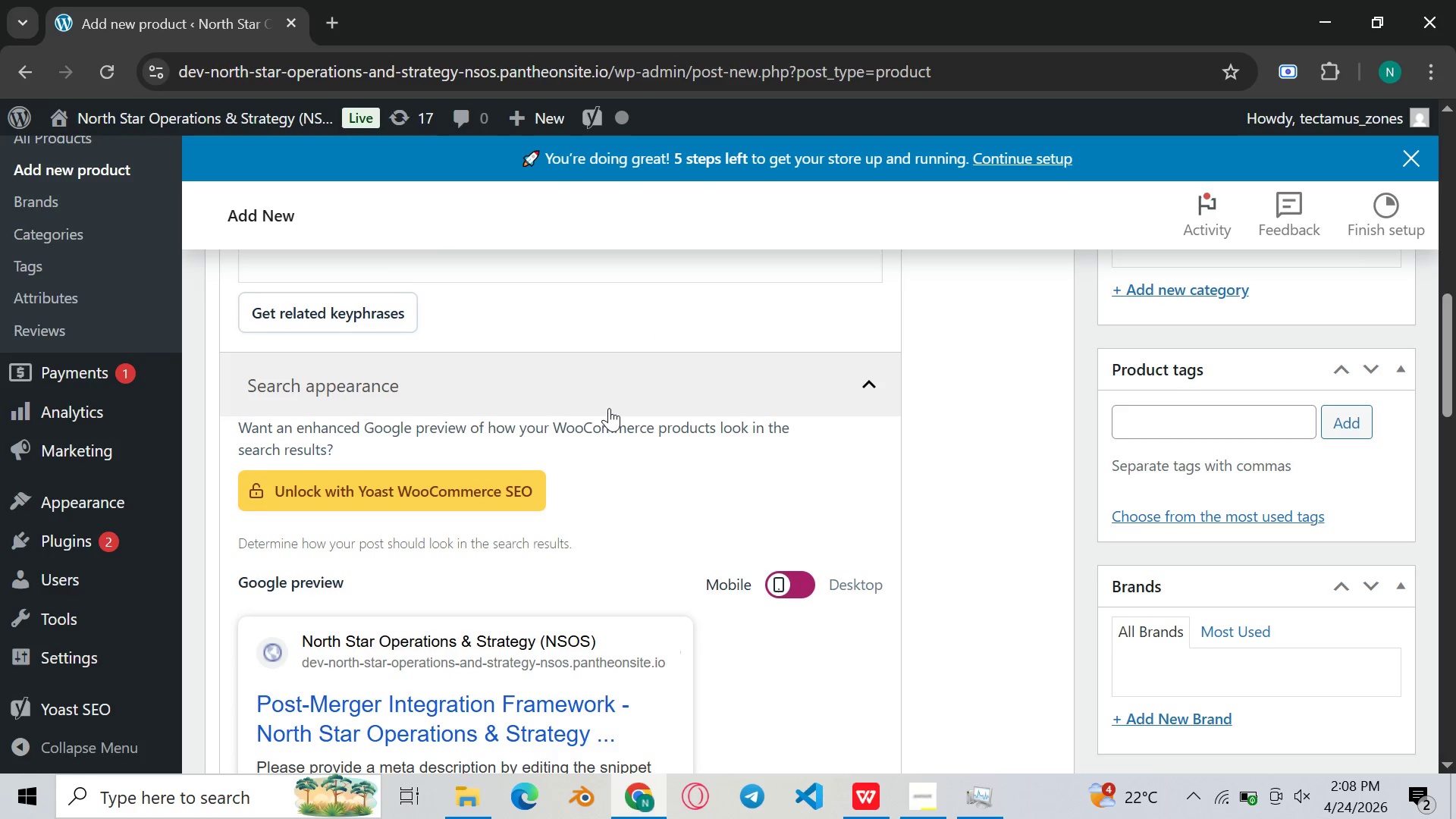 
left_click([861, 794])
 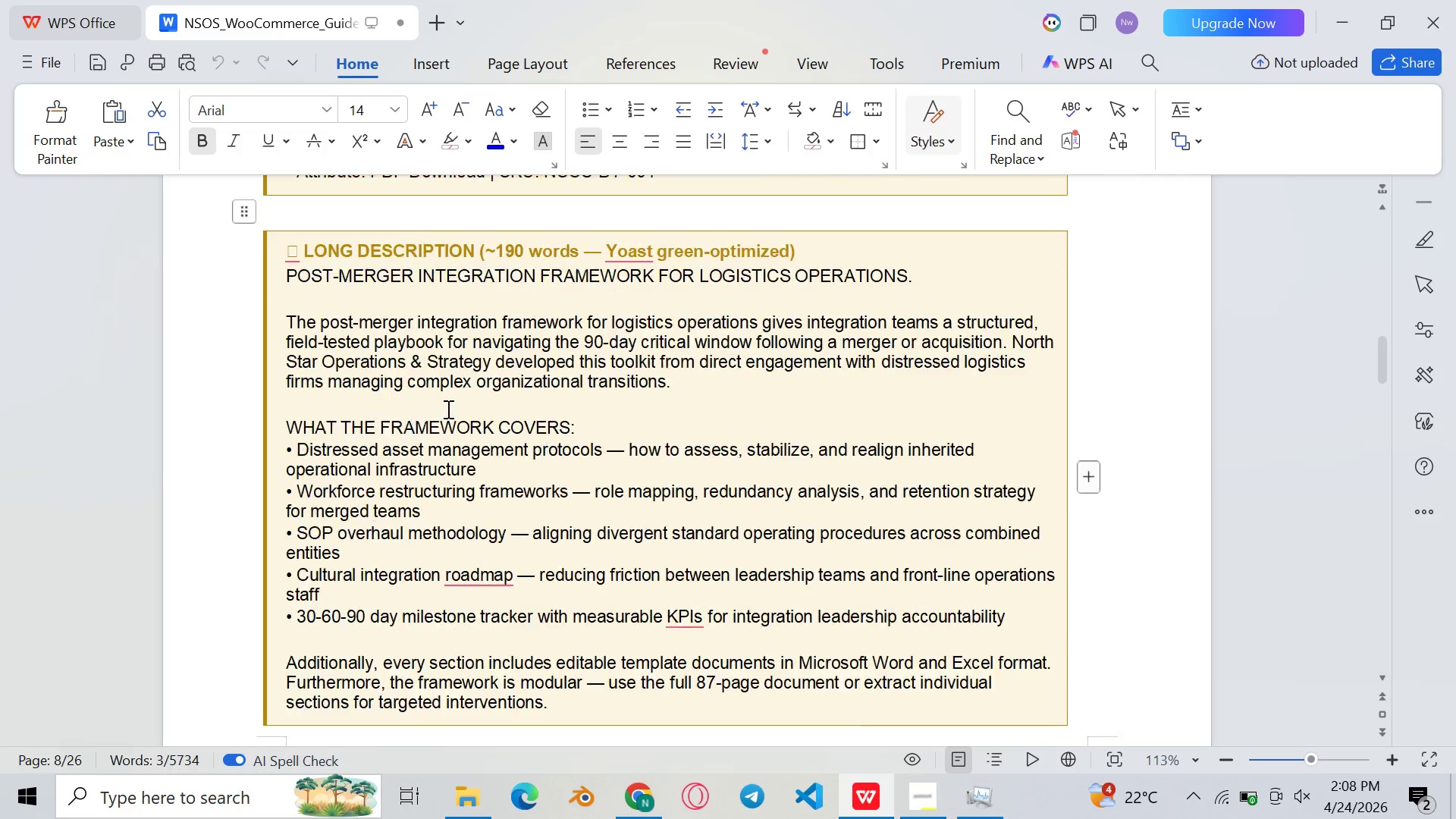 
wait(6.36)
 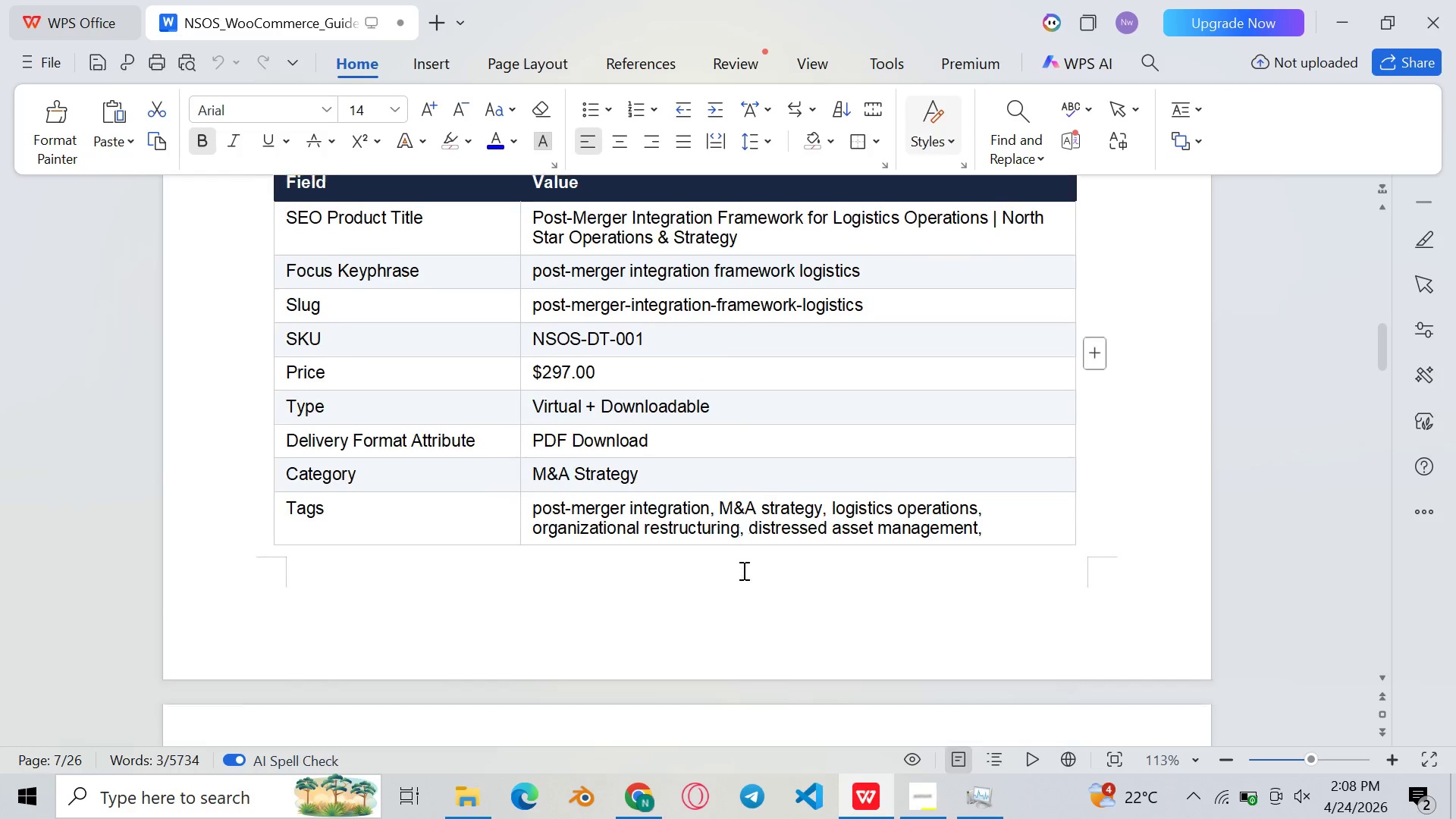 
left_click_drag(start_coordinate=[286, 356], to_coordinate=[412, 373])
 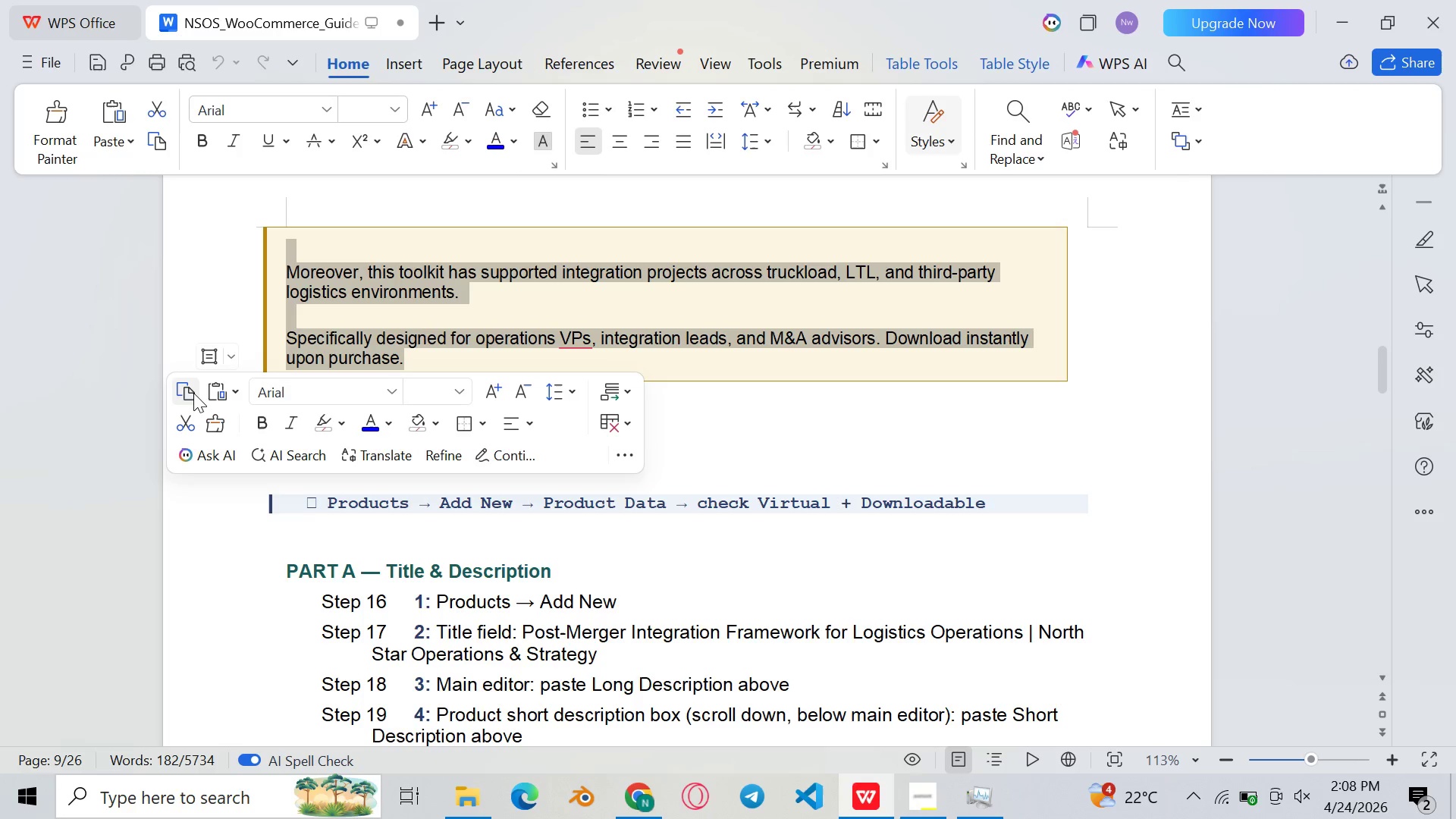 
left_click([192, 393])
 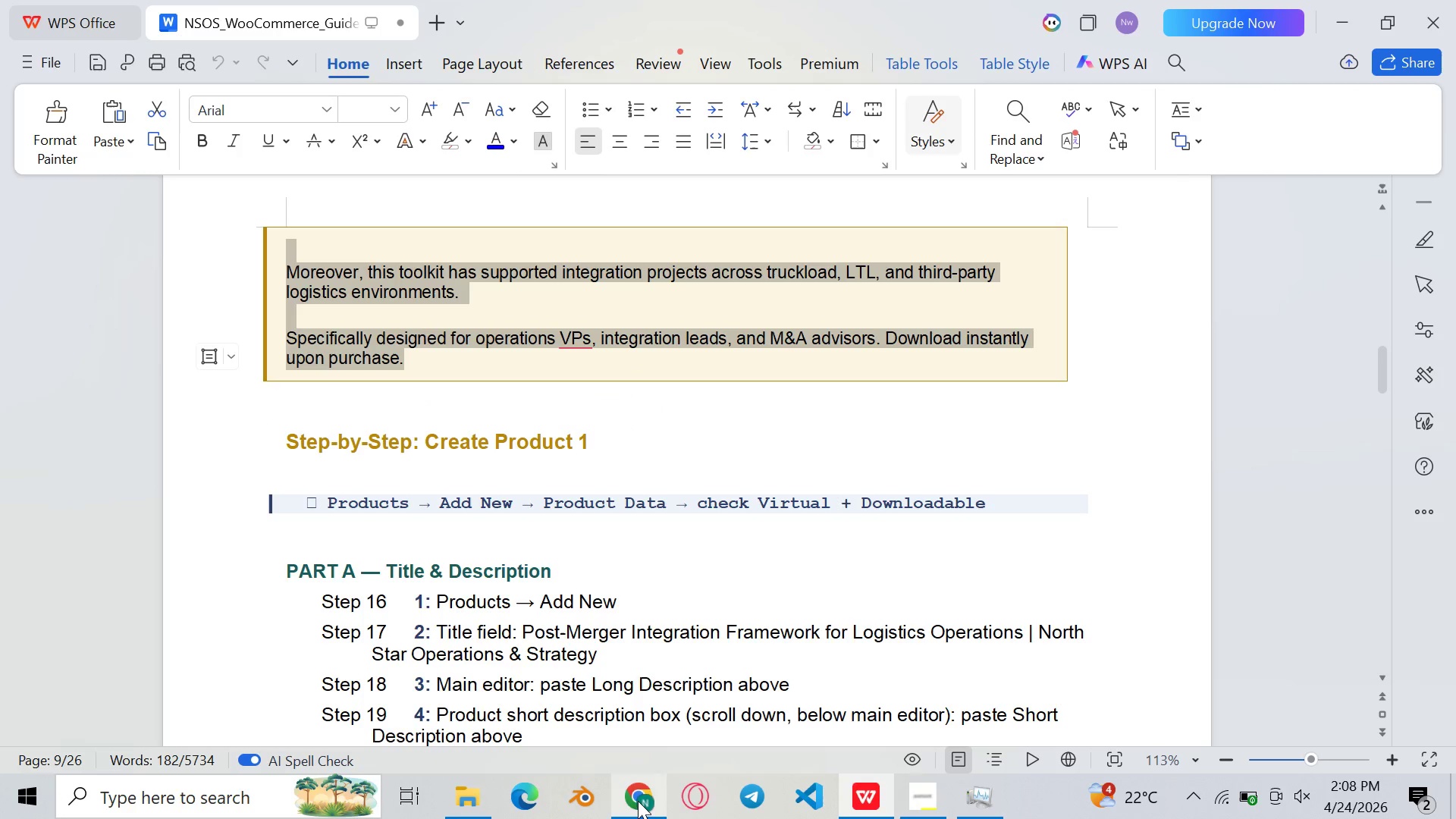 
left_click([638, 801])
 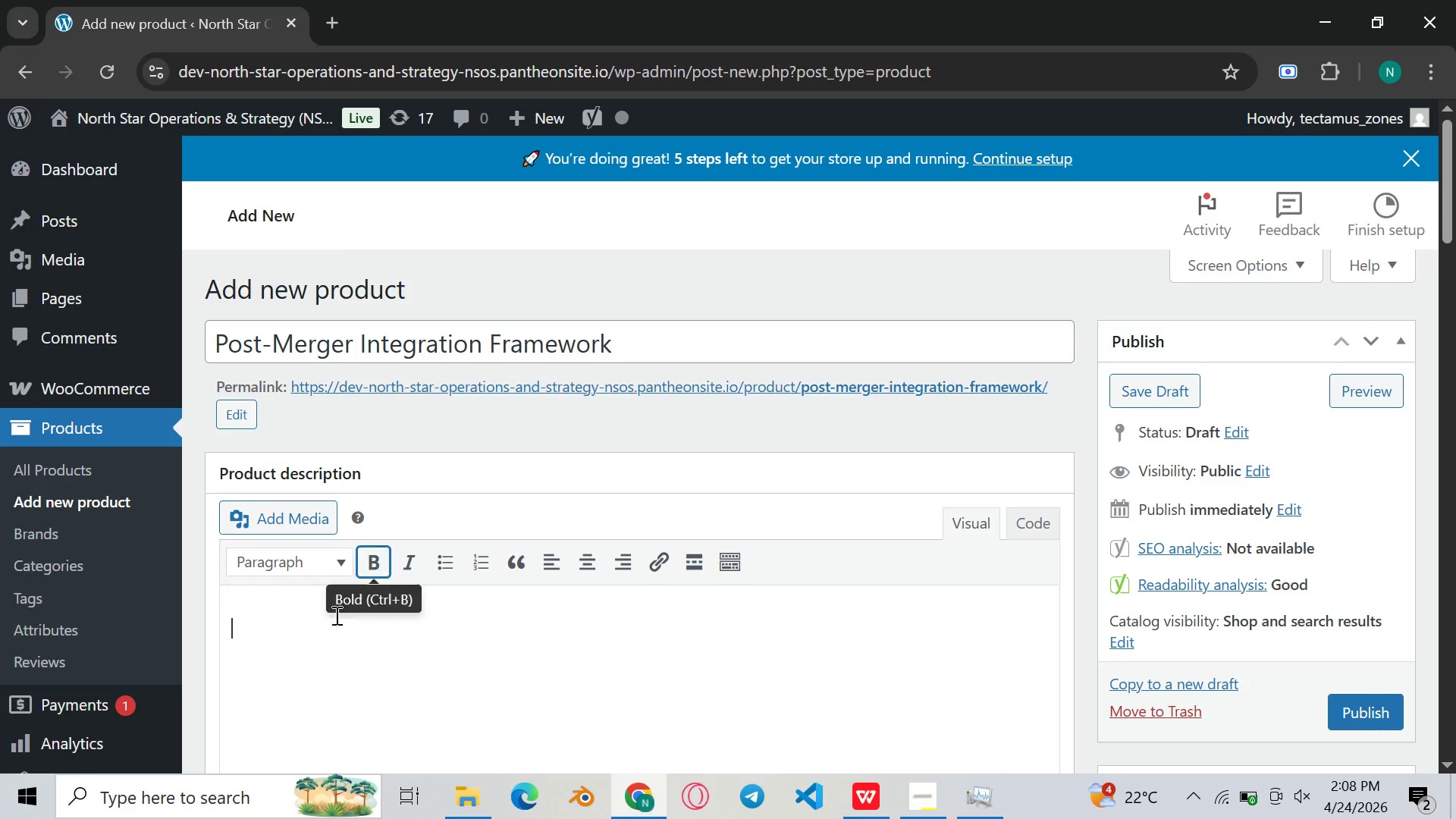 
left_click([325, 632])
 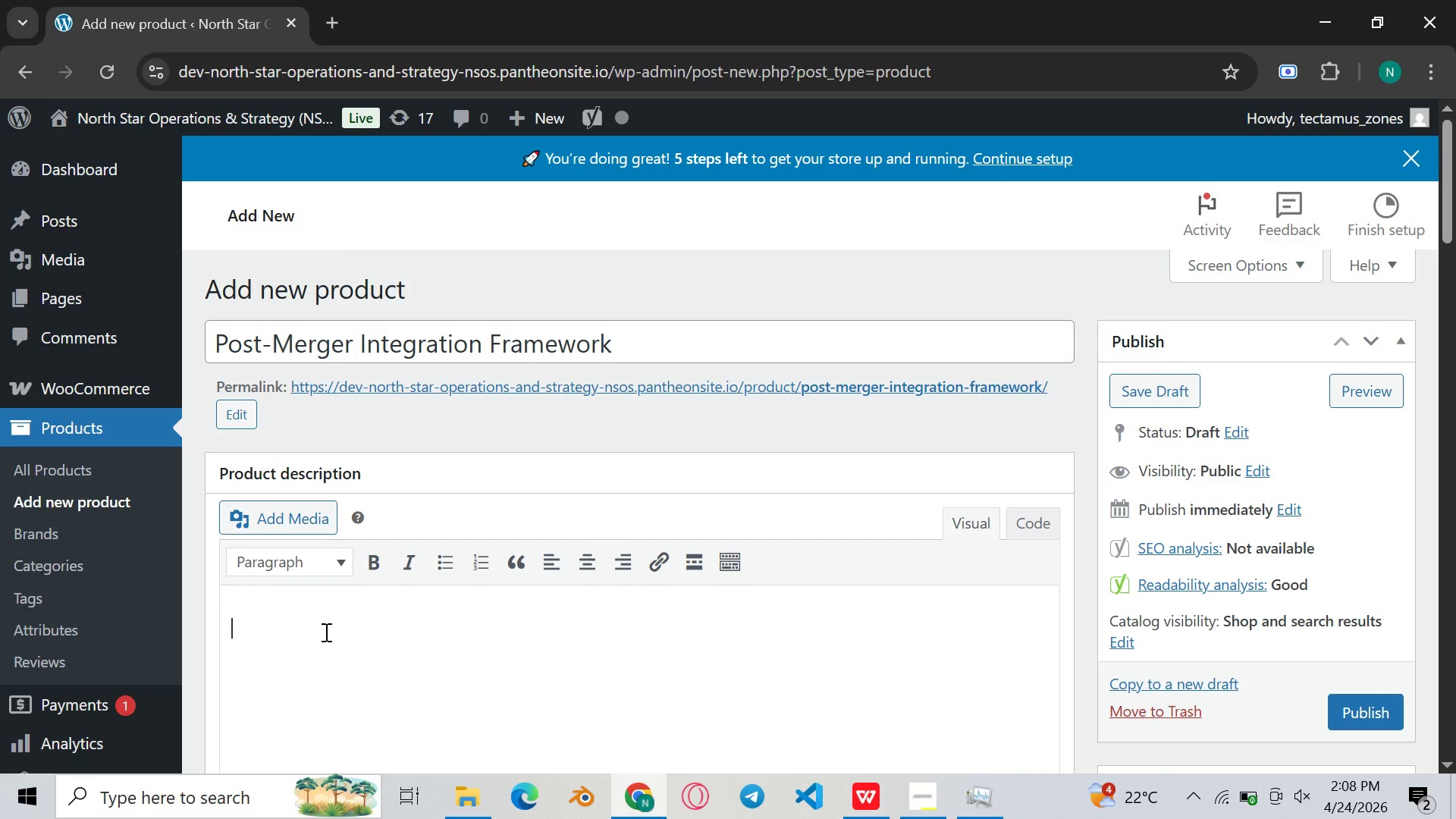 
key(Control+V)
 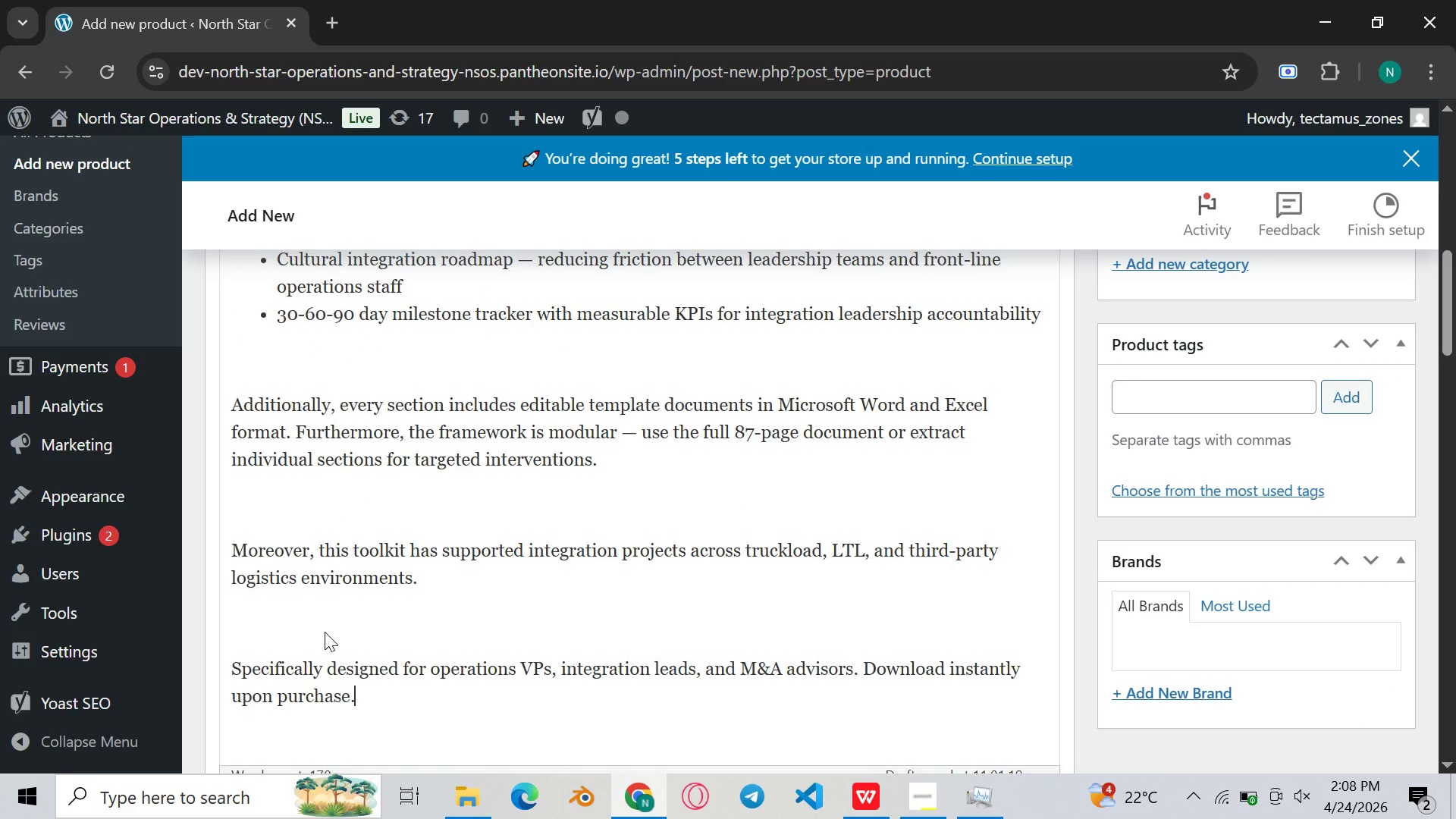 
left_click([318, 626])
 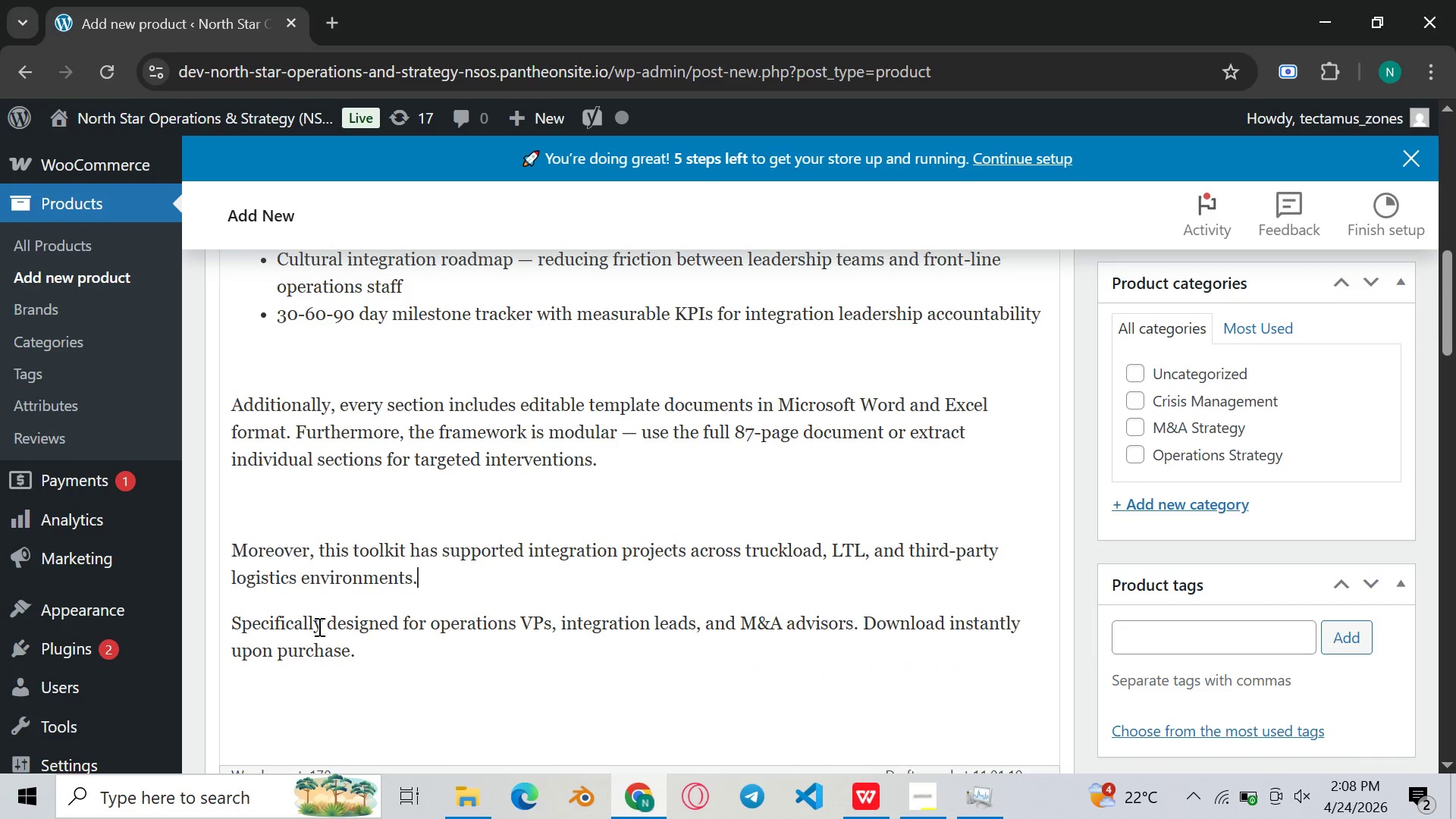 
key(Backspace)
 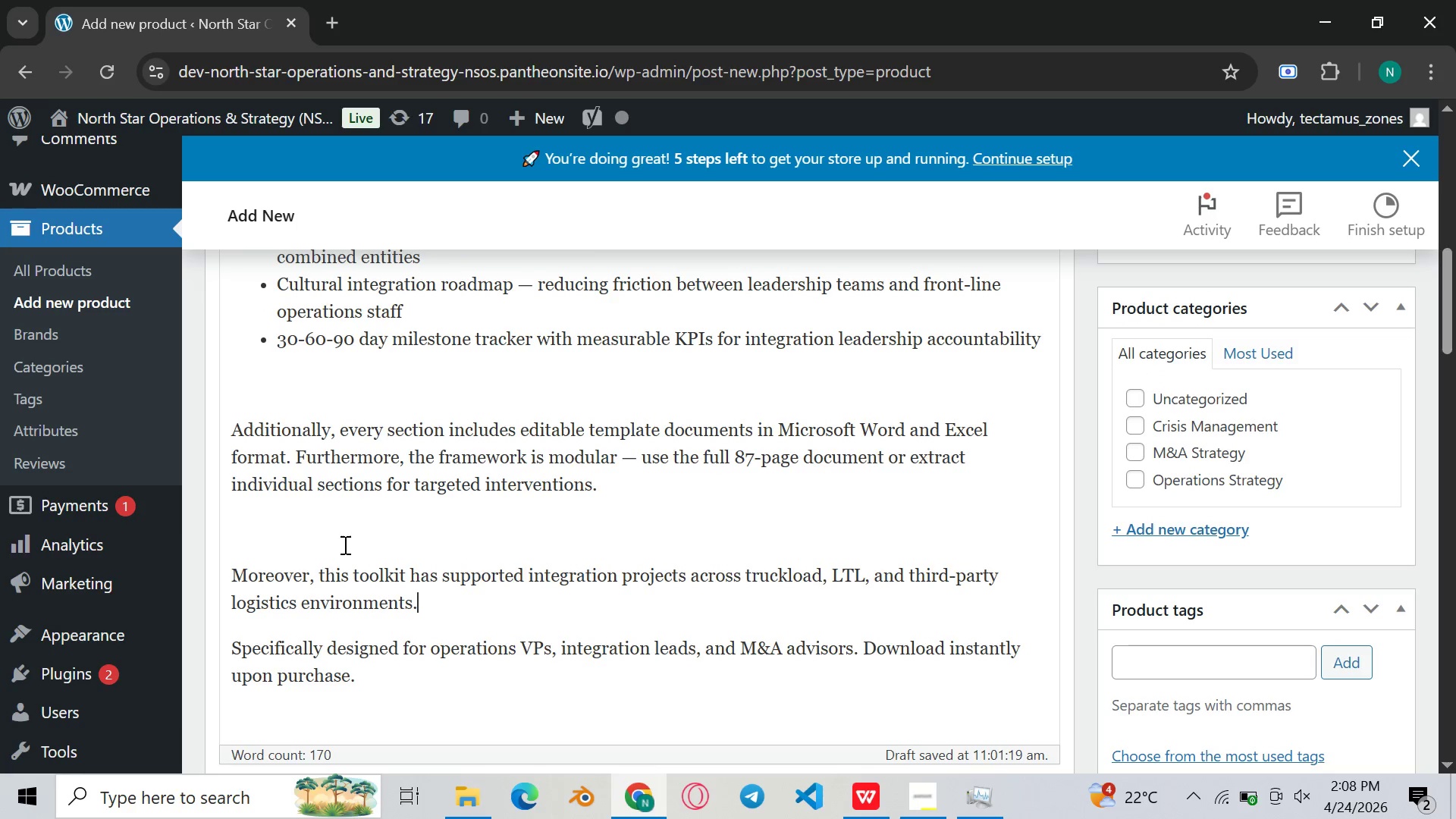 
left_click([344, 544])
 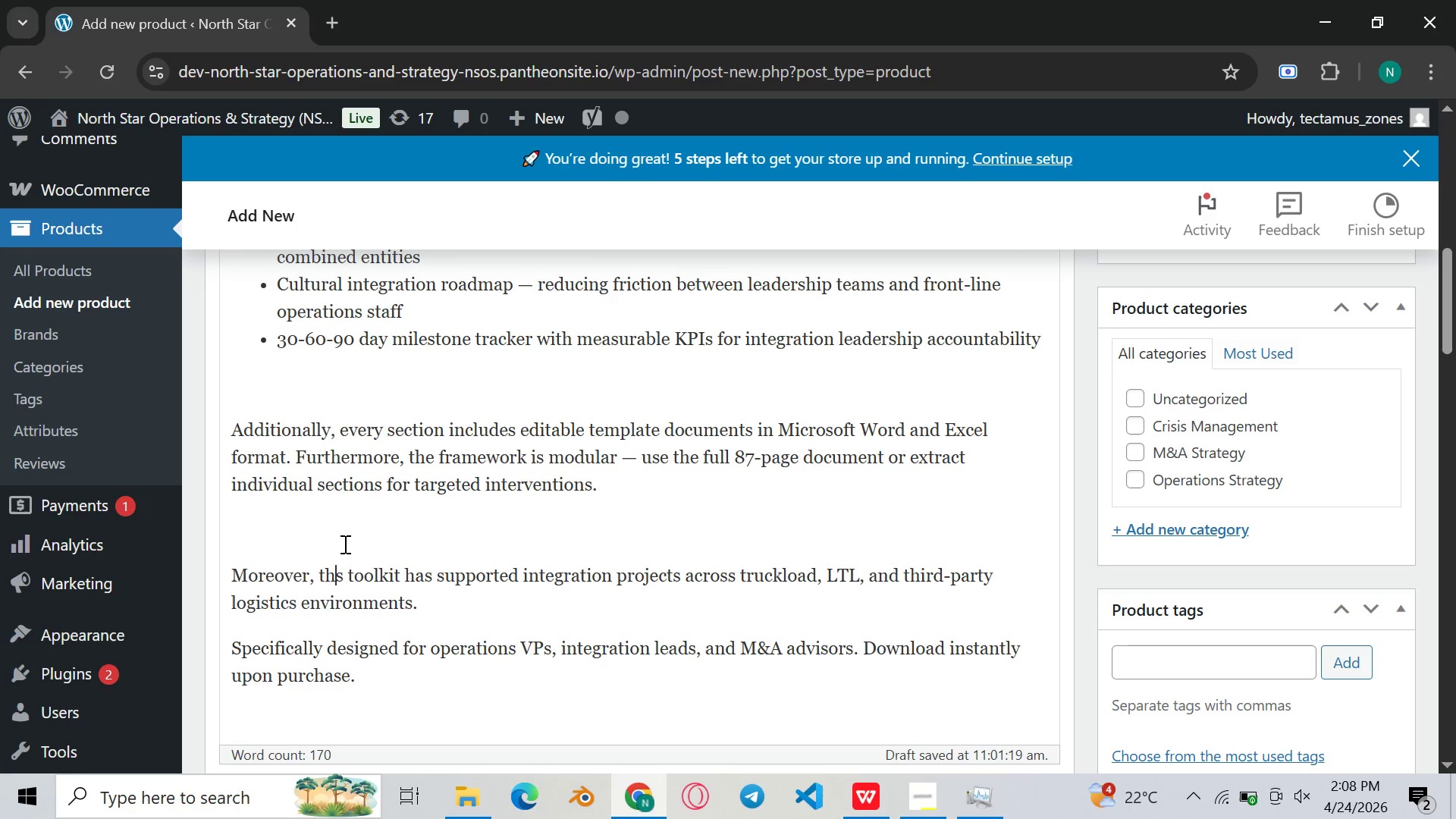 
key(Backspace)
 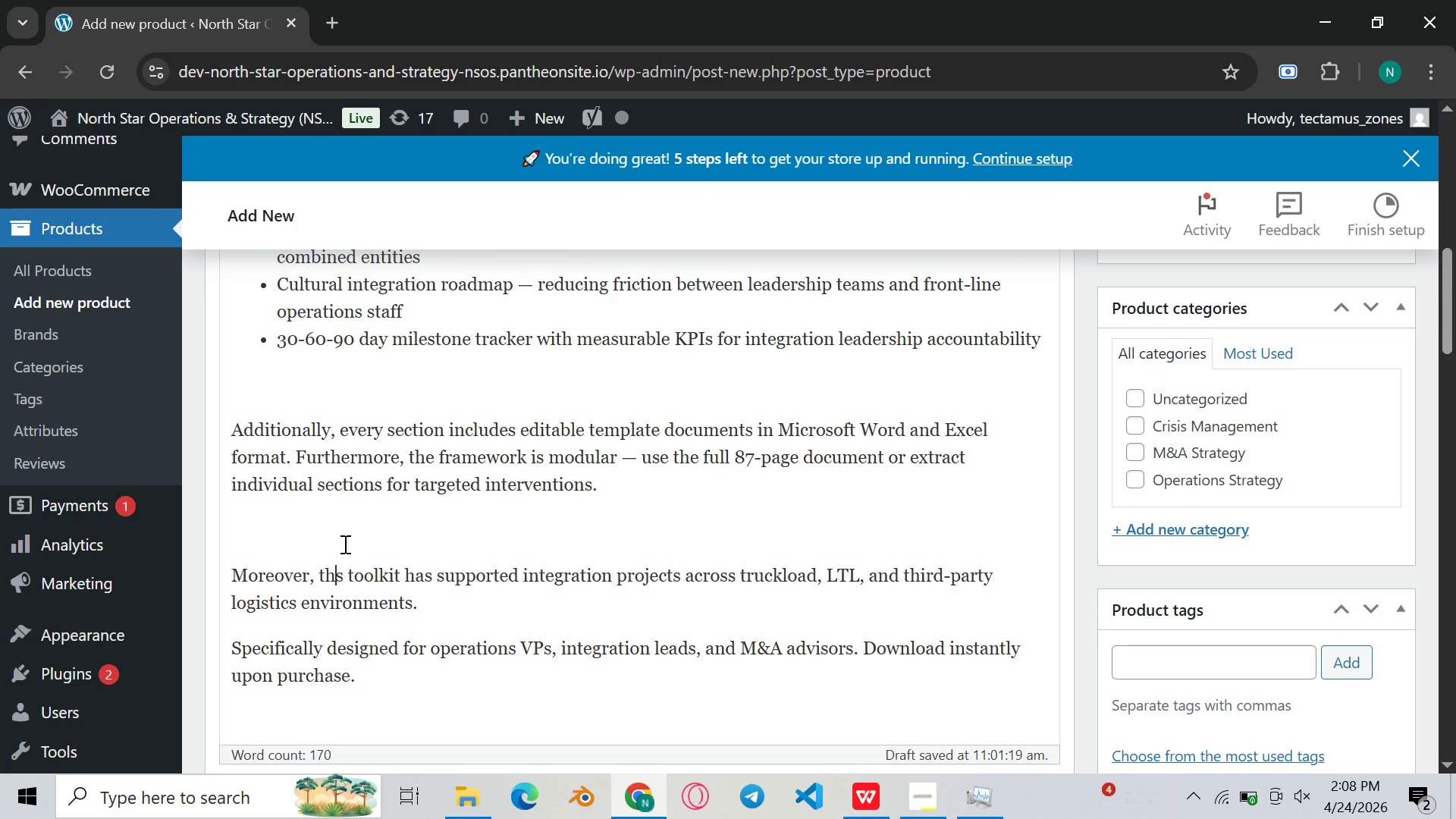 
key(Control+ControlLeft)
 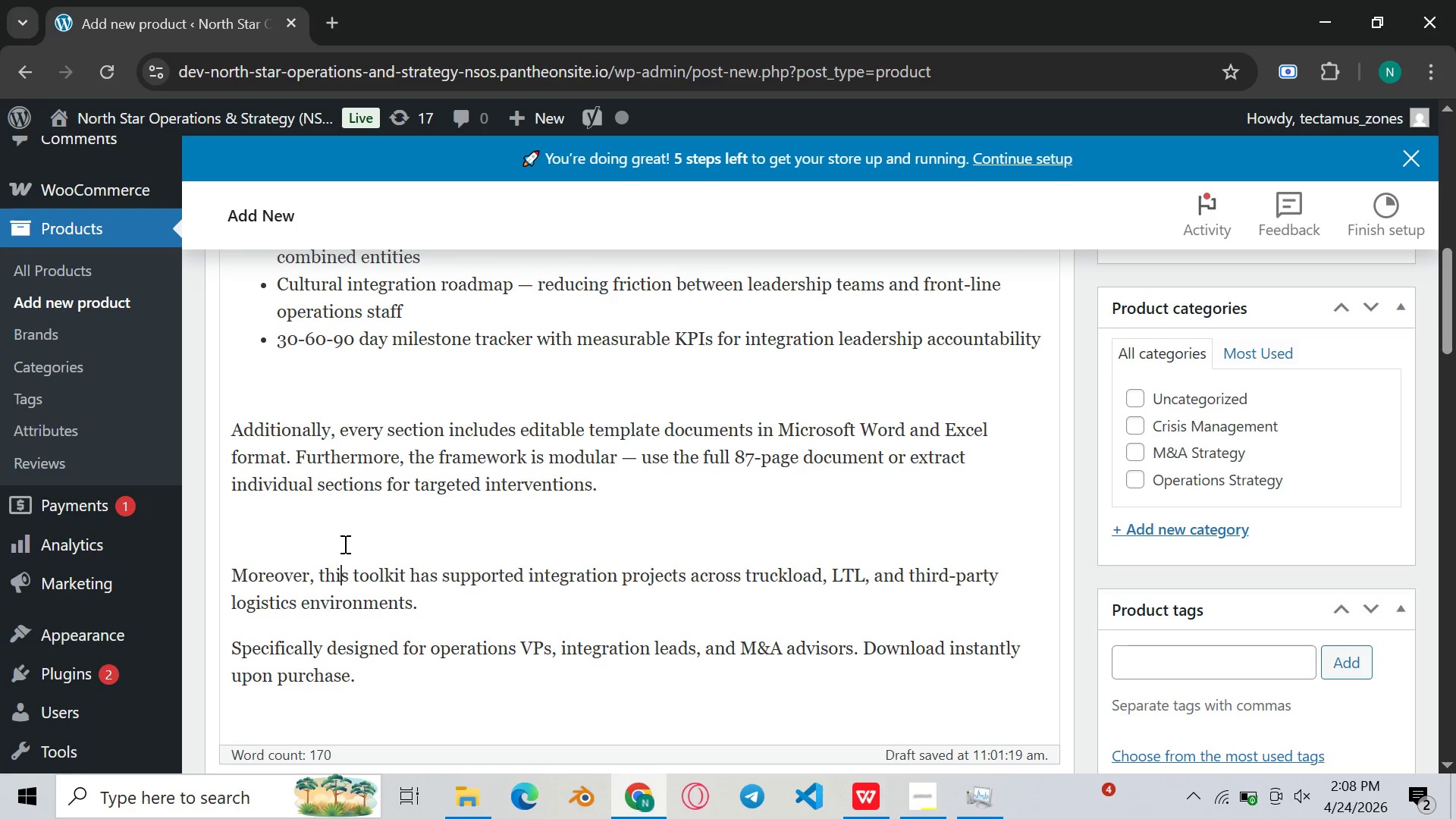 
key(Control+Z)
 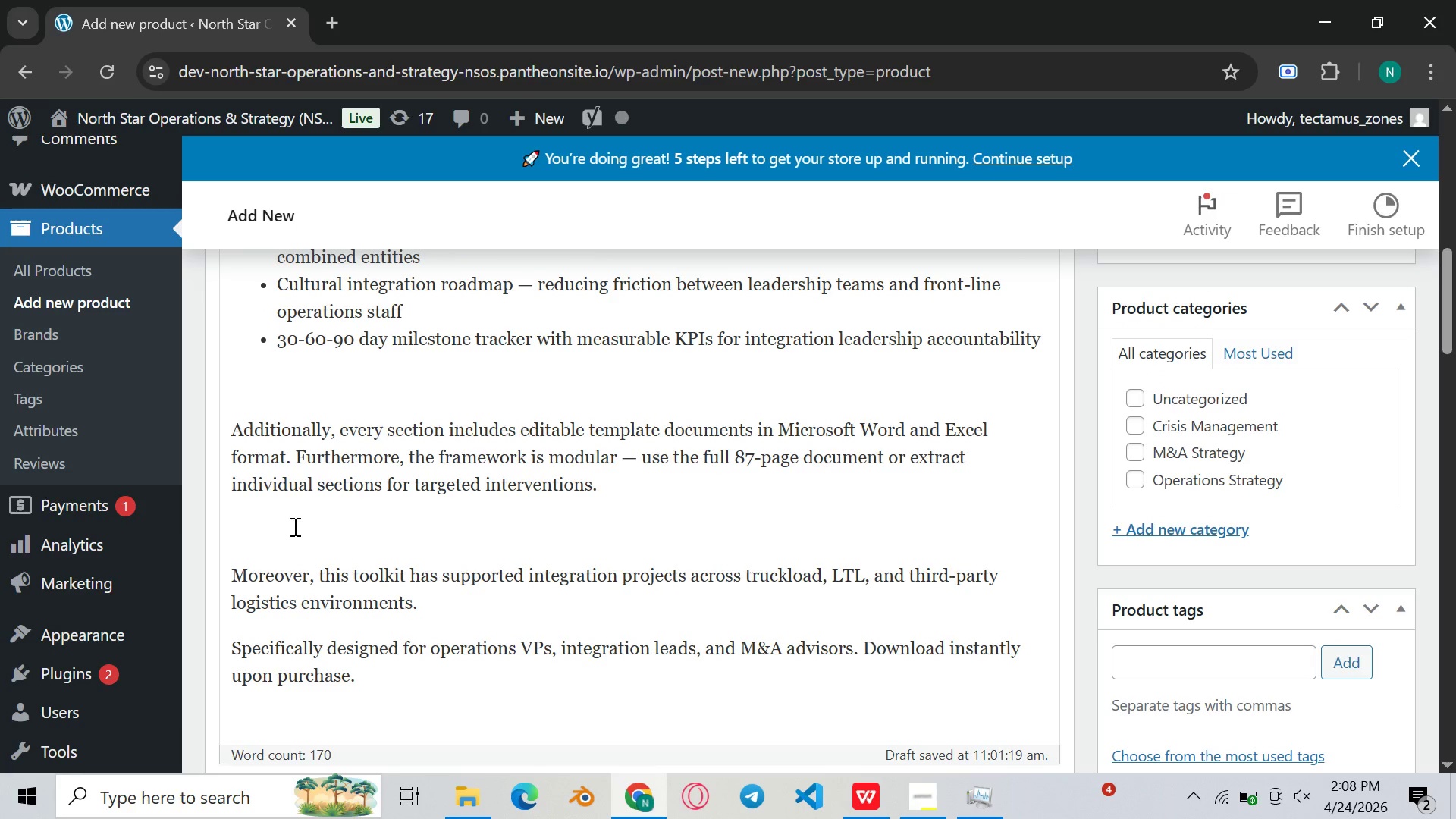 
left_click([293, 526])
 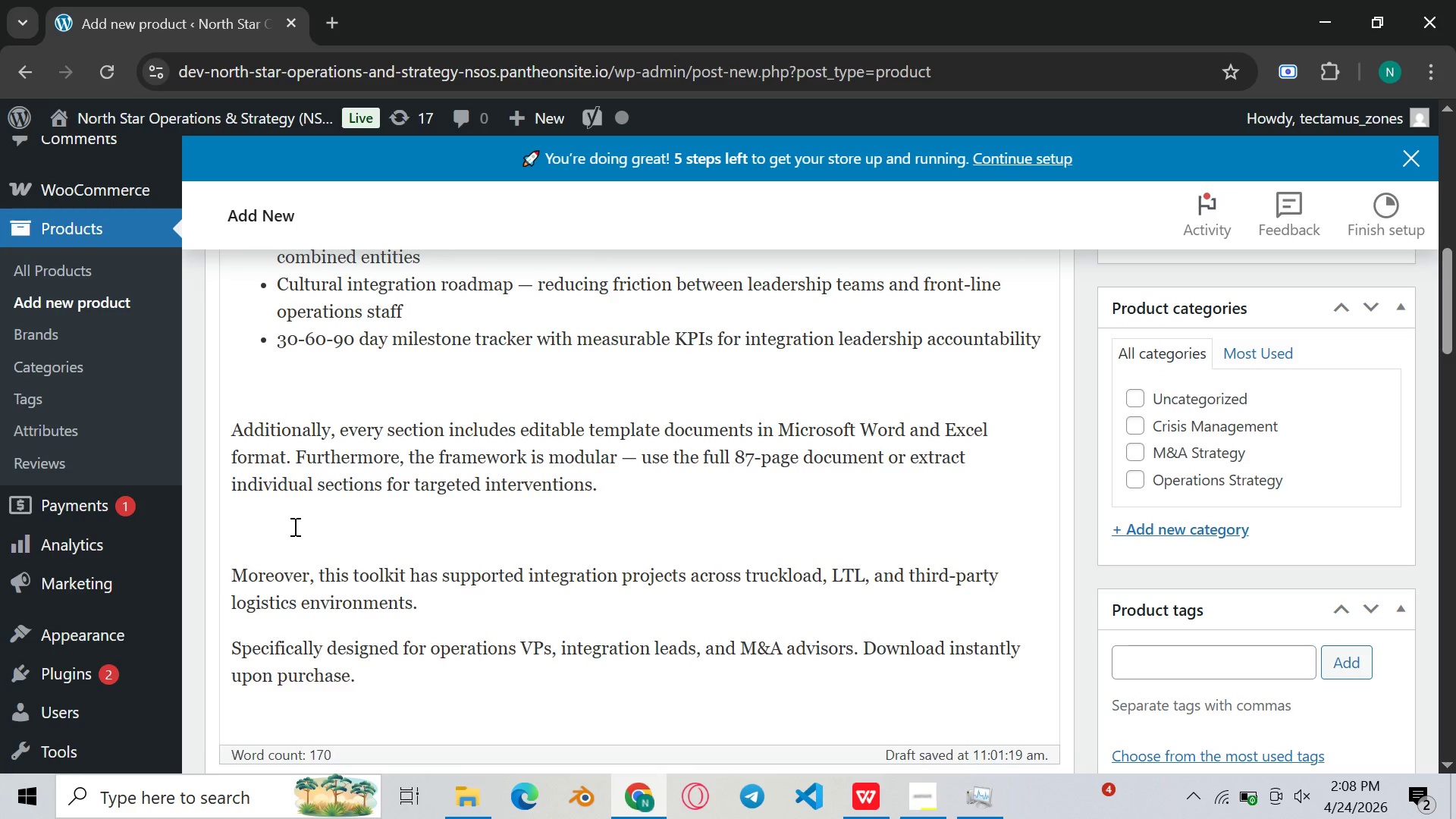 
key(Backspace)
 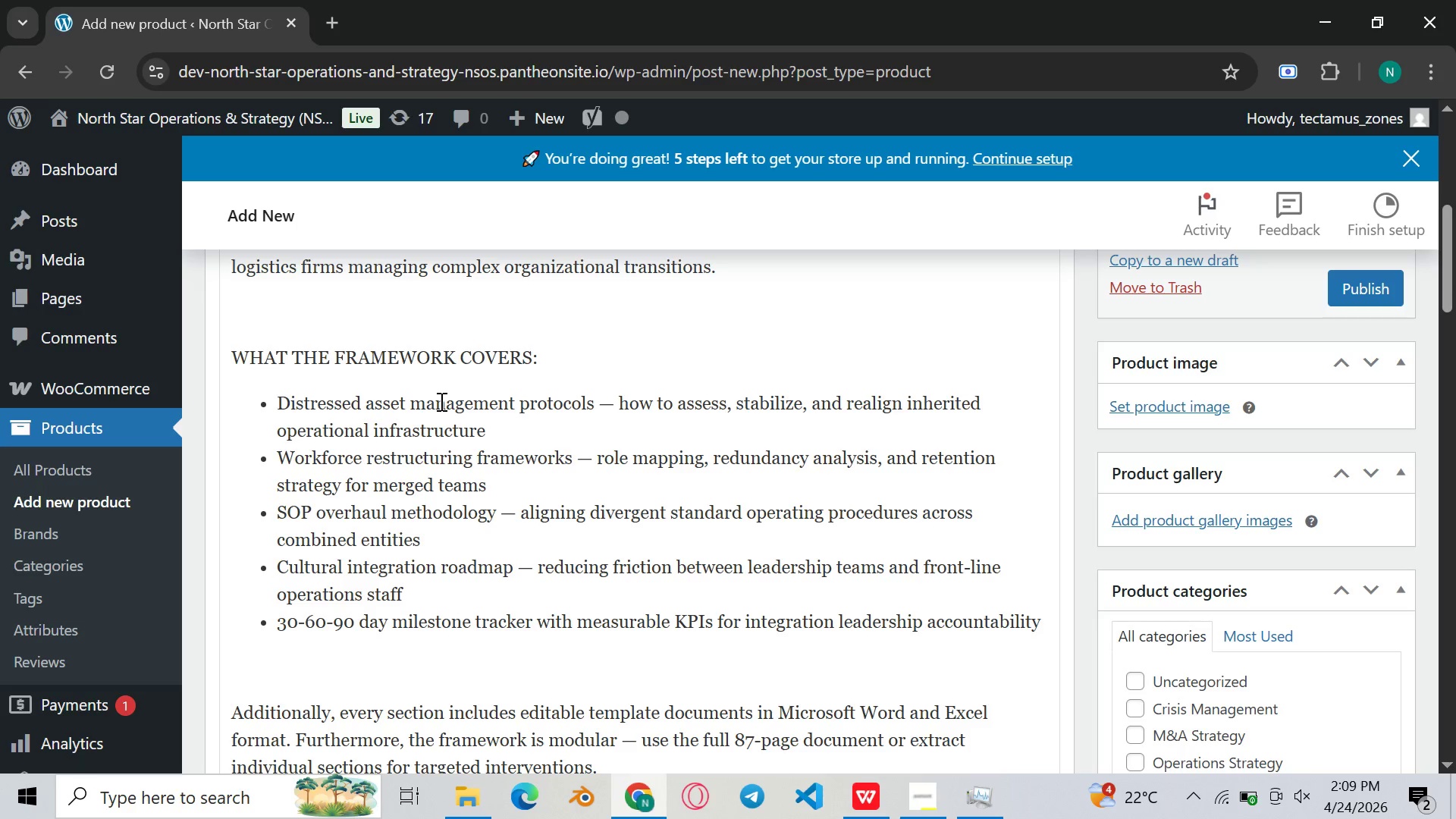 
wait(38.28)
 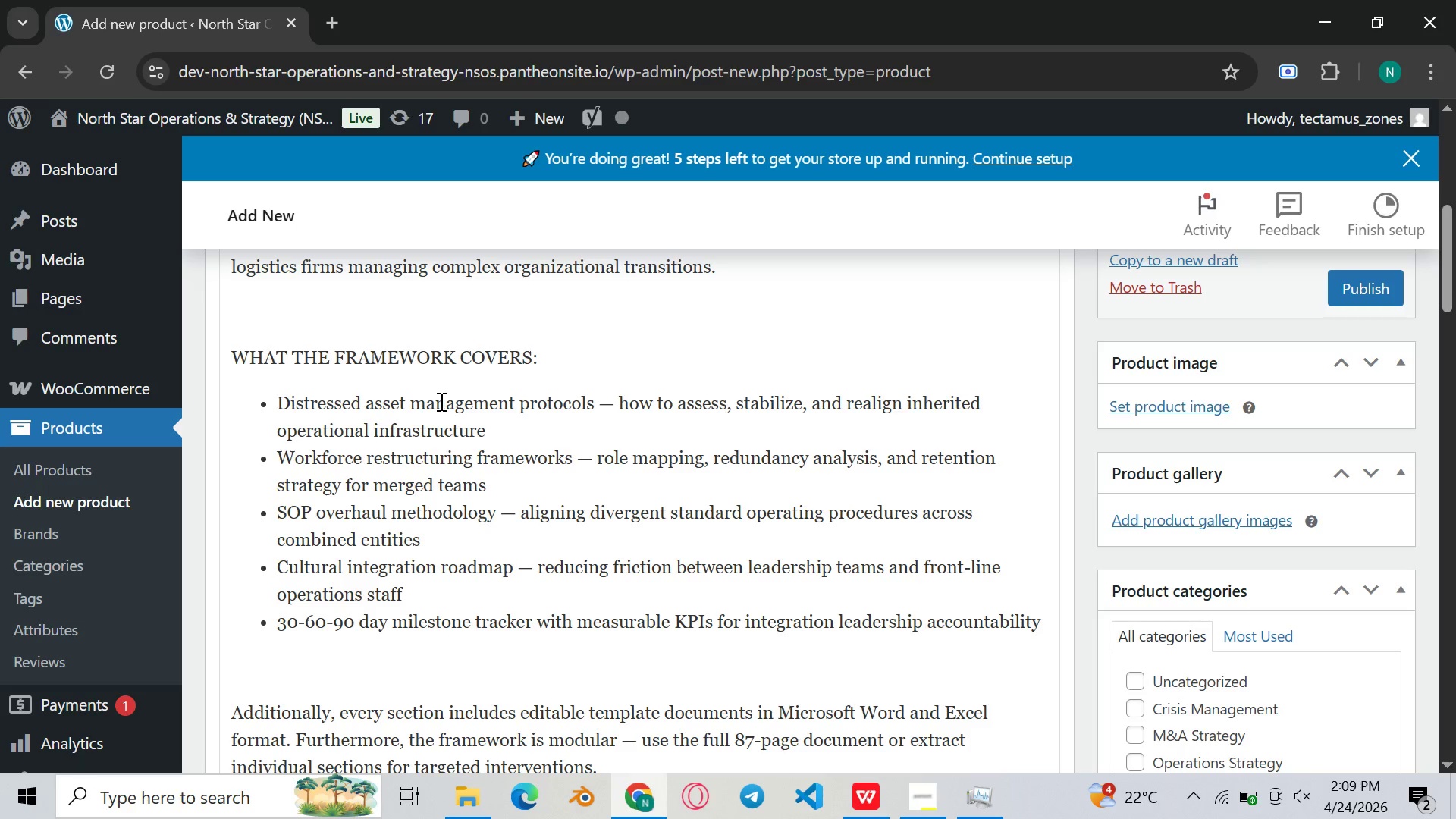 
left_click([287, 689])
 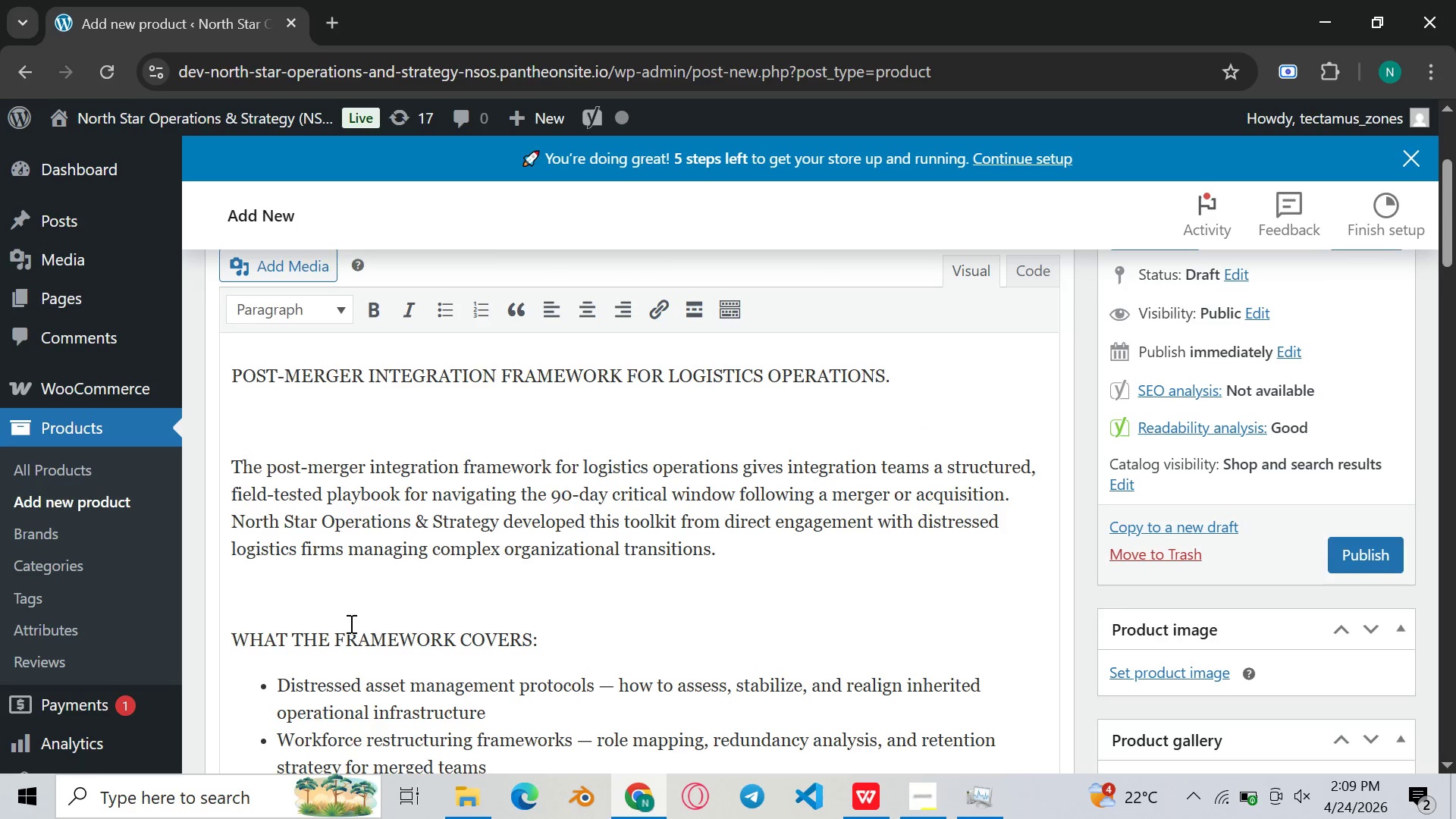 
left_click([386, 597])
 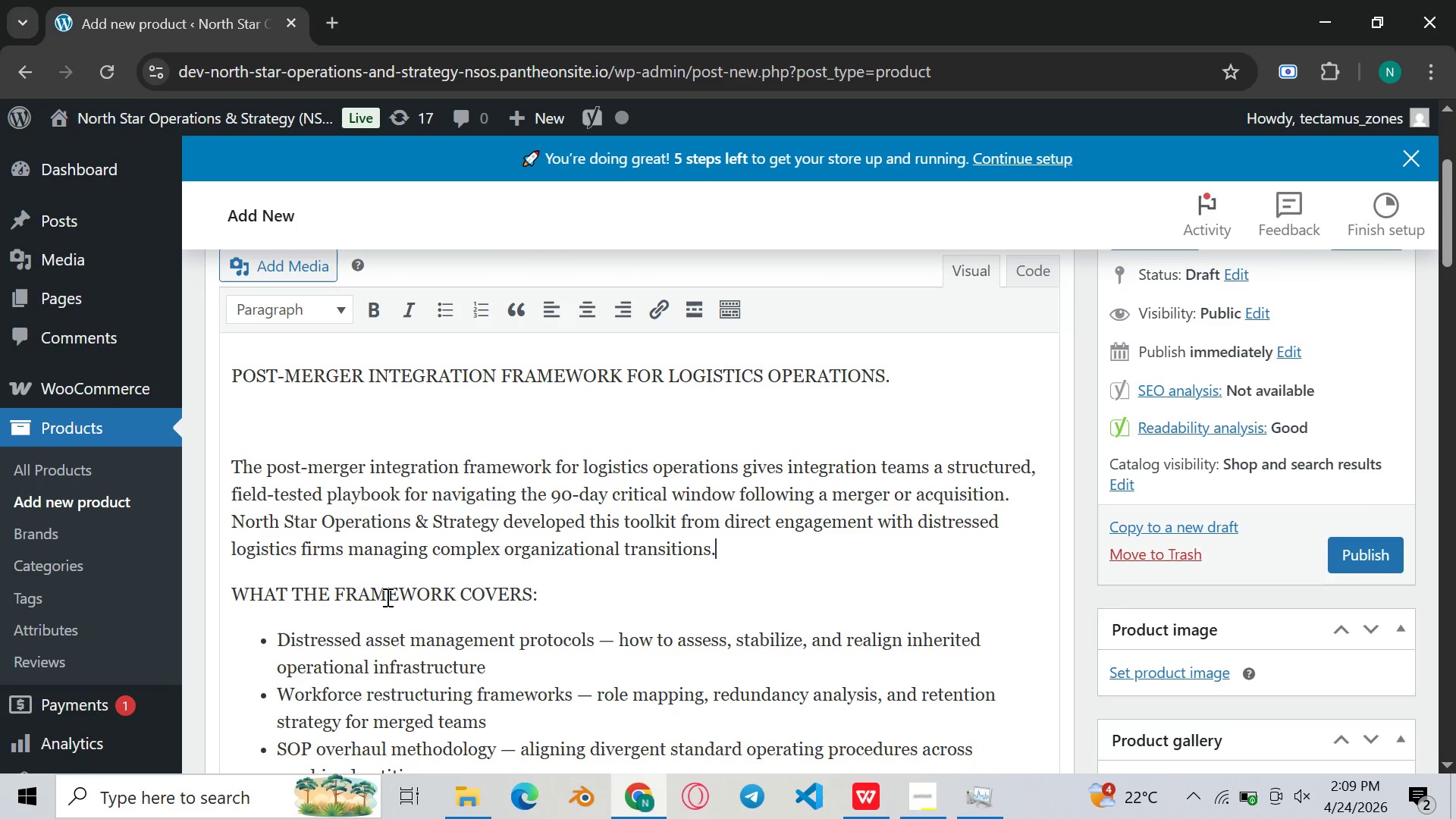 
key(Backspace)
 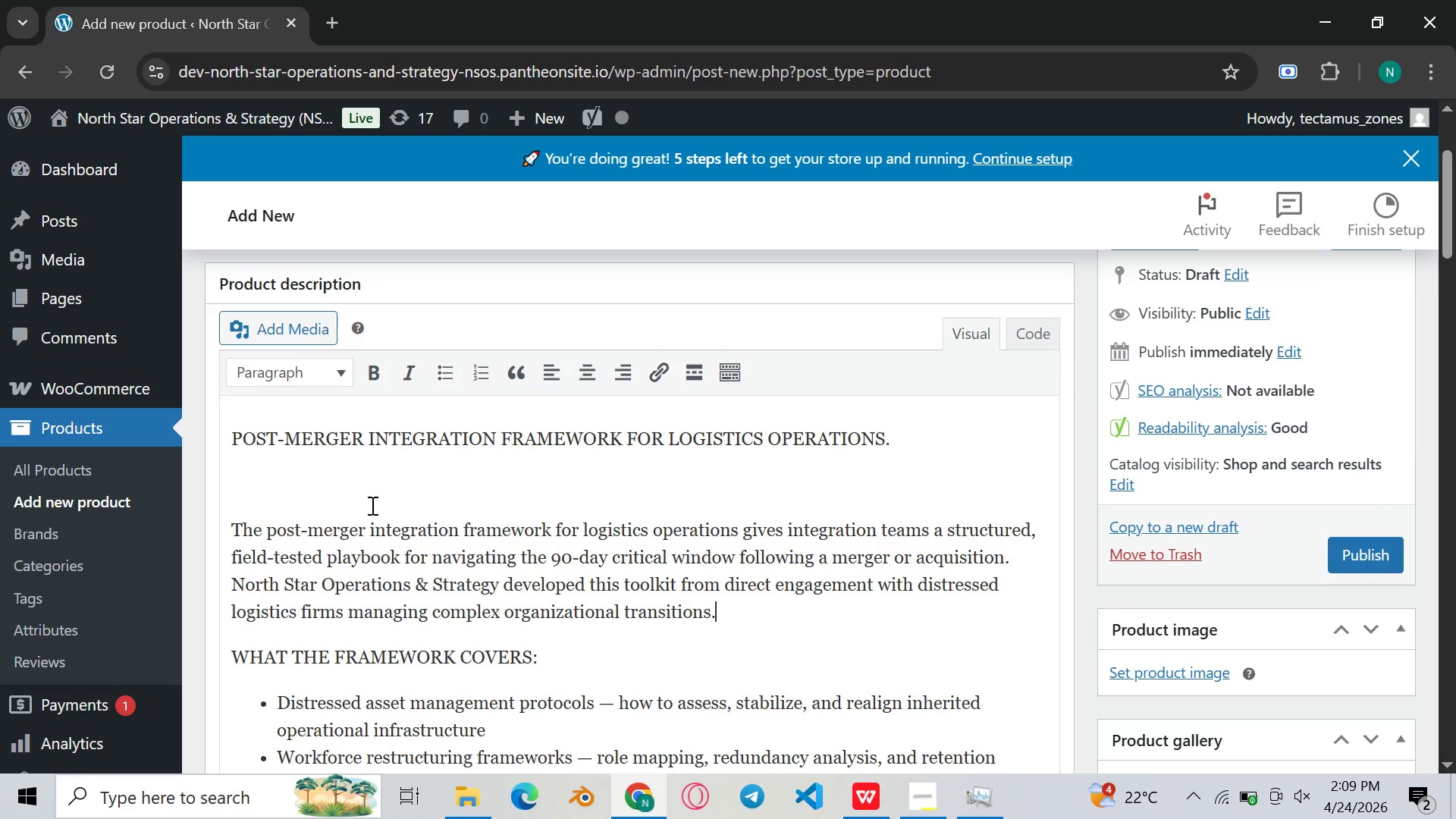 
left_click([371, 505])
 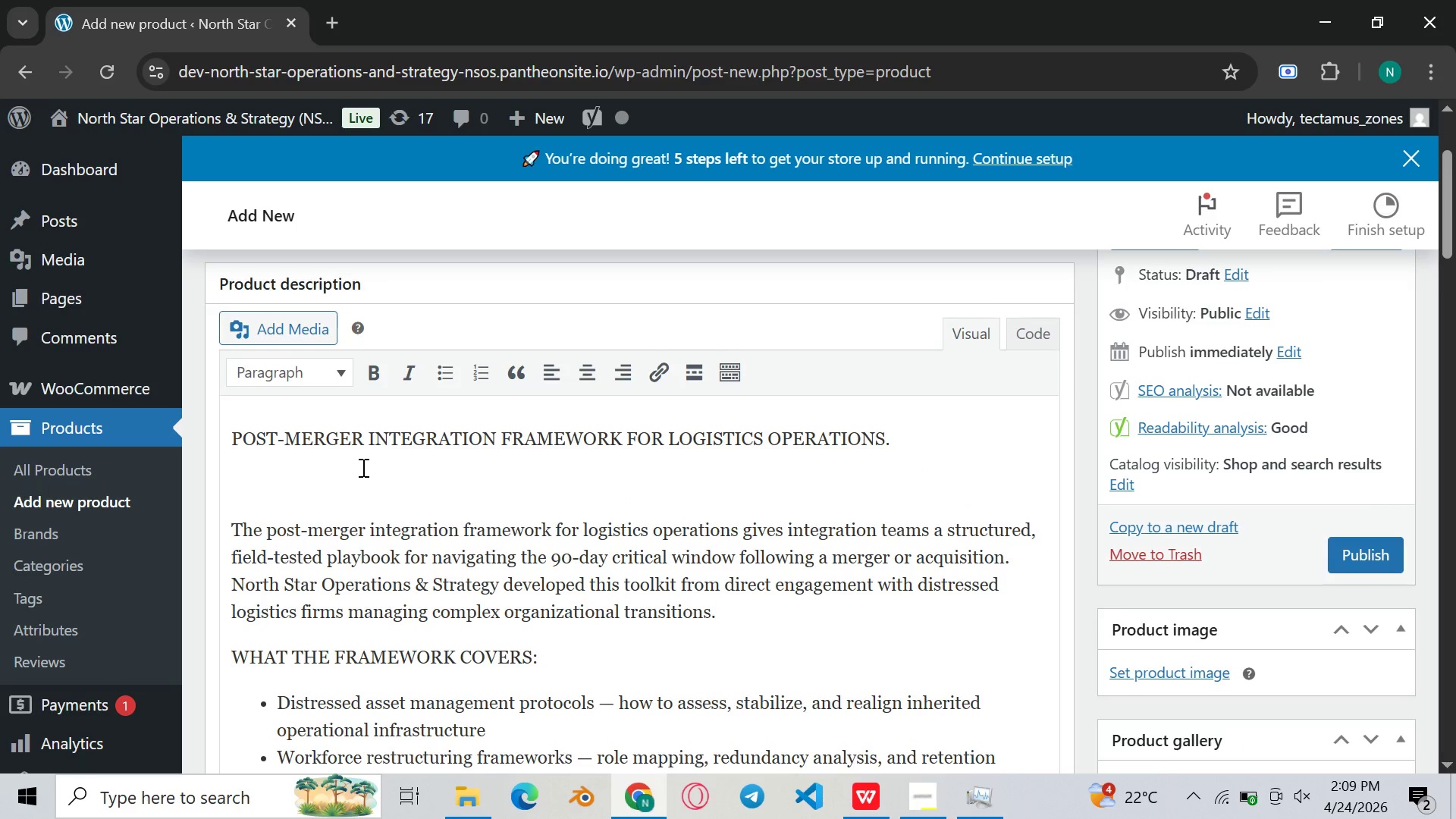 
left_click([362, 467])
 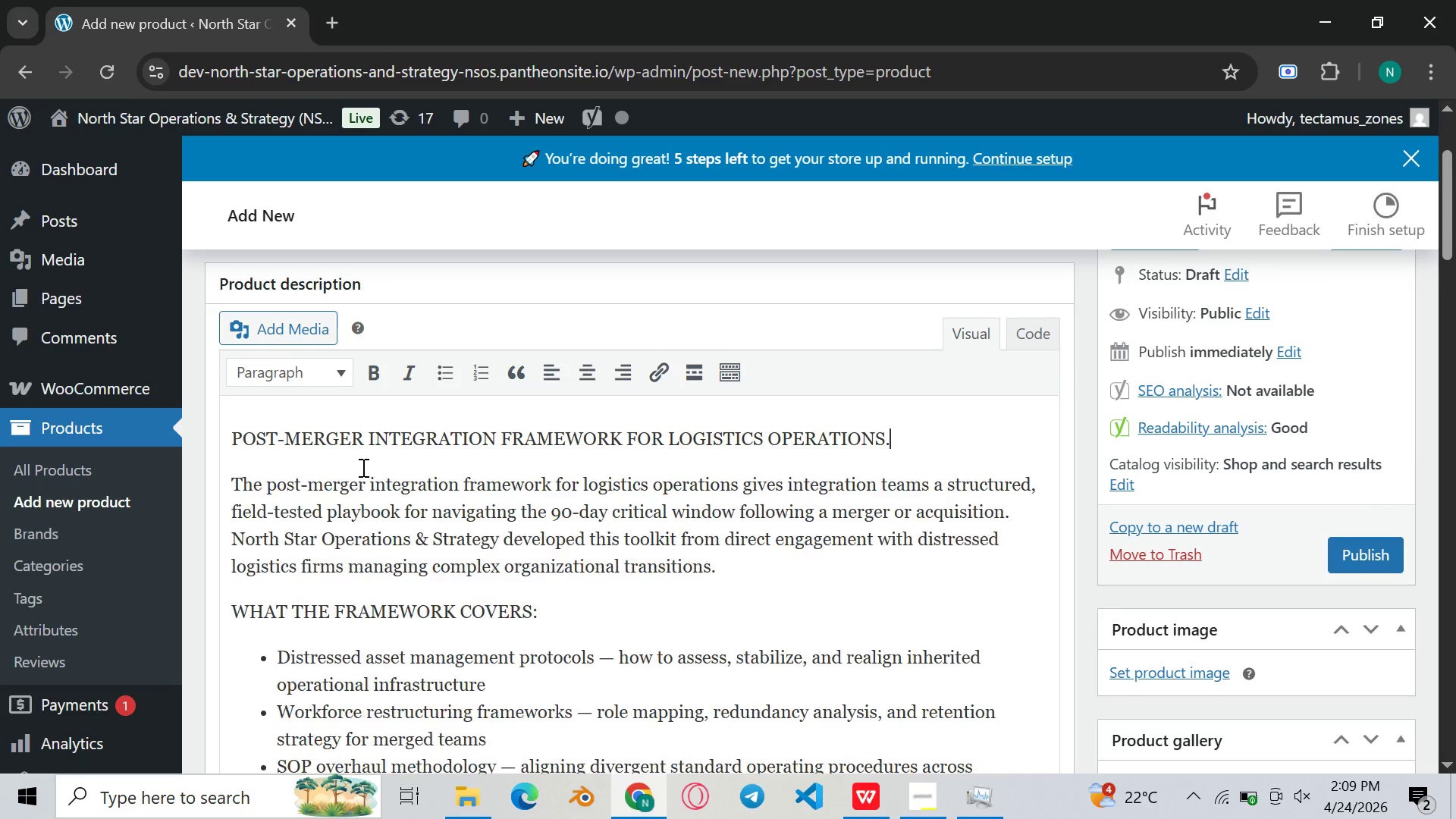 
key(Backspace)
 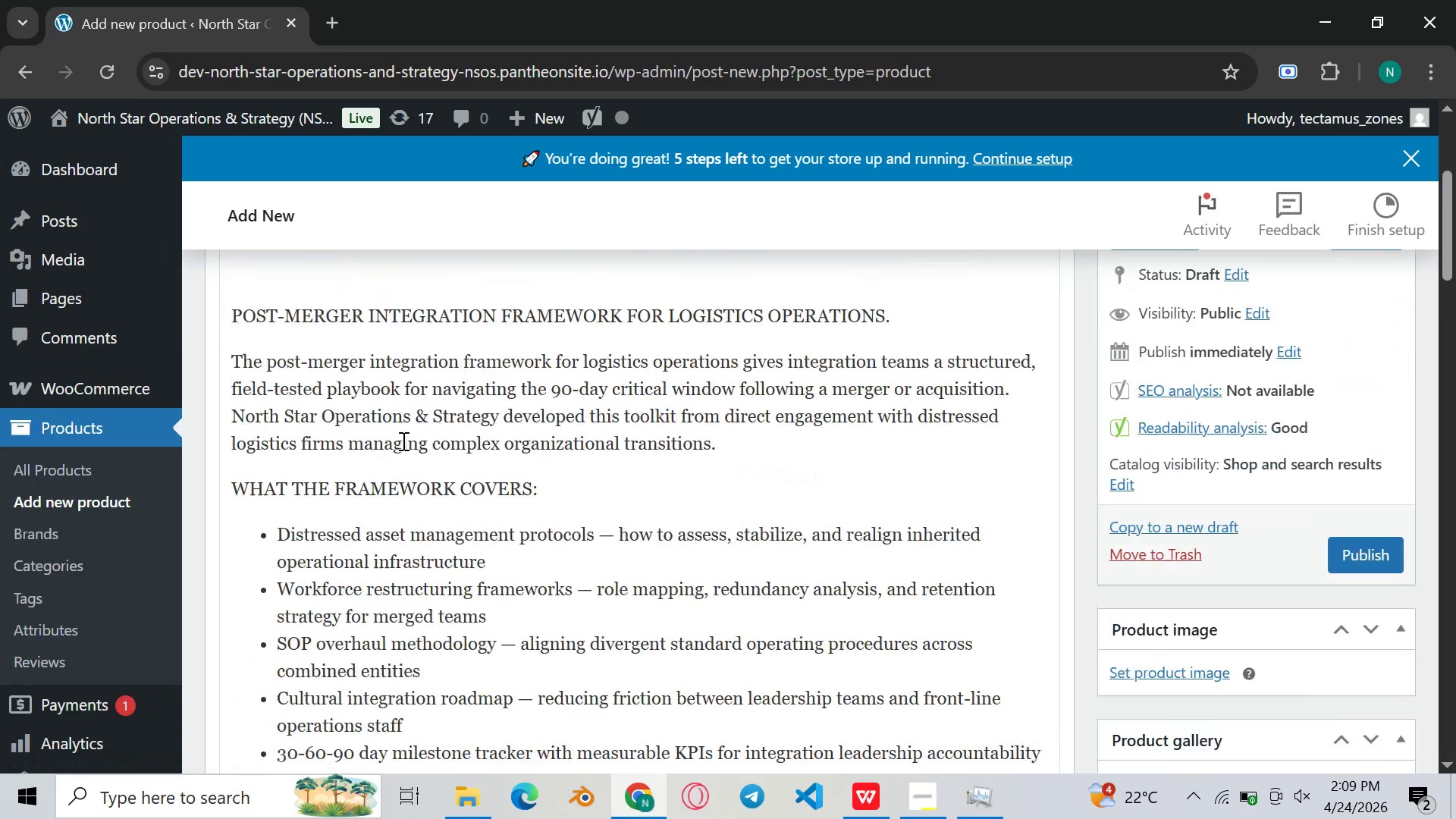 
wait(10.23)
 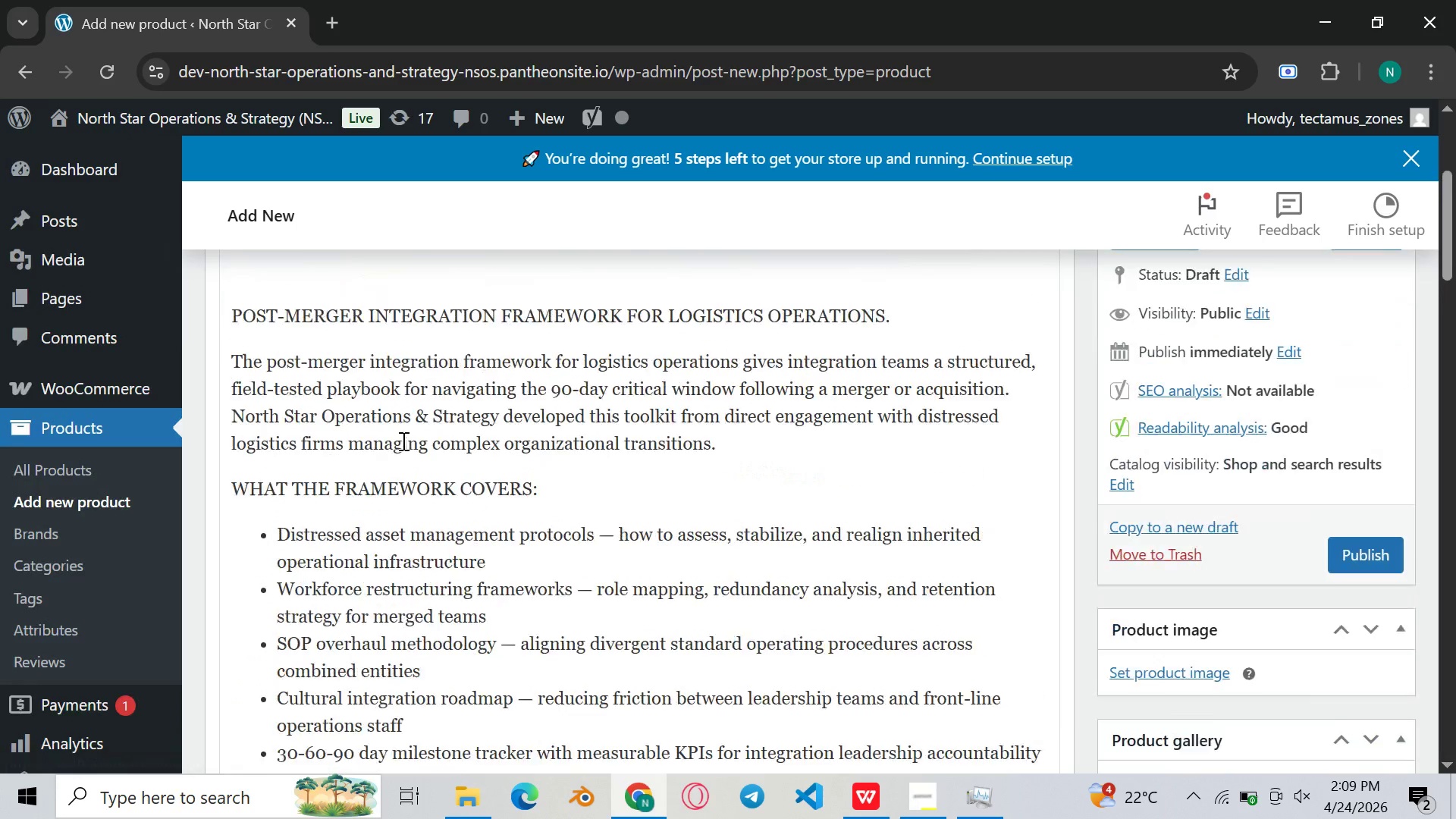 
double_click([402, 441])
 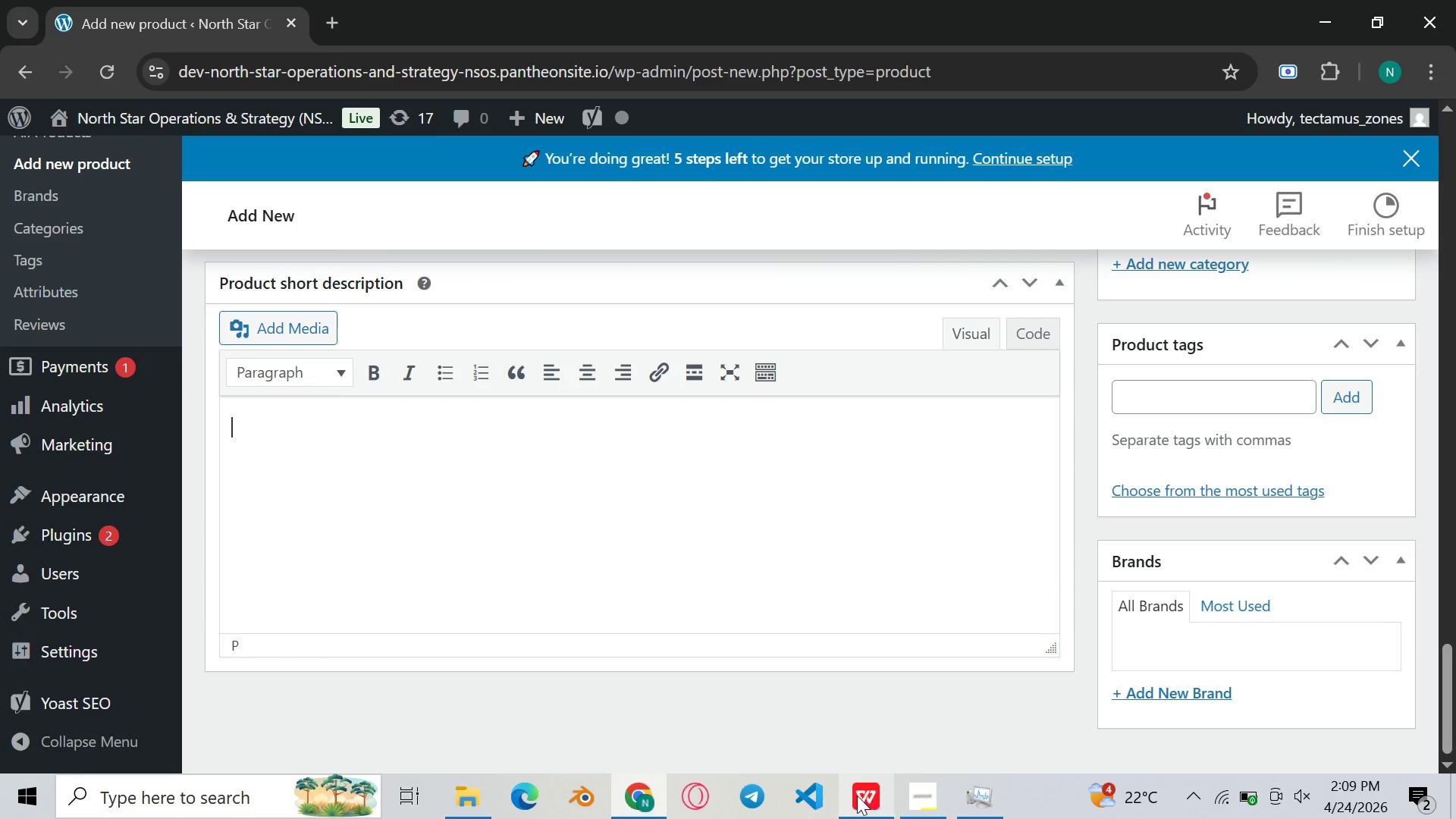 
left_click([857, 795])
 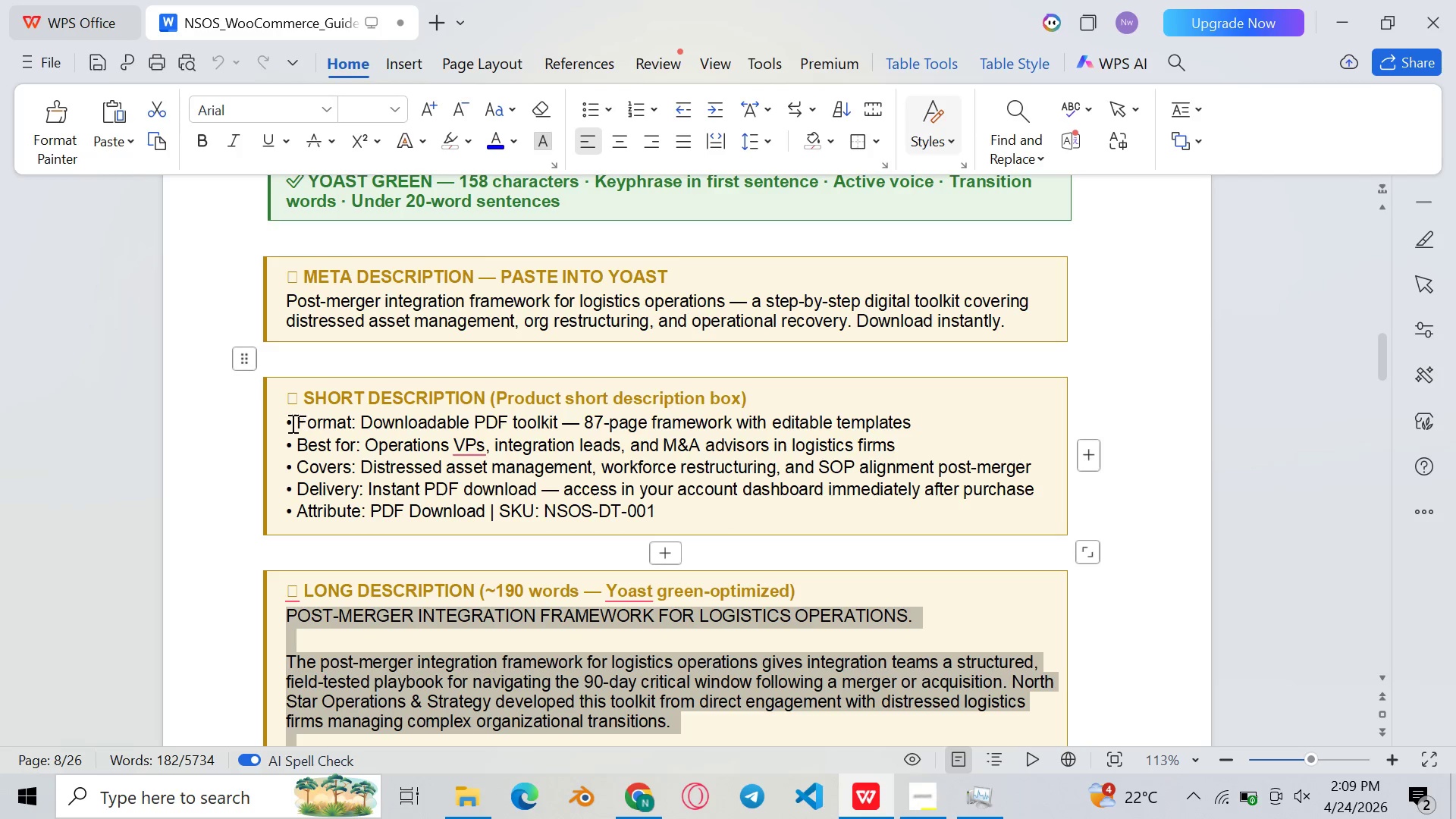 
left_click([293, 416])
 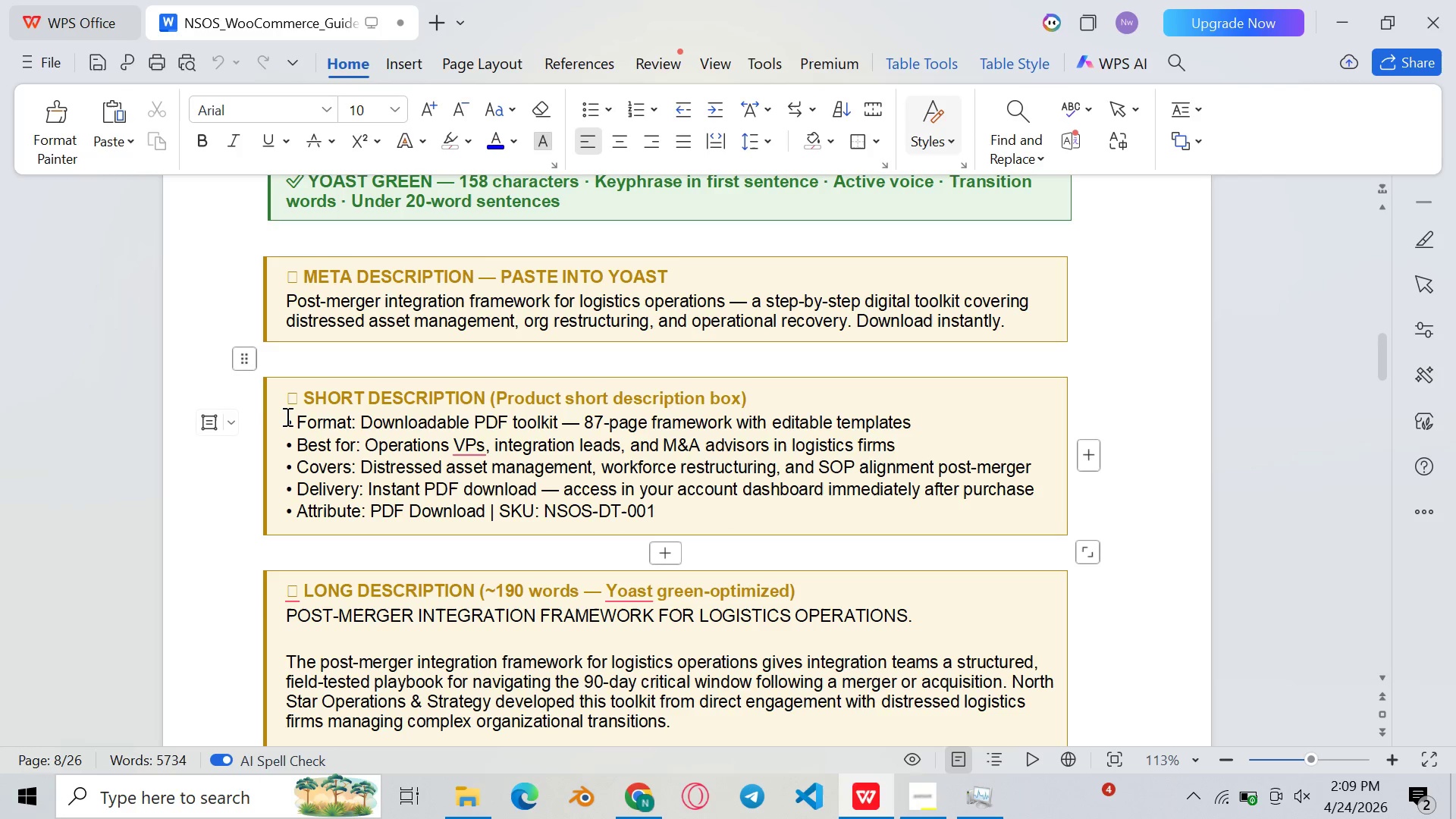 
left_click_drag(start_coordinate=[286, 416], to_coordinate=[669, 519])
 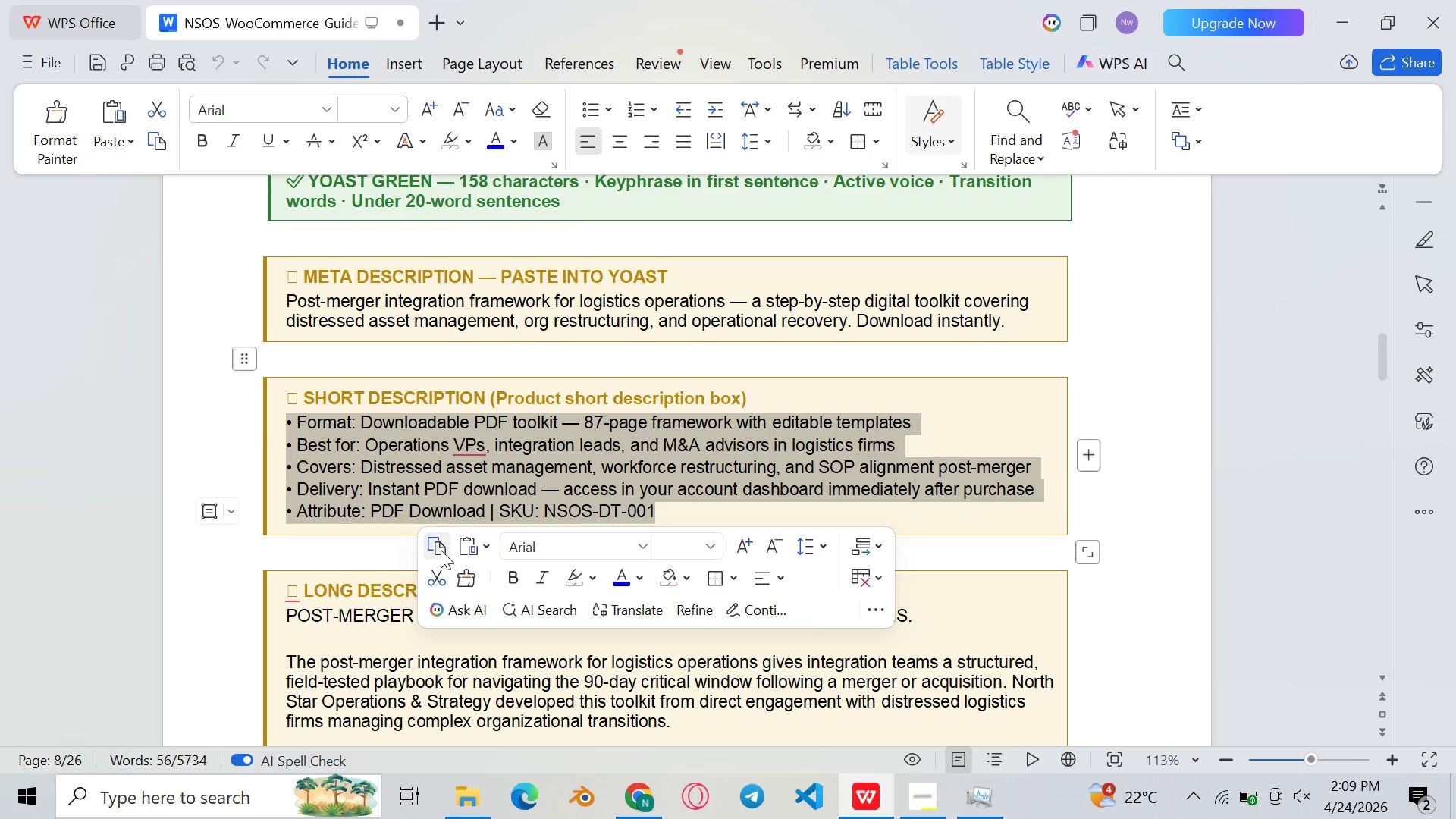 
left_click([440, 550])
 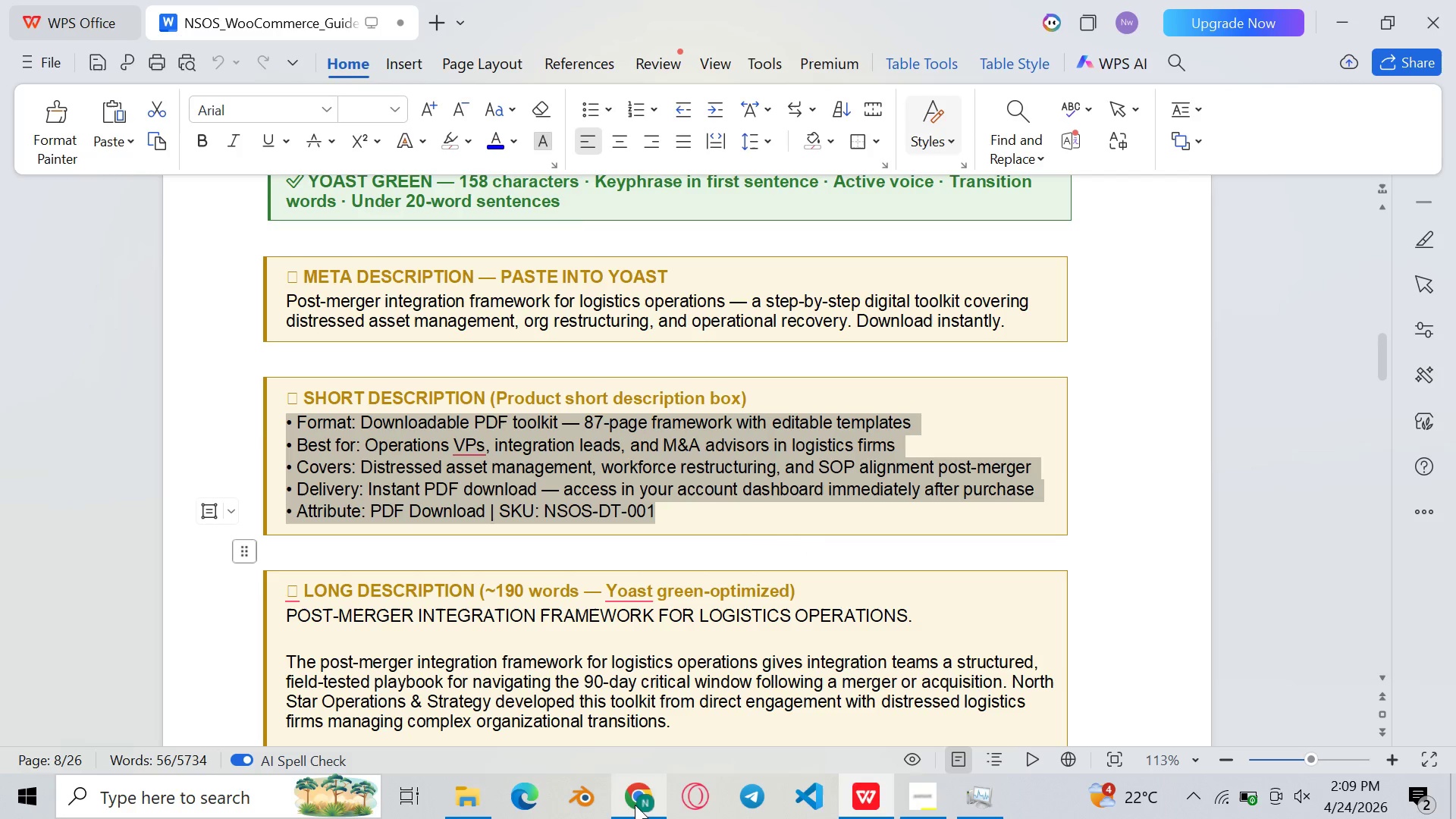 
left_click([635, 805])
 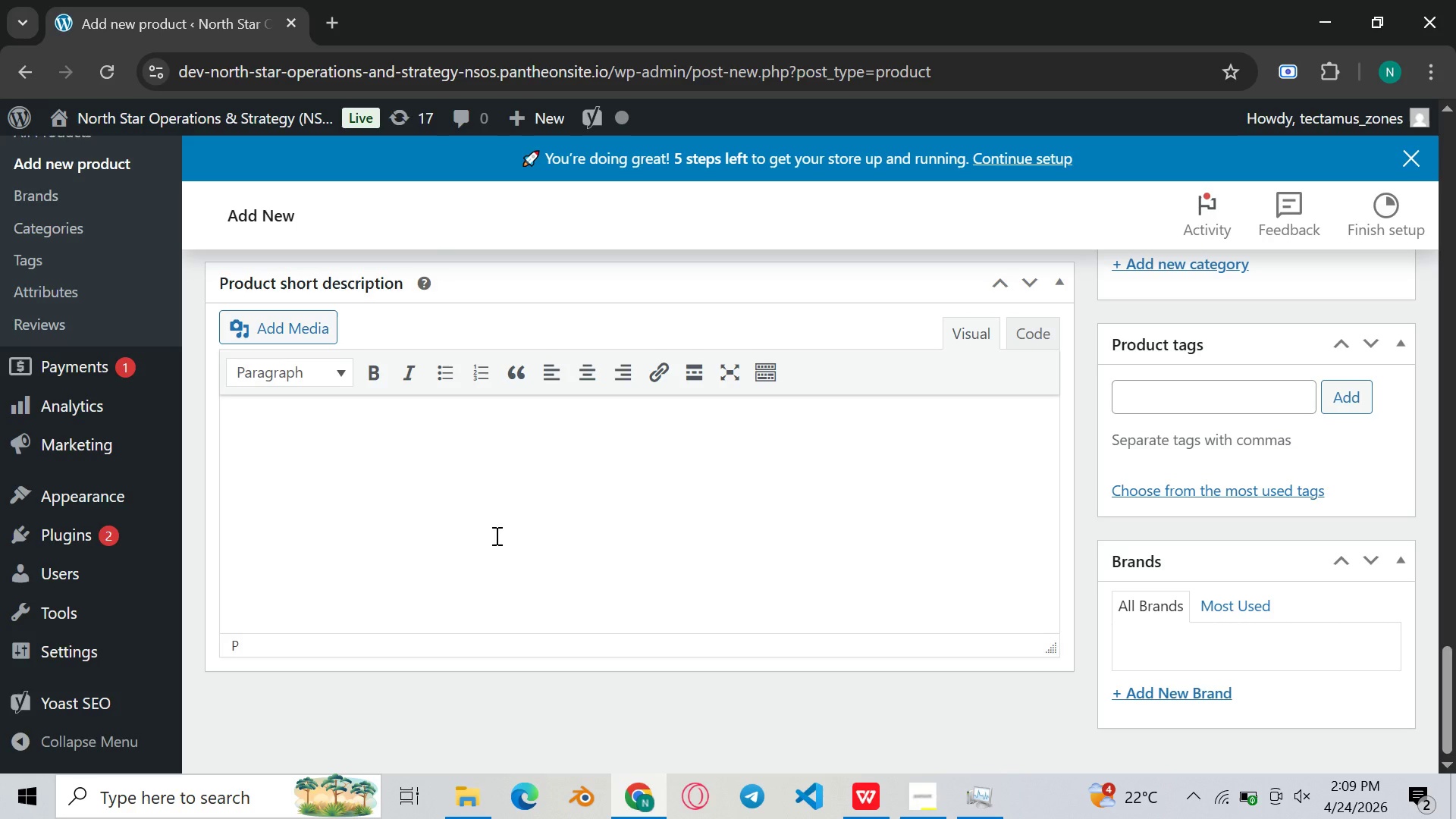 
key(Control+V)
 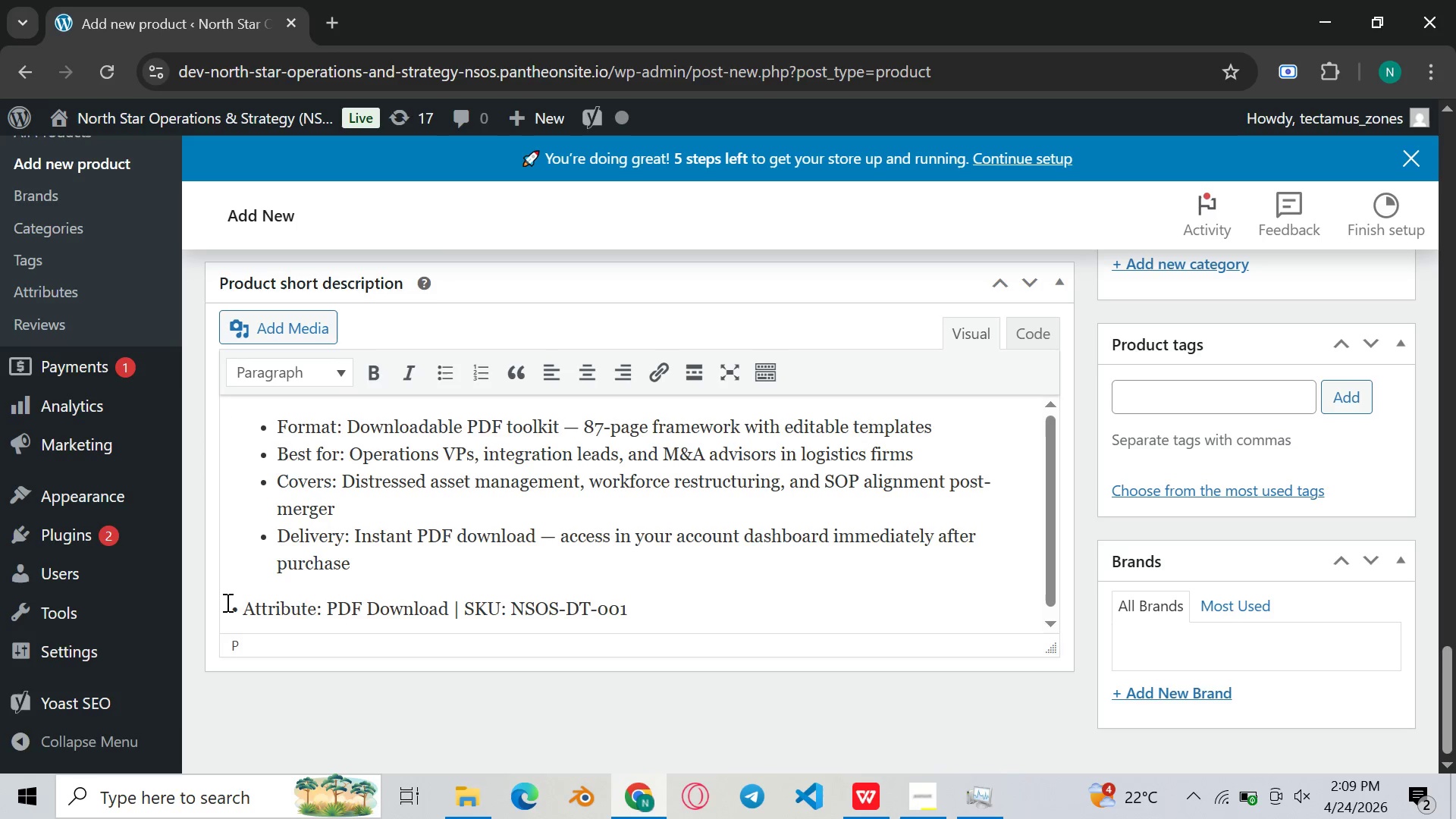 
left_click([226, 602])
 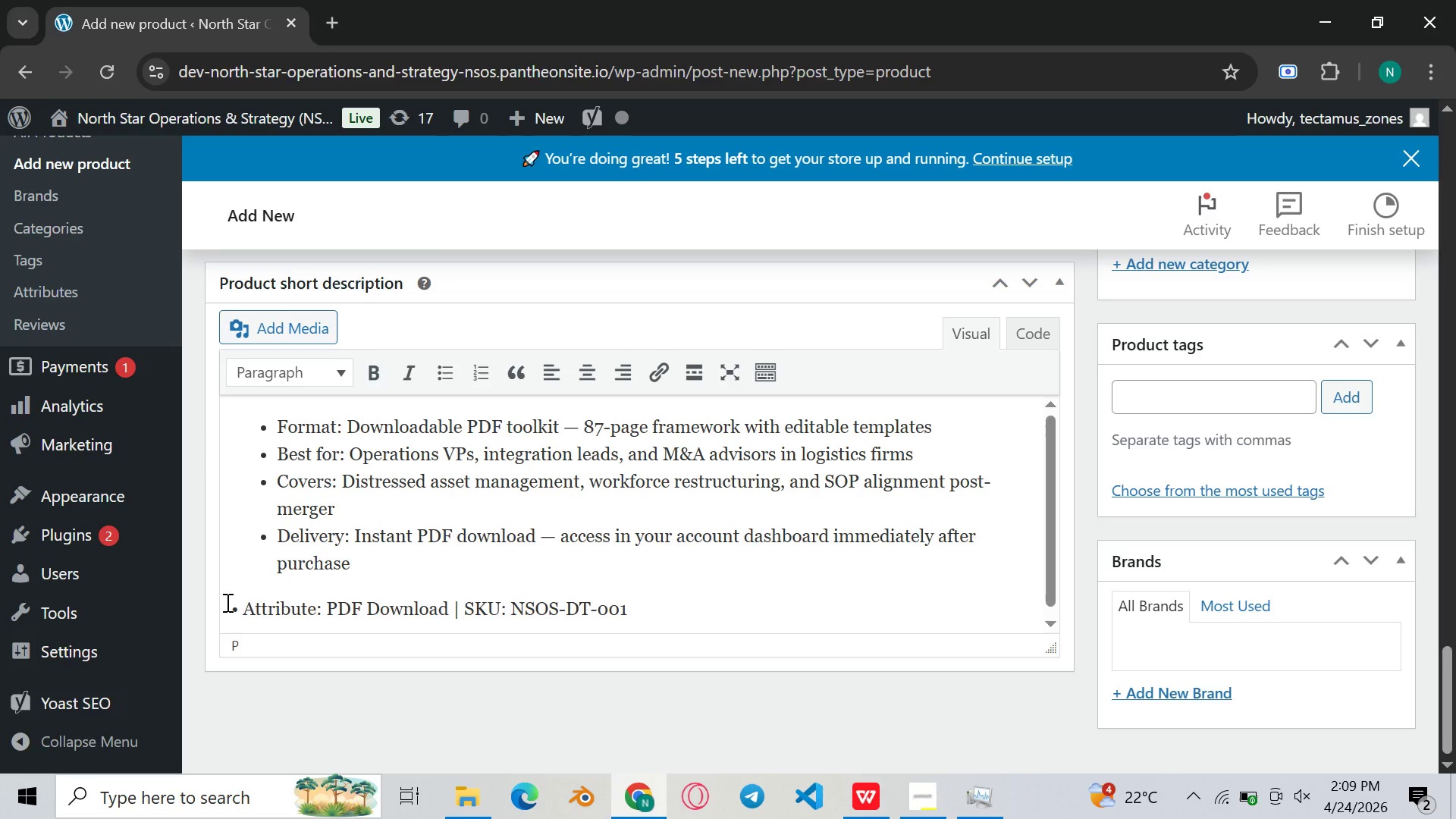 
key(Backspace)
 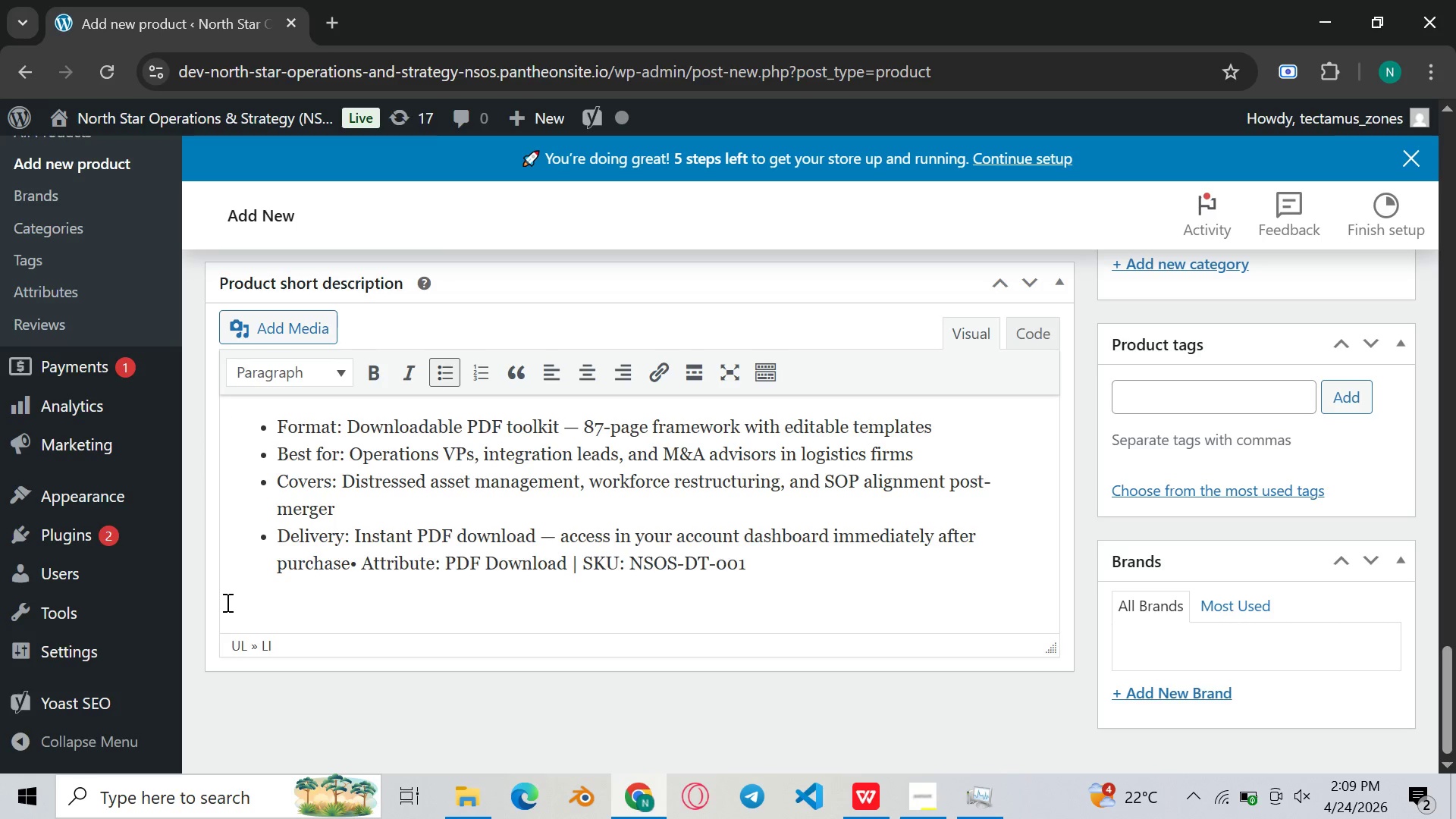 
key(Enter)
 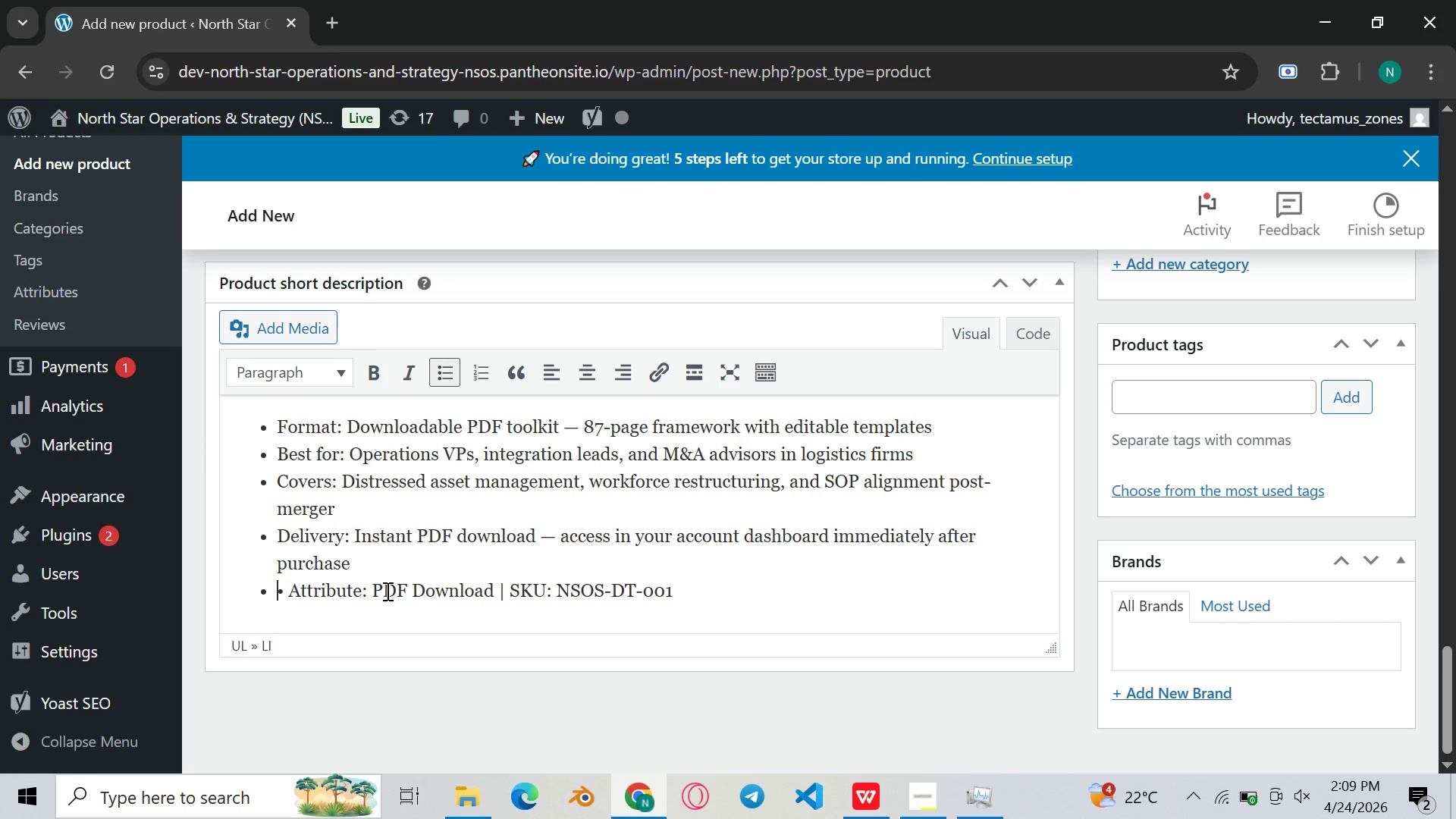 
key(ArrowRight)
 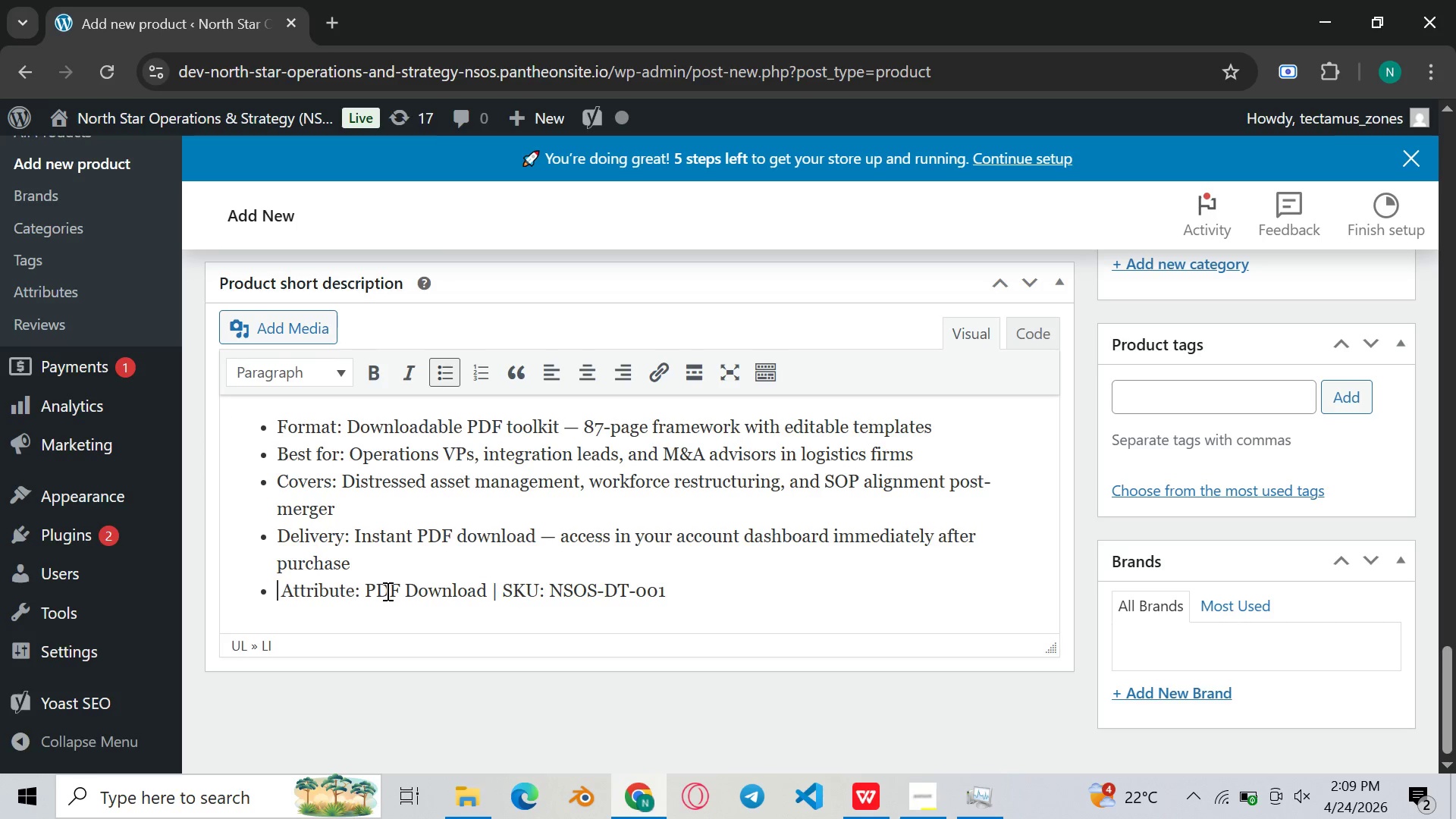 
key(Backspace)
 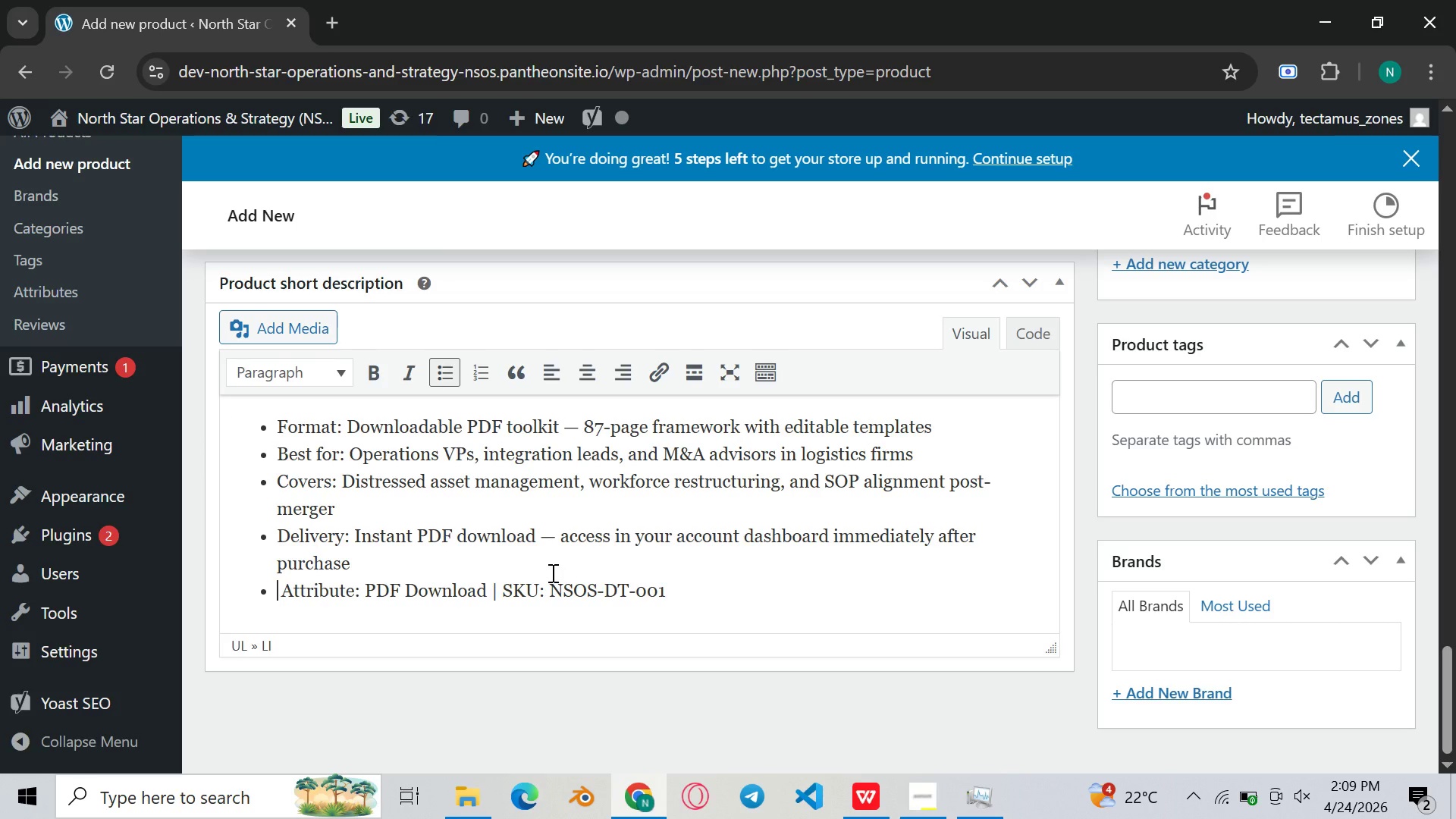 
left_click([568, 571])
 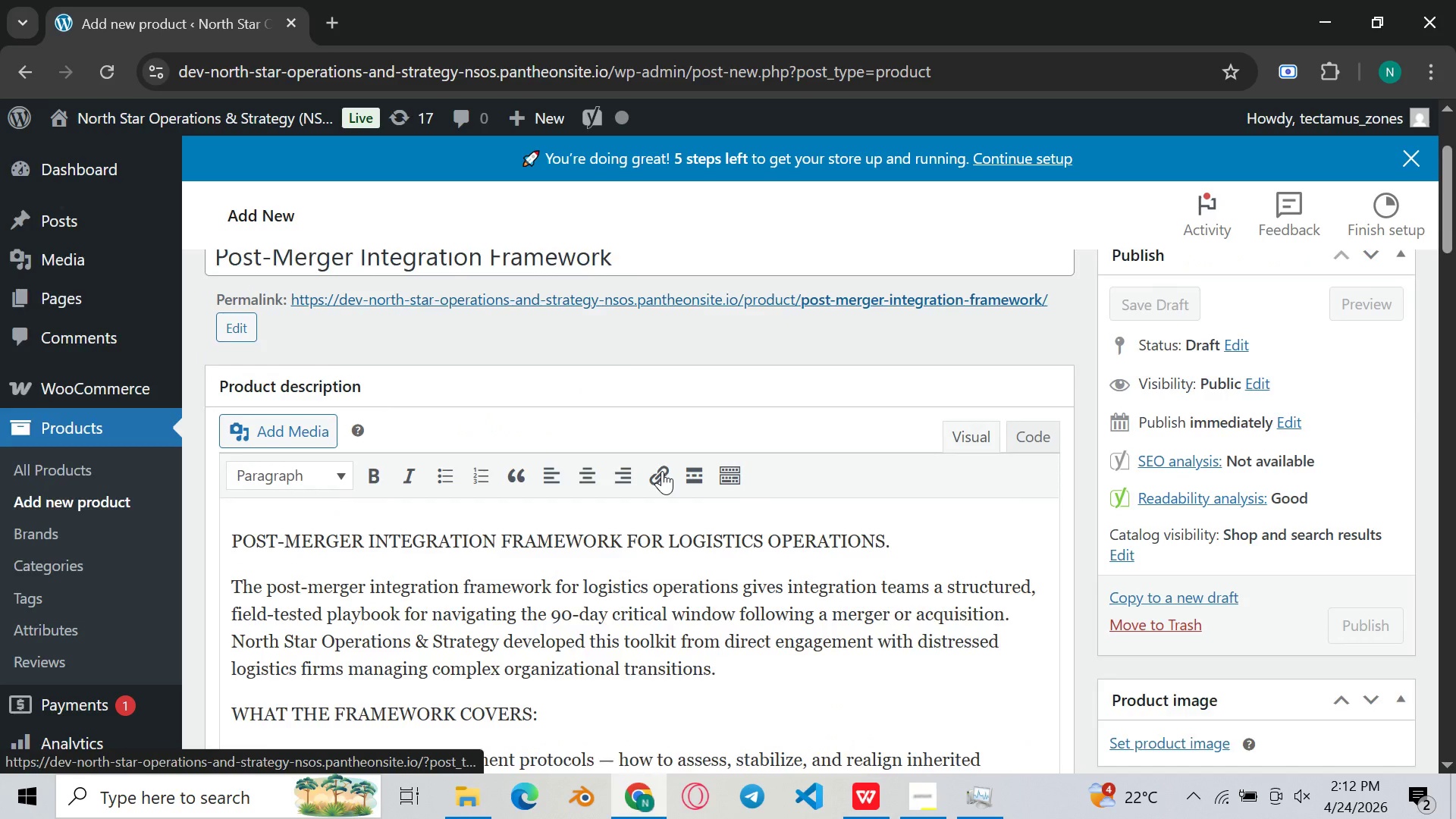 
wait(132.93)
 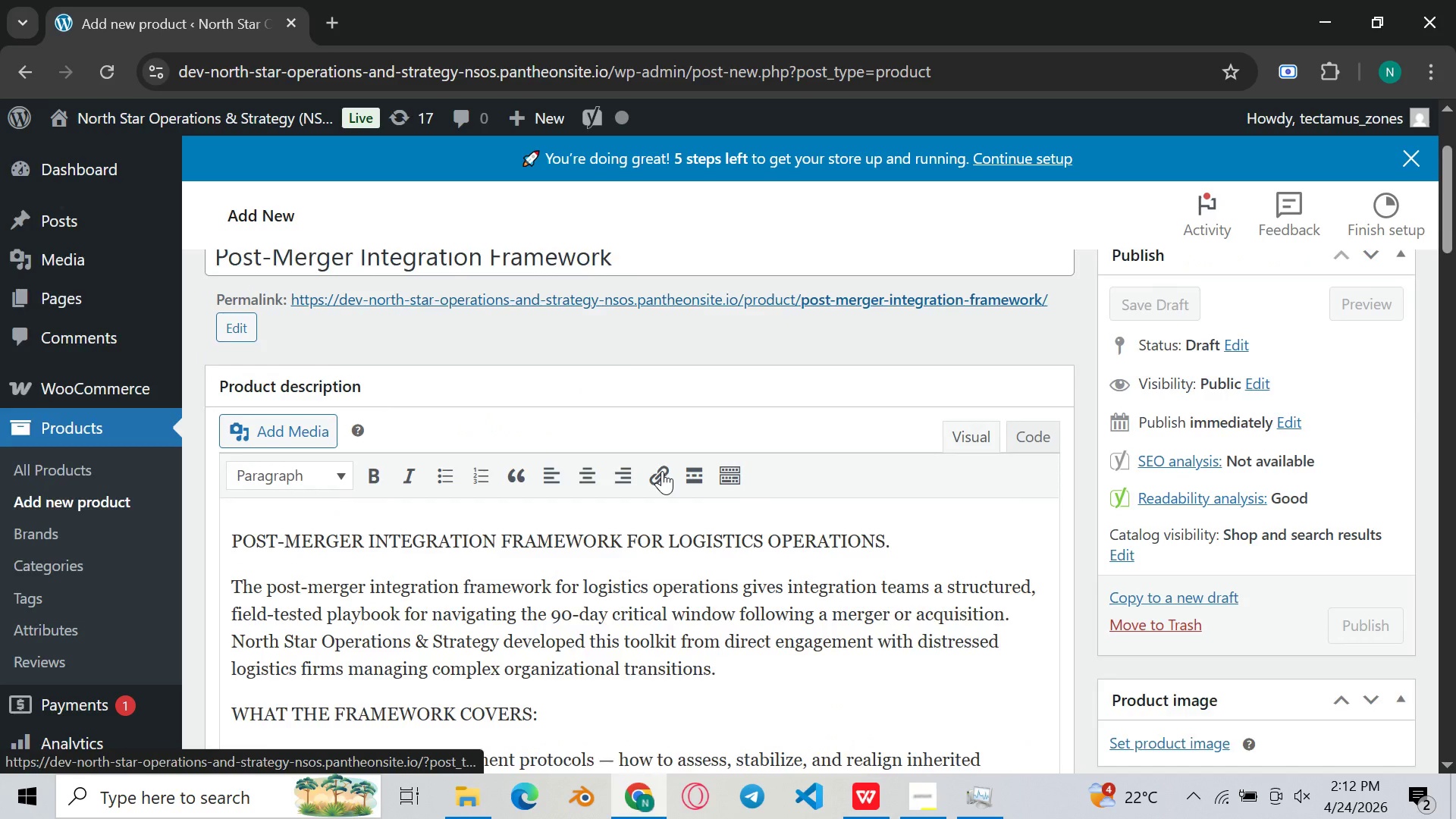 
mouse_move([676, 441])
 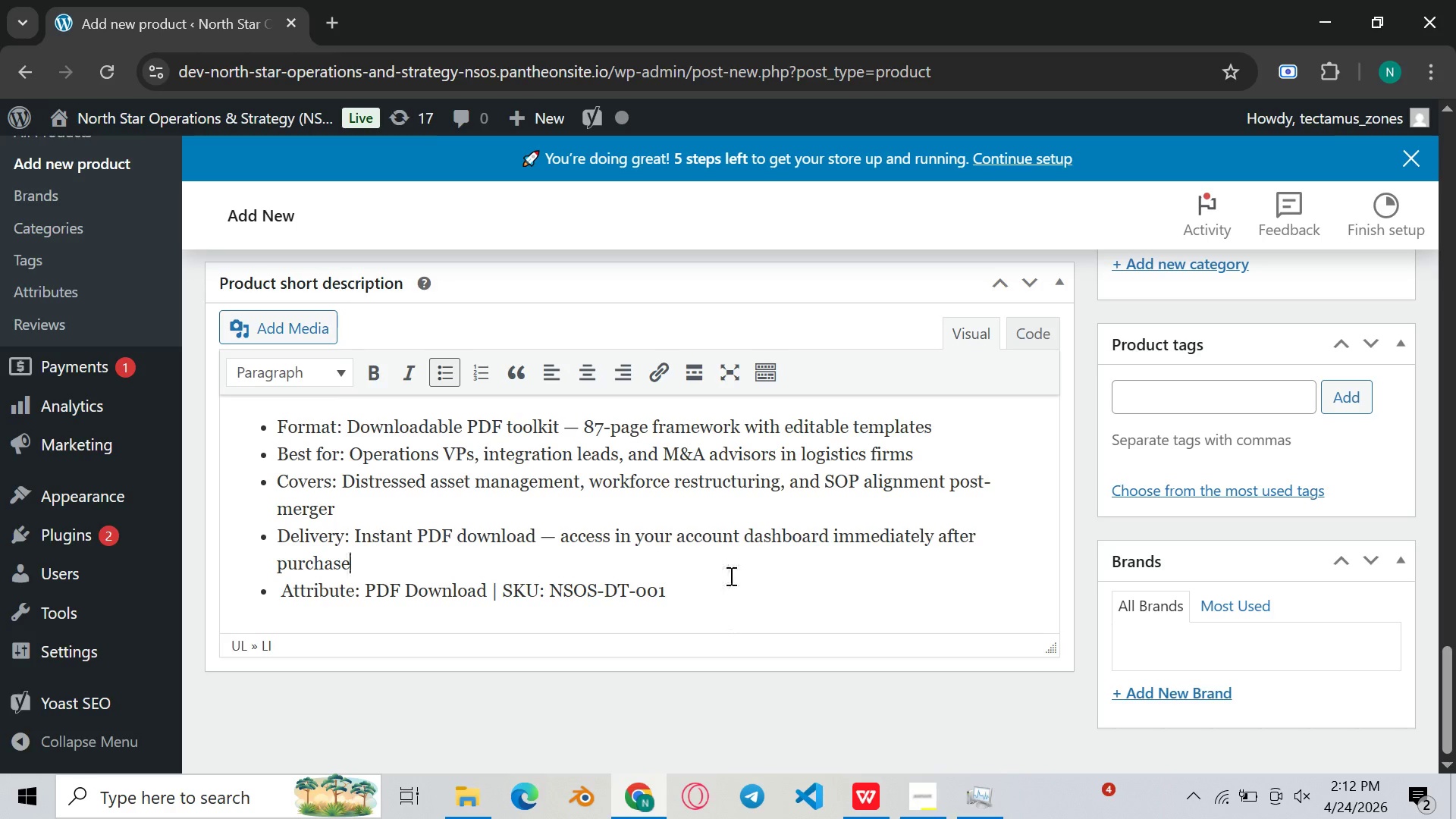 
left_click([730, 576])
 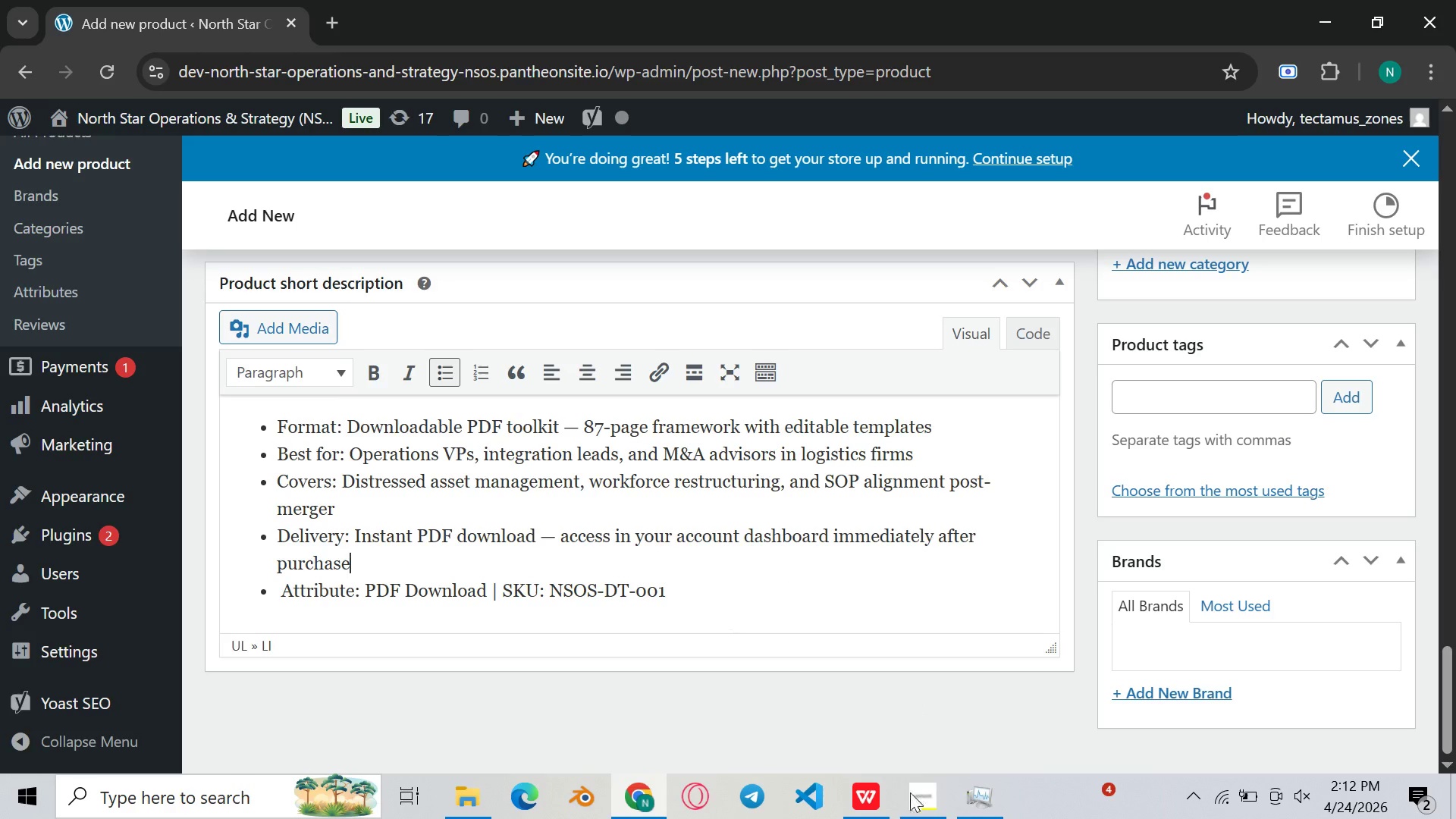 
mouse_move([894, 805])
 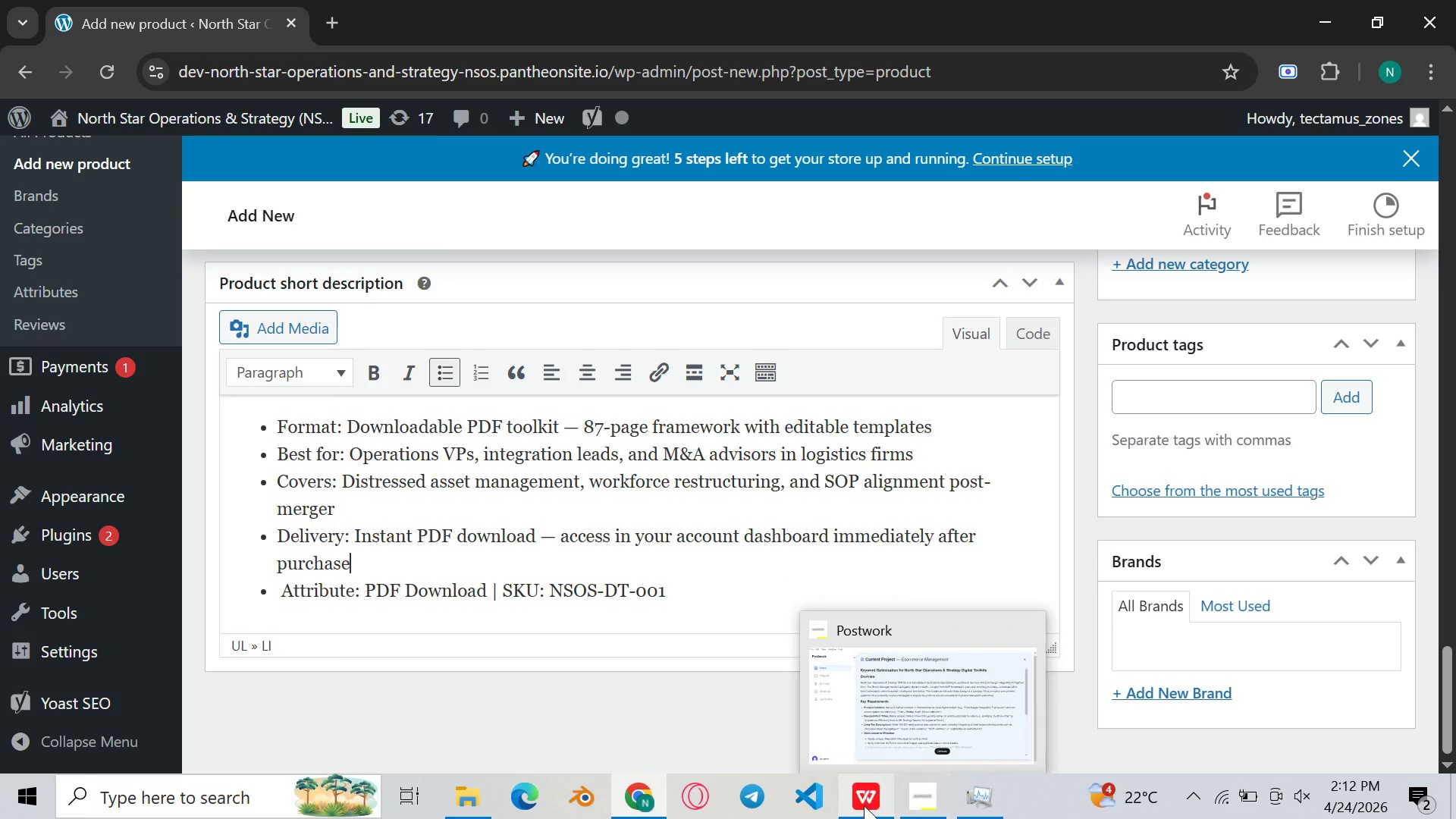 
left_click([864, 805])
 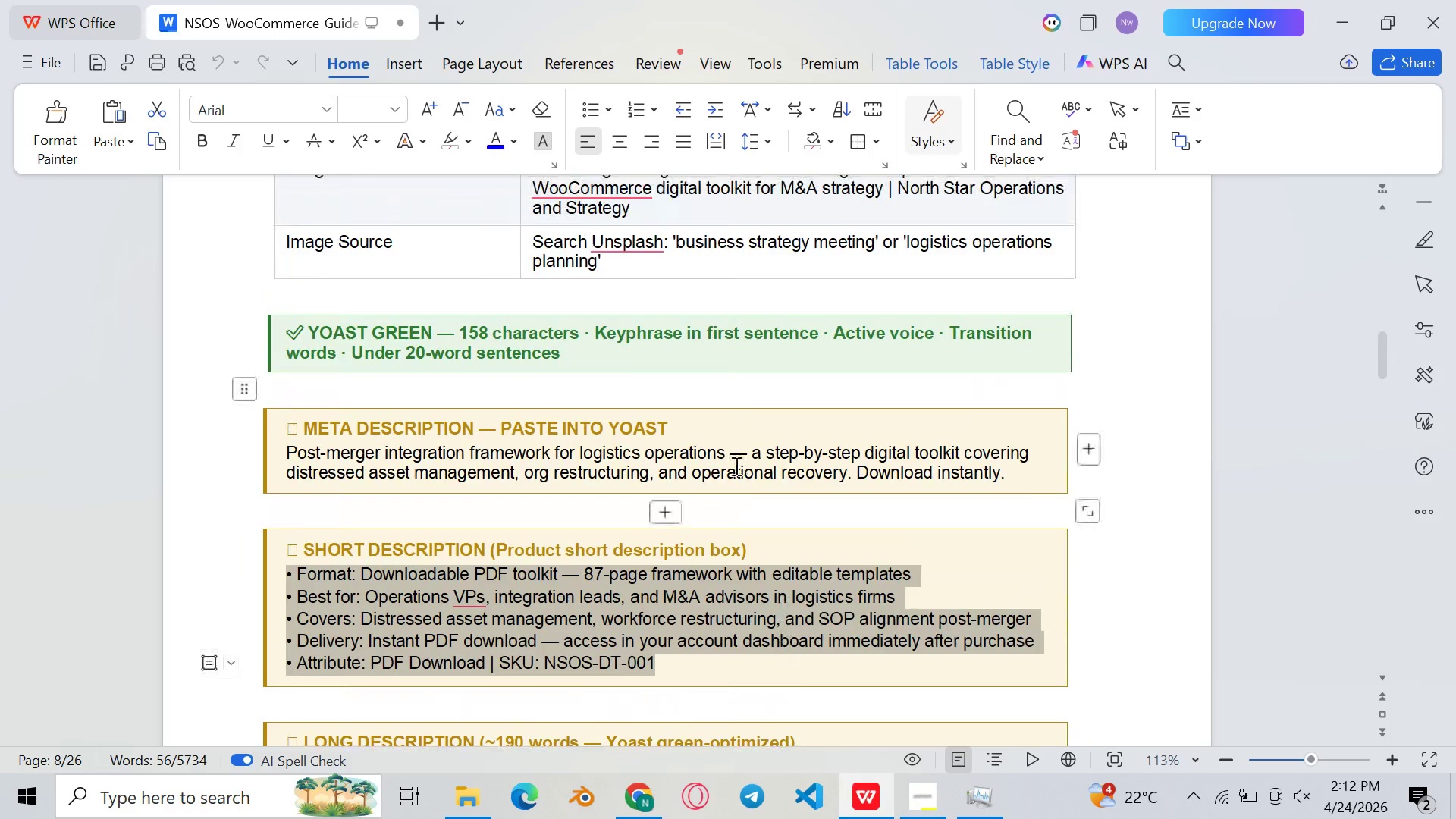 
left_click([735, 466])
 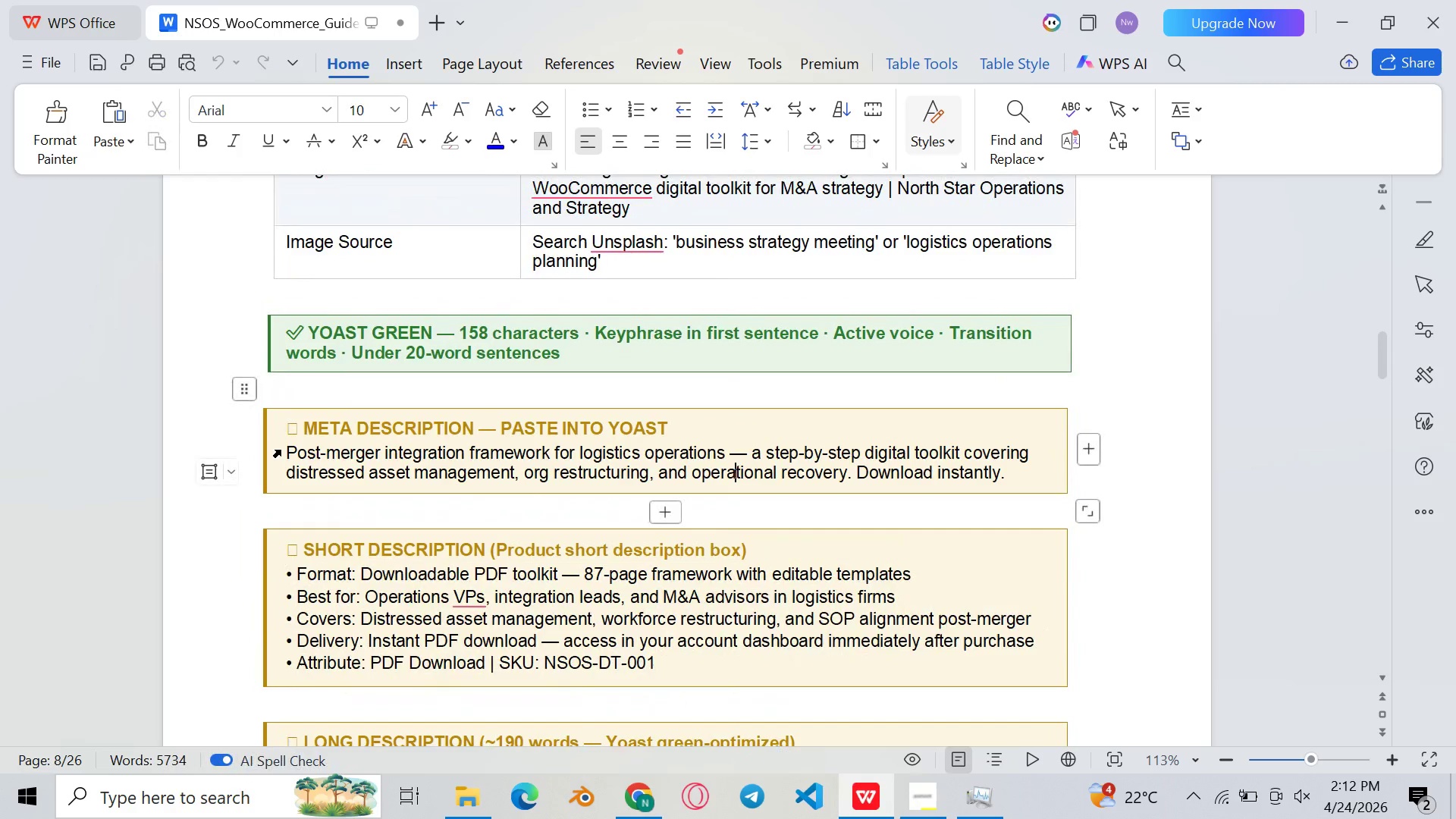 
left_click_drag(start_coordinate=[281, 449], to_coordinate=[361, 469])
 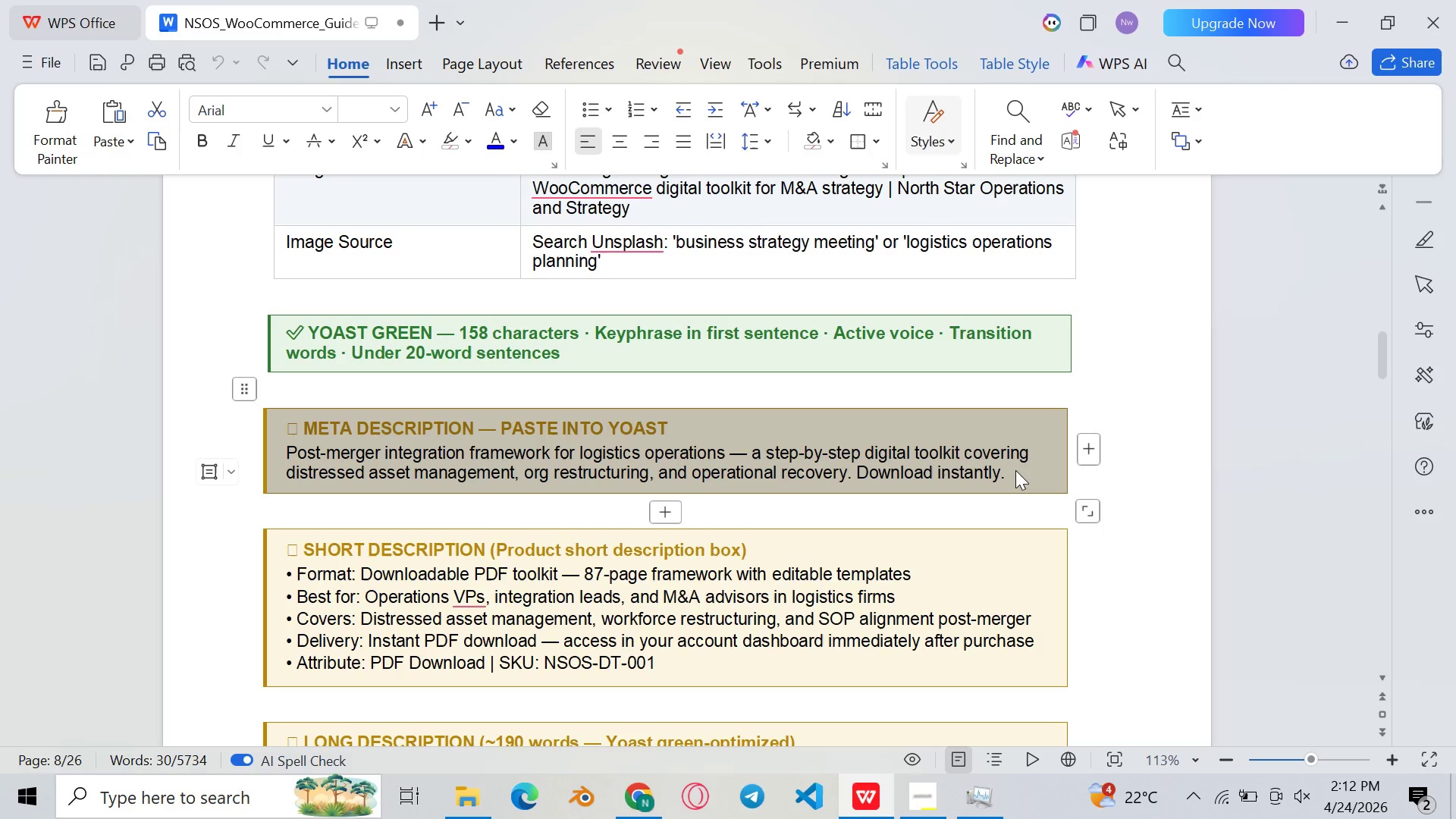 
left_click([1015, 470])
 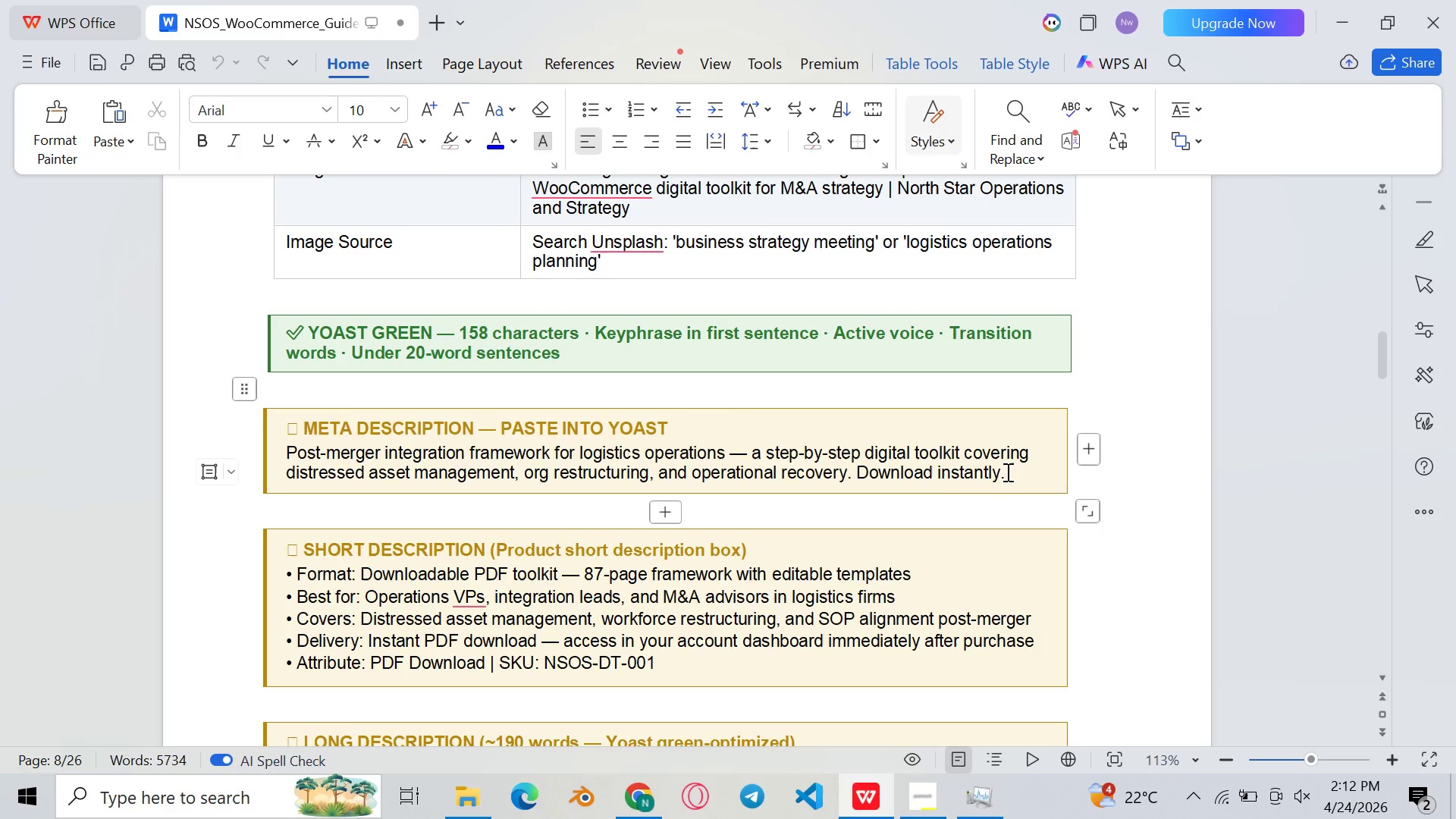 
left_click_drag(start_coordinate=[1006, 472], to_coordinate=[267, 455])
 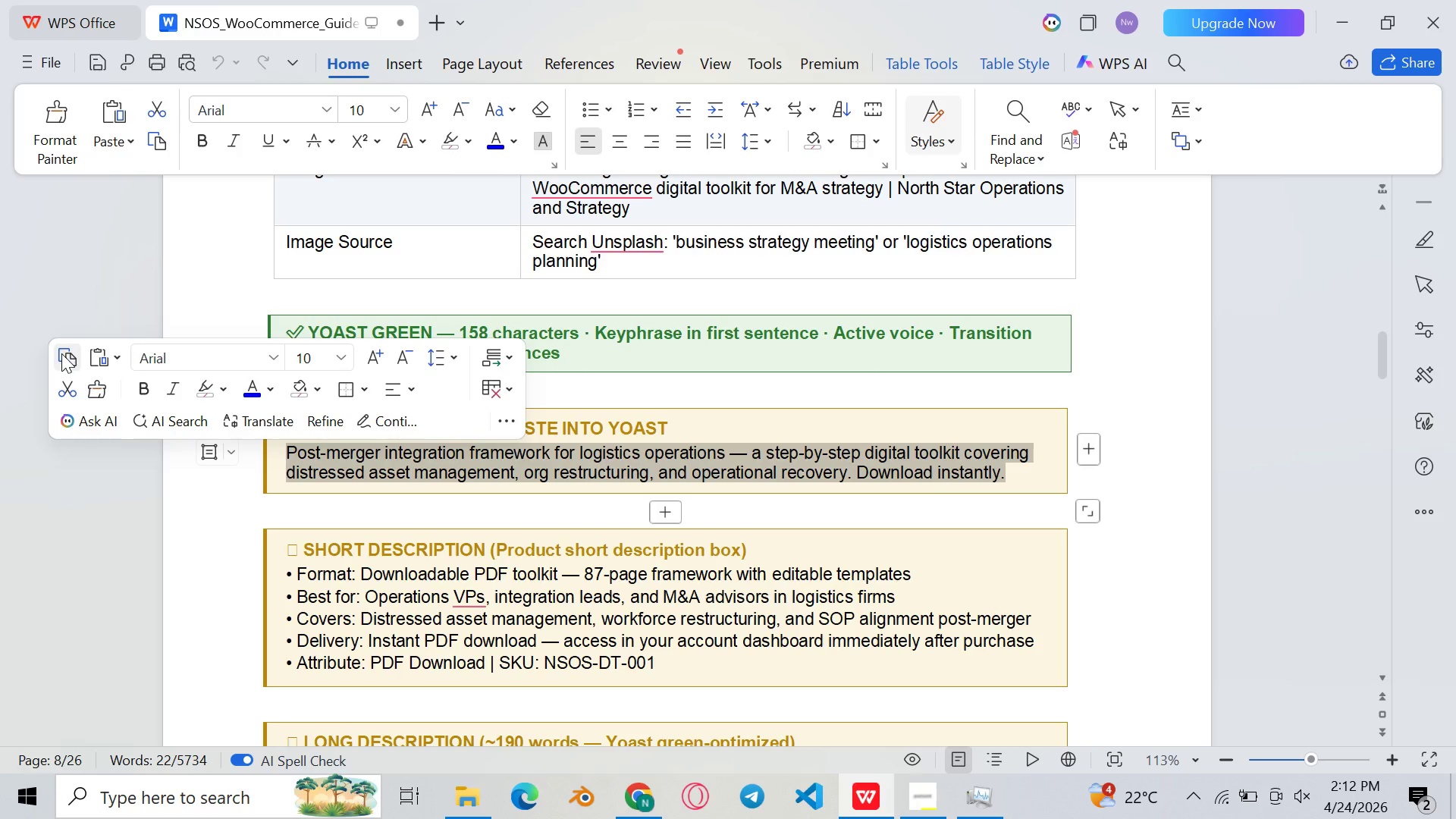 
left_click([61, 353])
 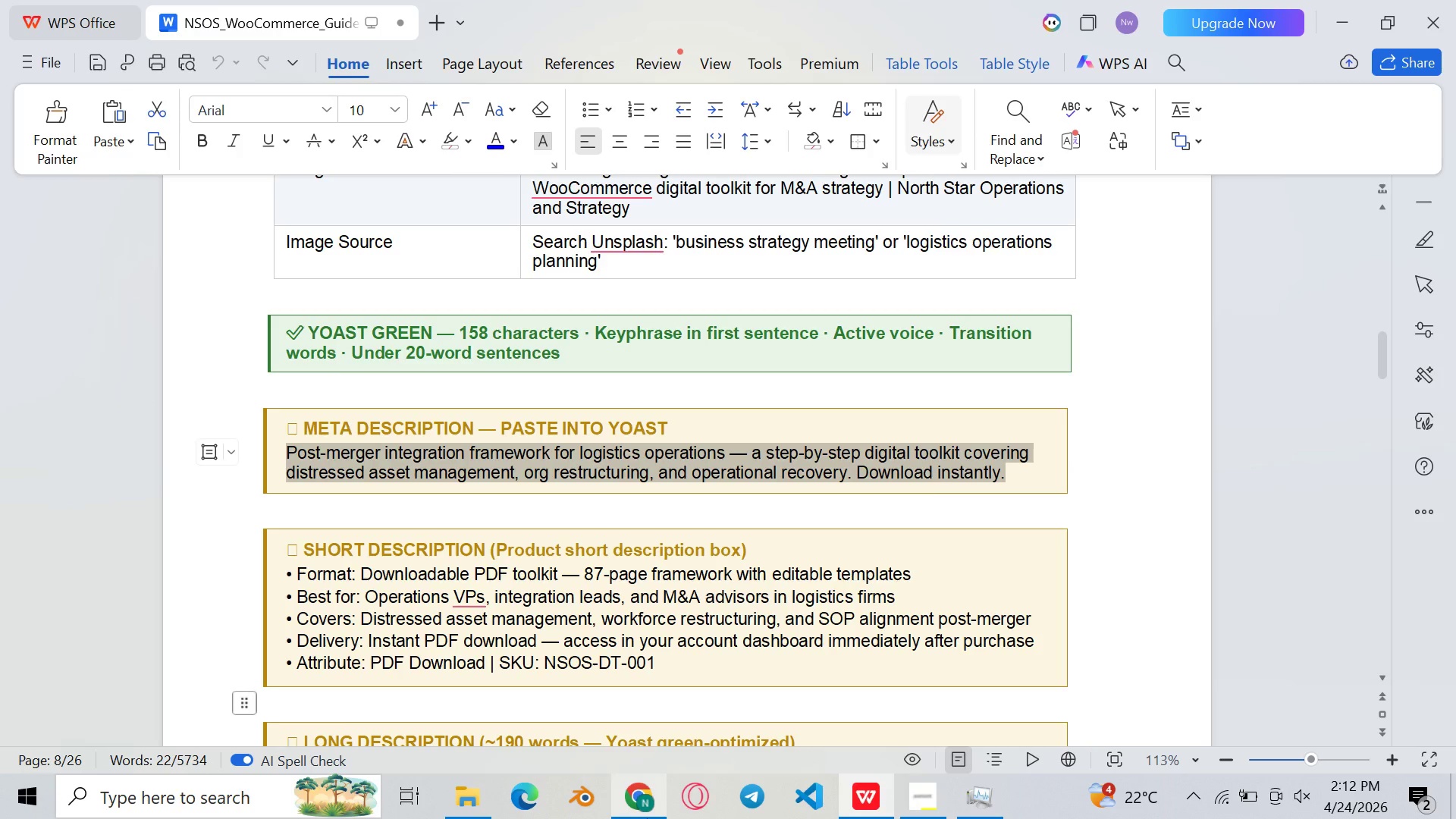 
left_click([647, 818])
 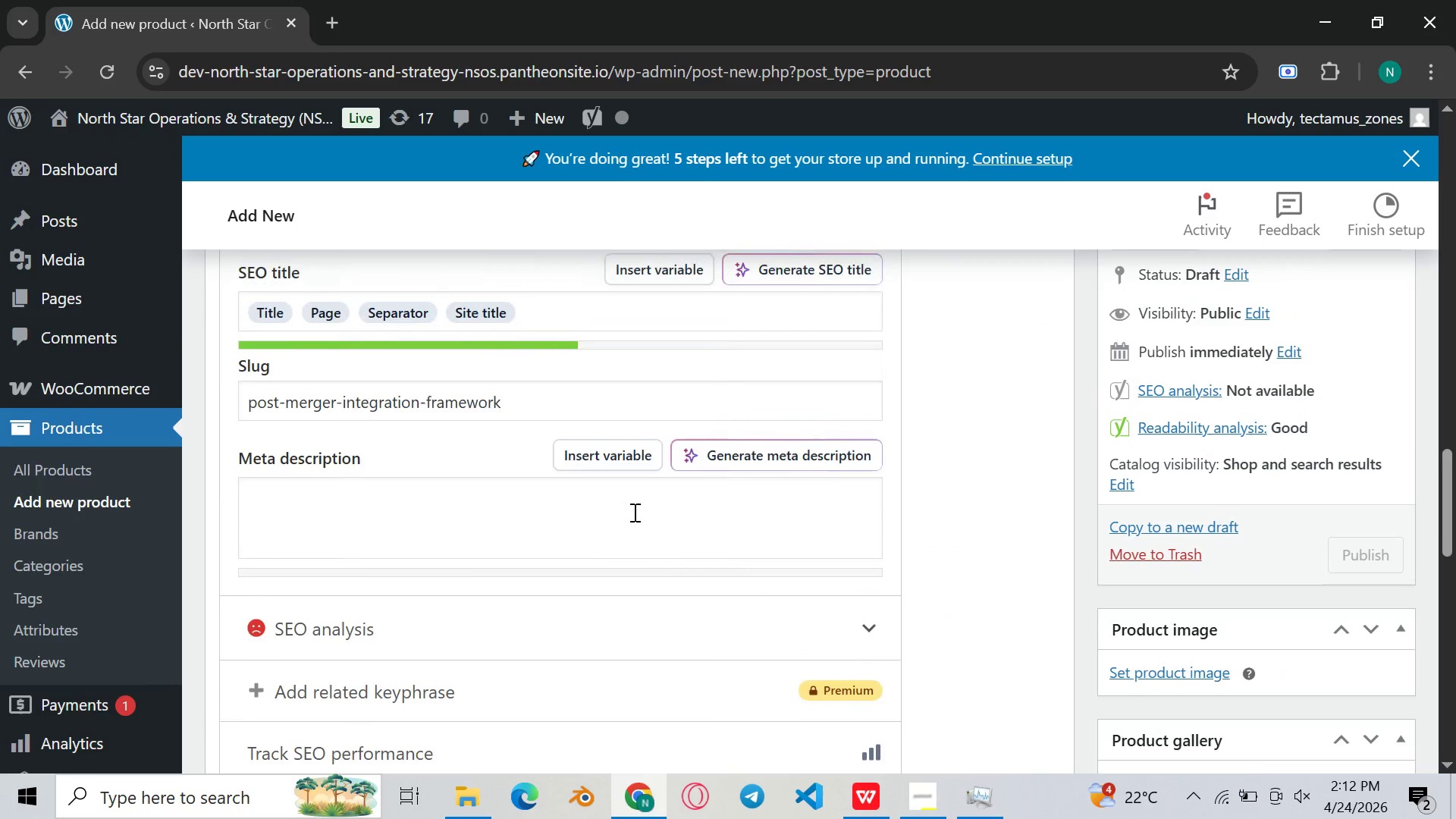 
left_click([514, 532])
 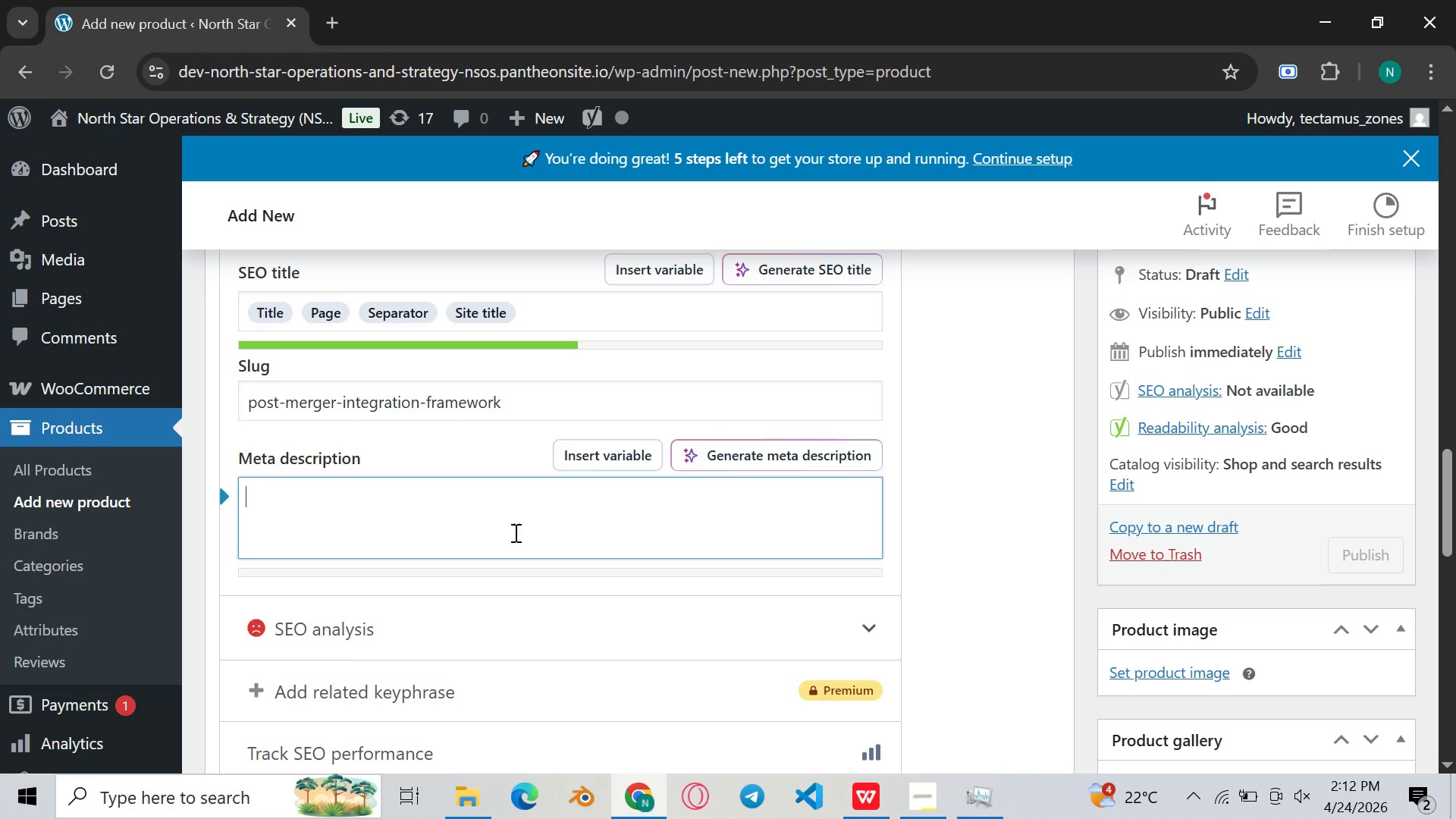 
key(Control+ControlLeft)
 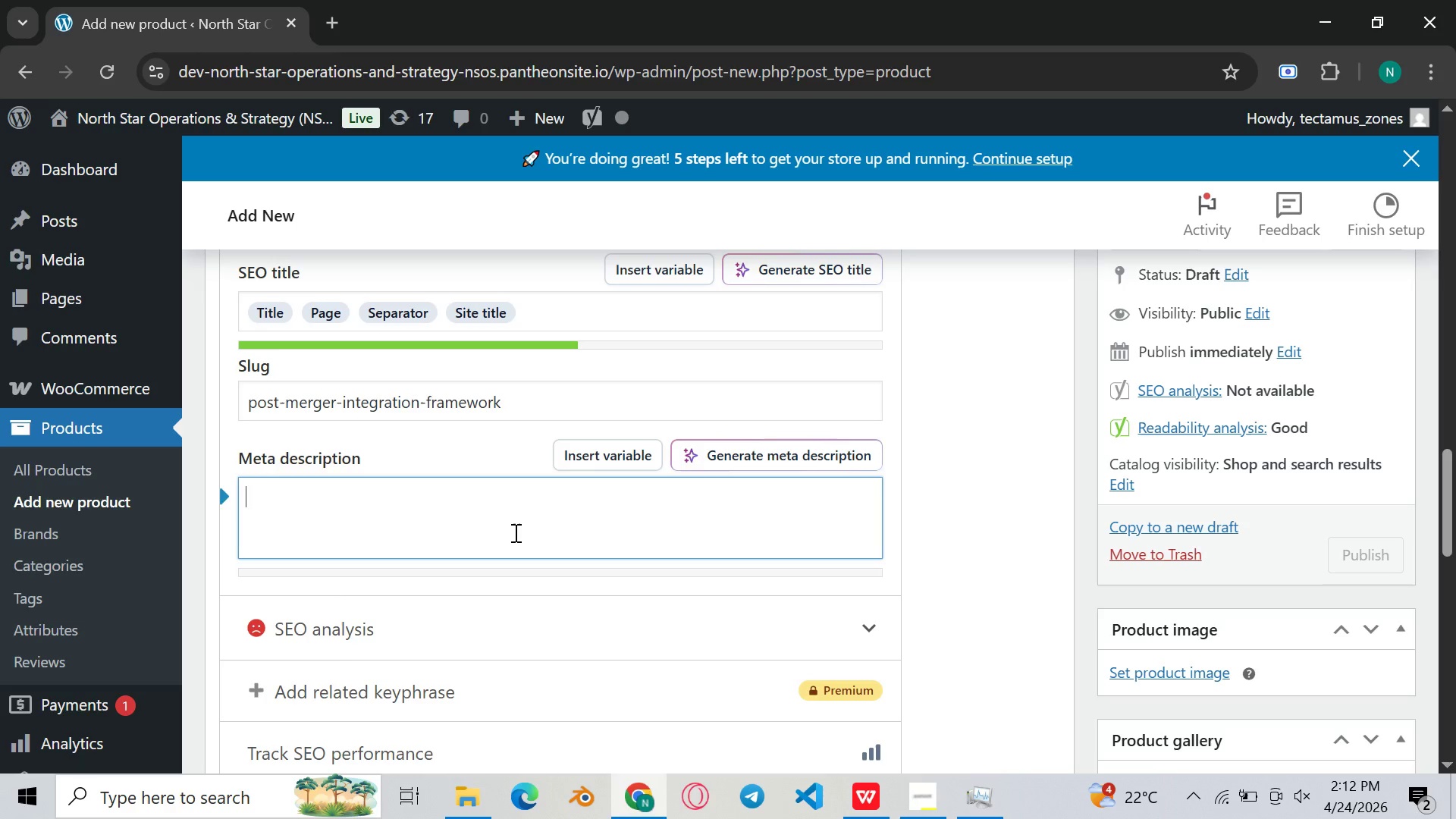 
hold_key(key=ControlLeft, duration=0.53)
 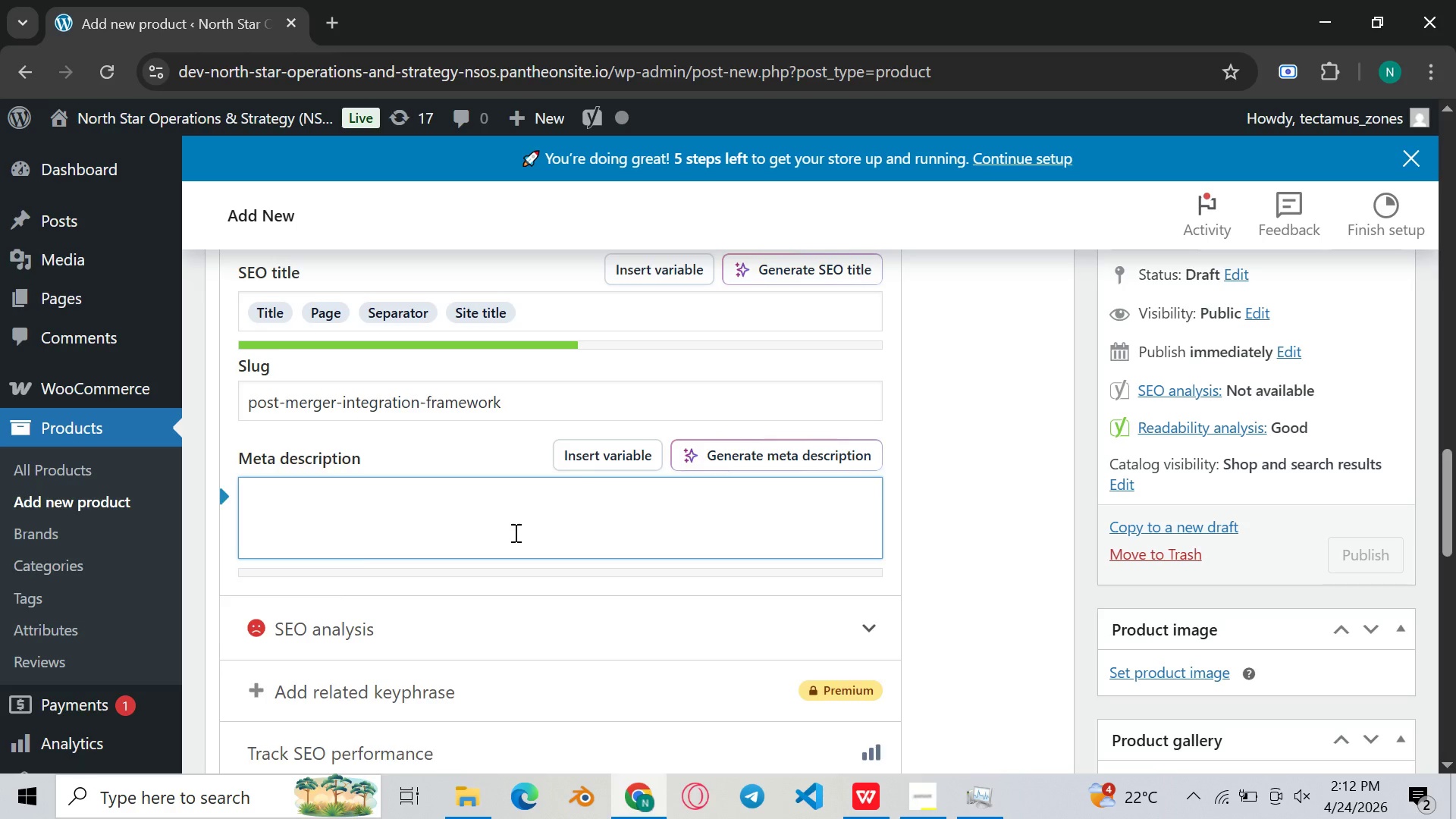 
key(Control+ControlLeft)
 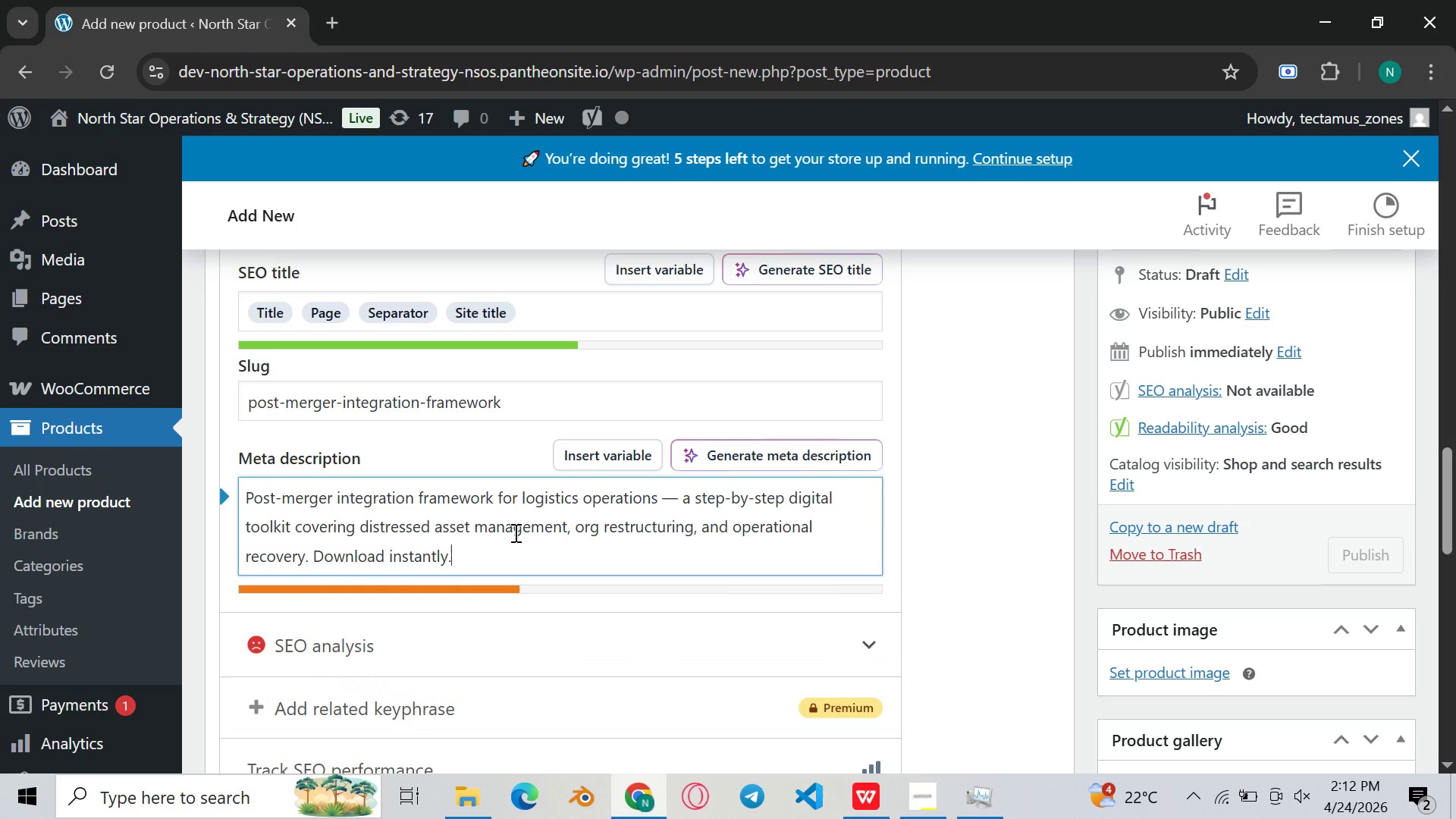 
key(Control+V)
 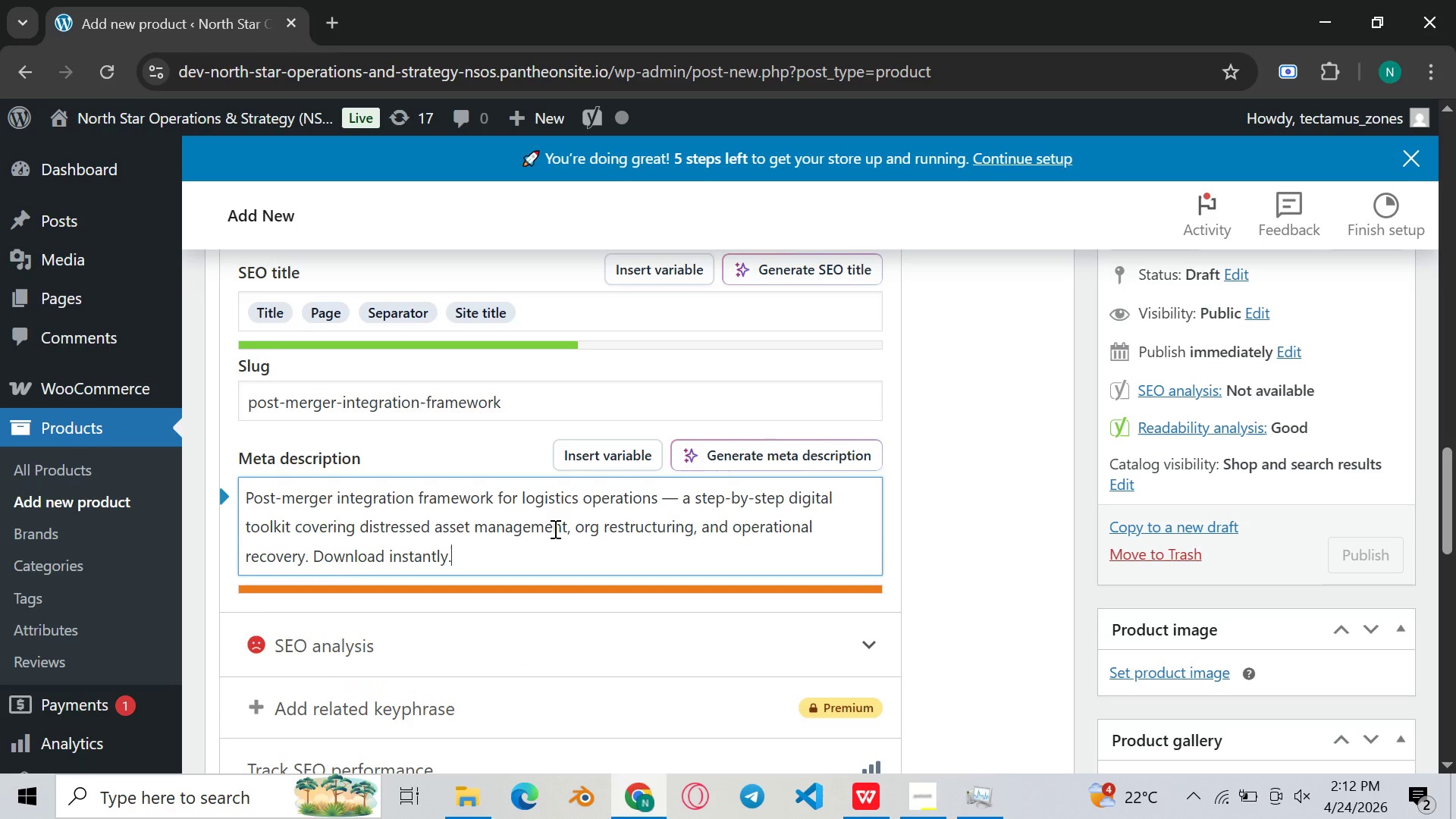 
hold_key(key=Backspace, duration=1.28)
 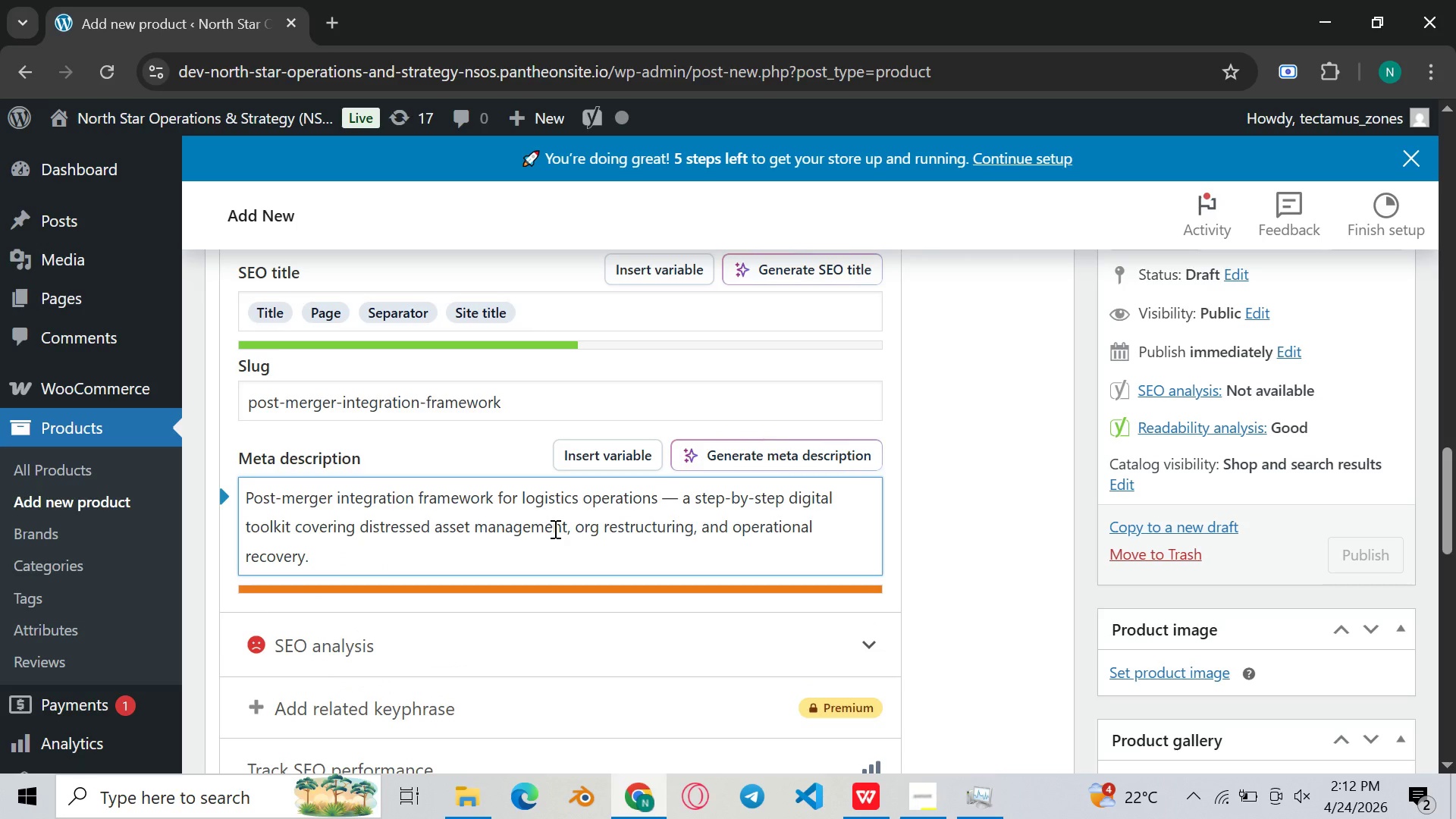 
key(Backspace)
 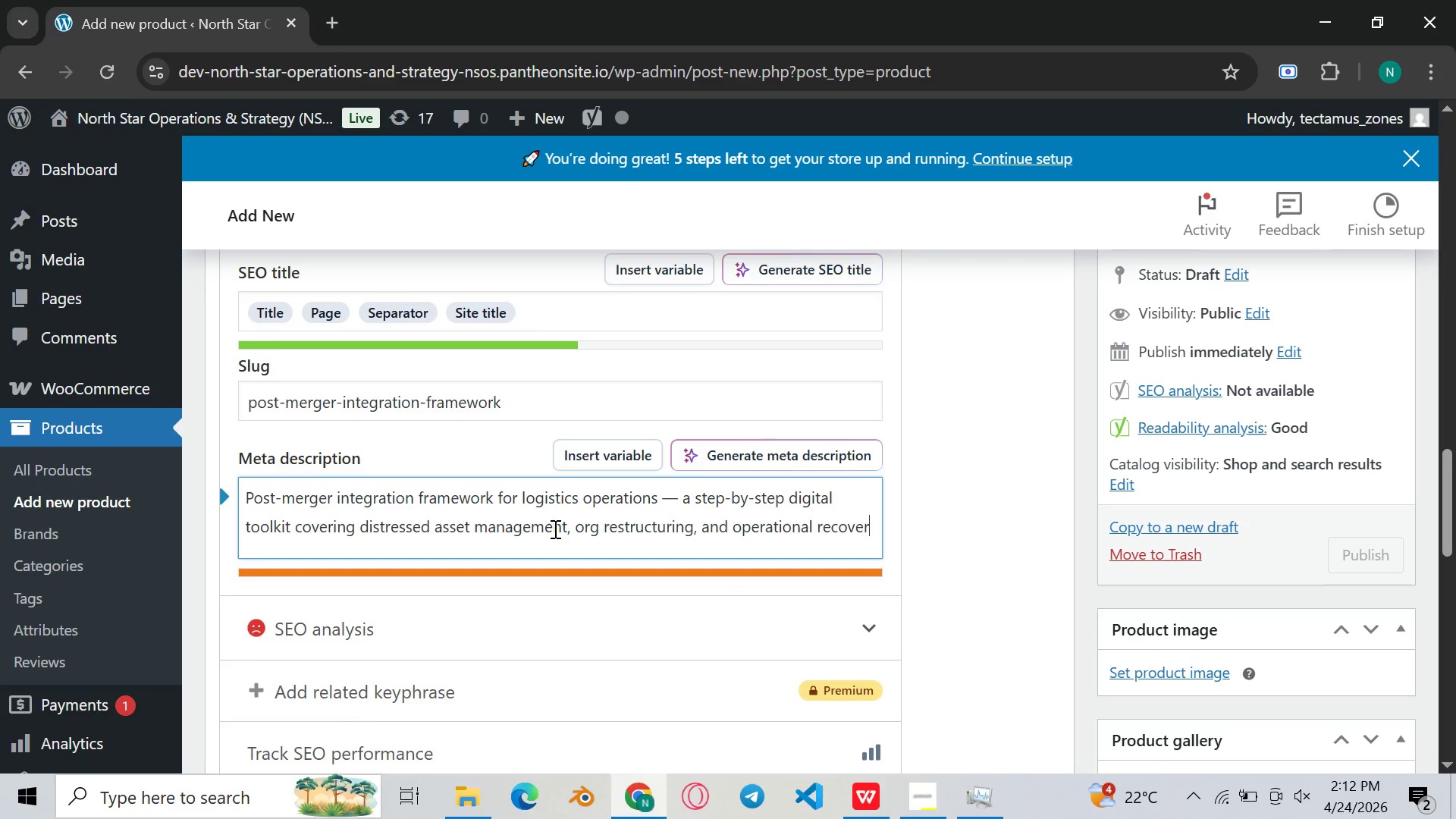 
hold_key(key=Backspace, duration=0.66)
 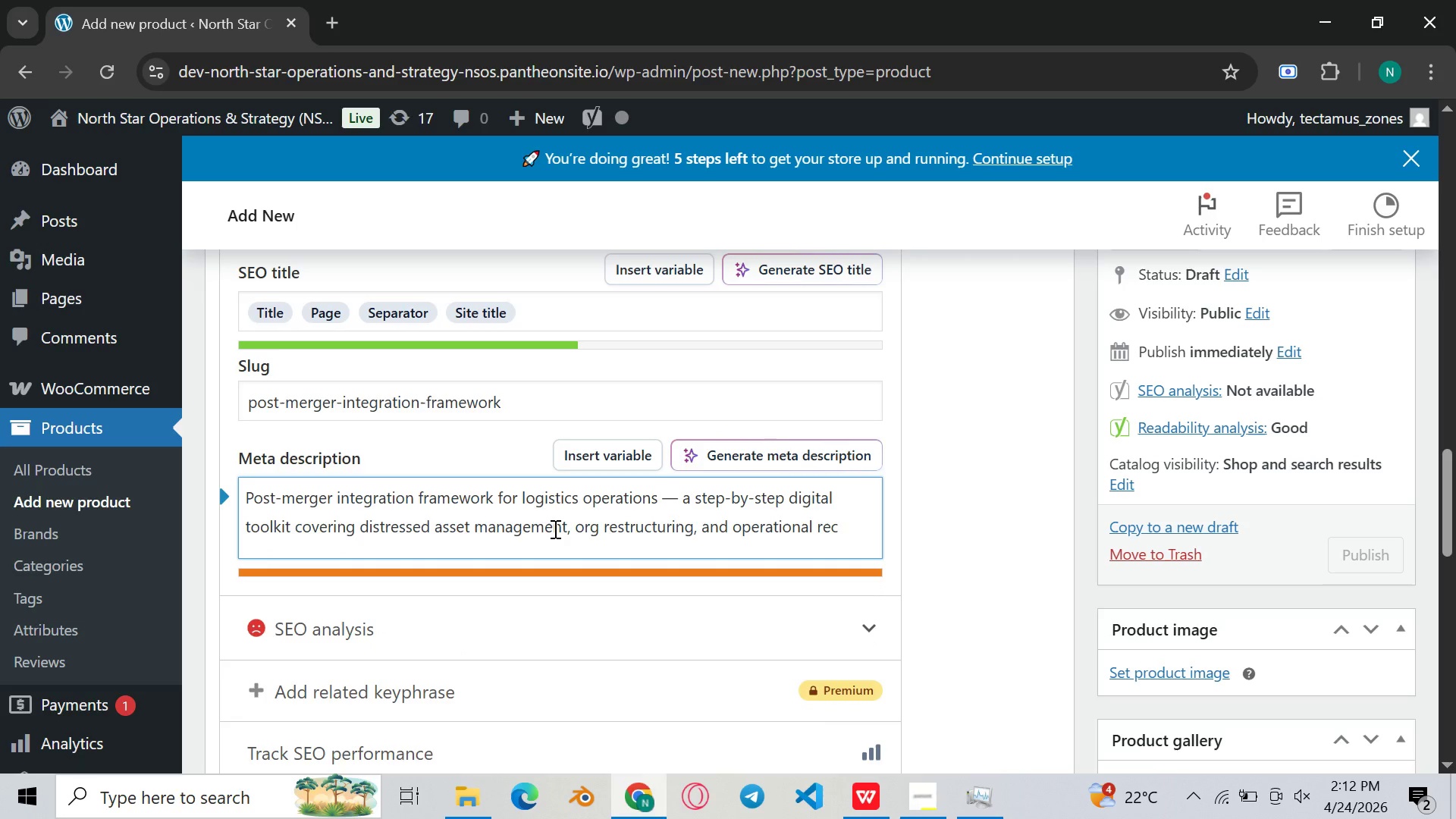 
key(Control+Z)
 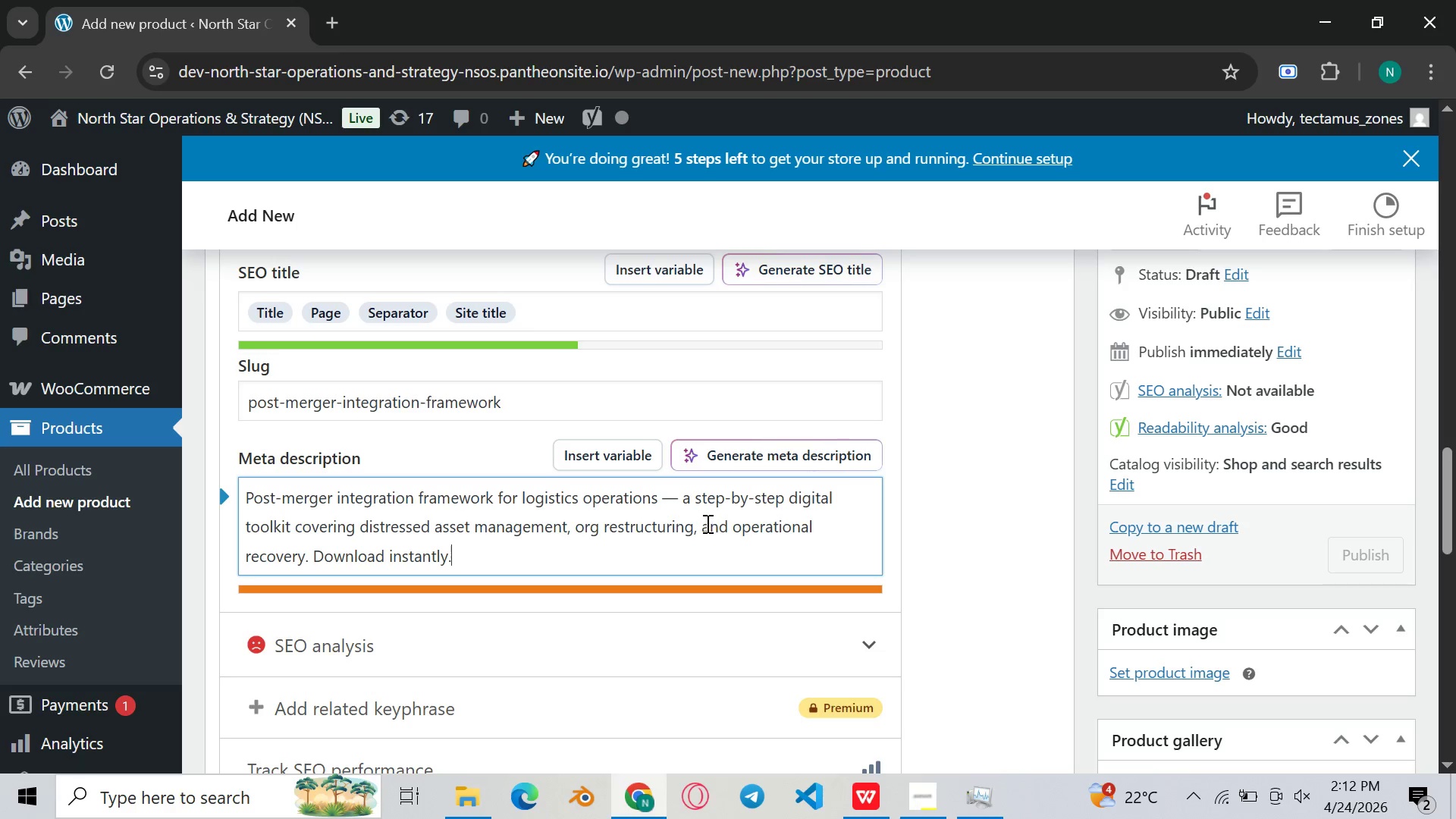 
left_click_drag(start_coordinate=[695, 523], to_coordinate=[578, 526])
 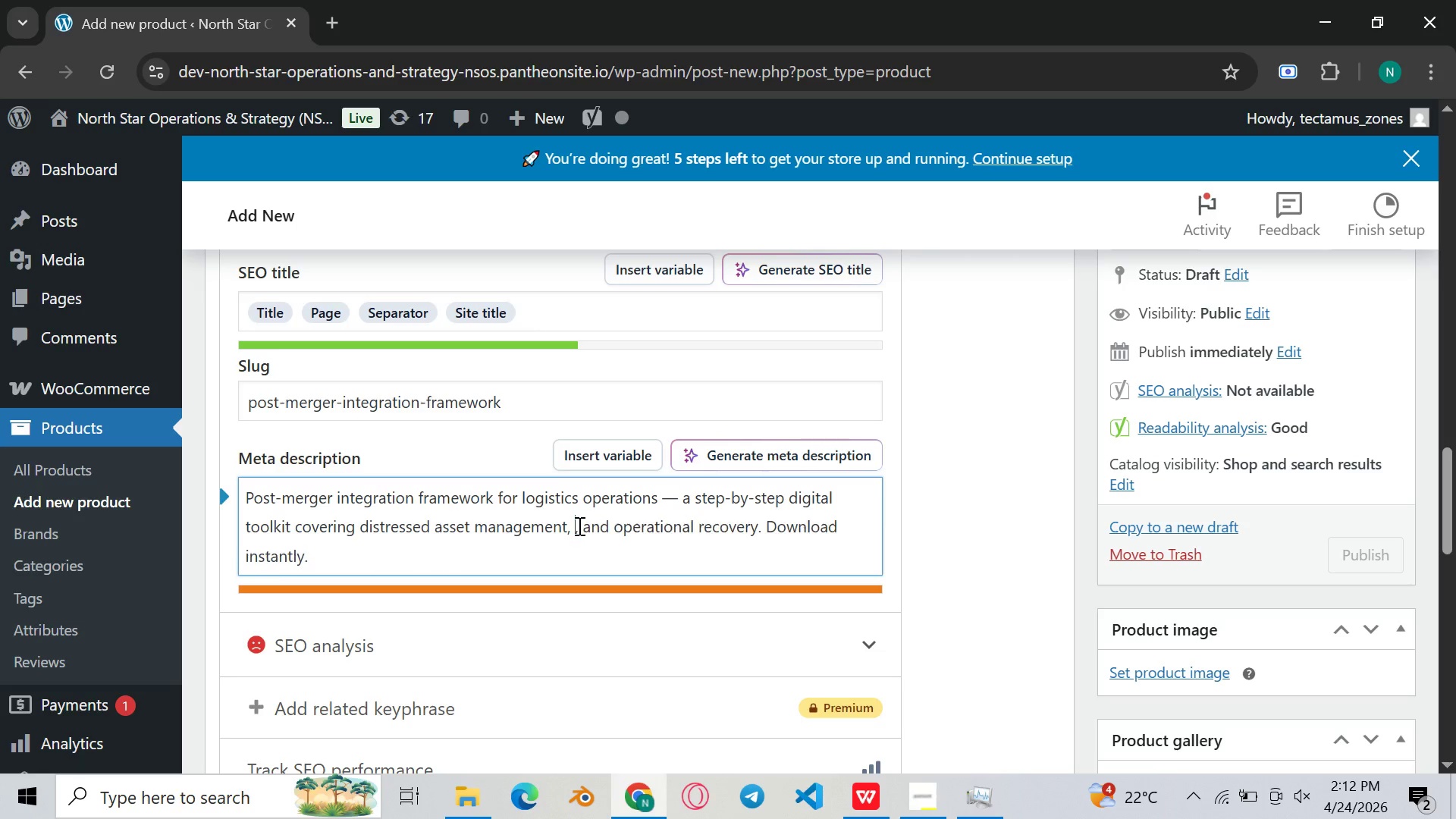 
key(Backspace)
 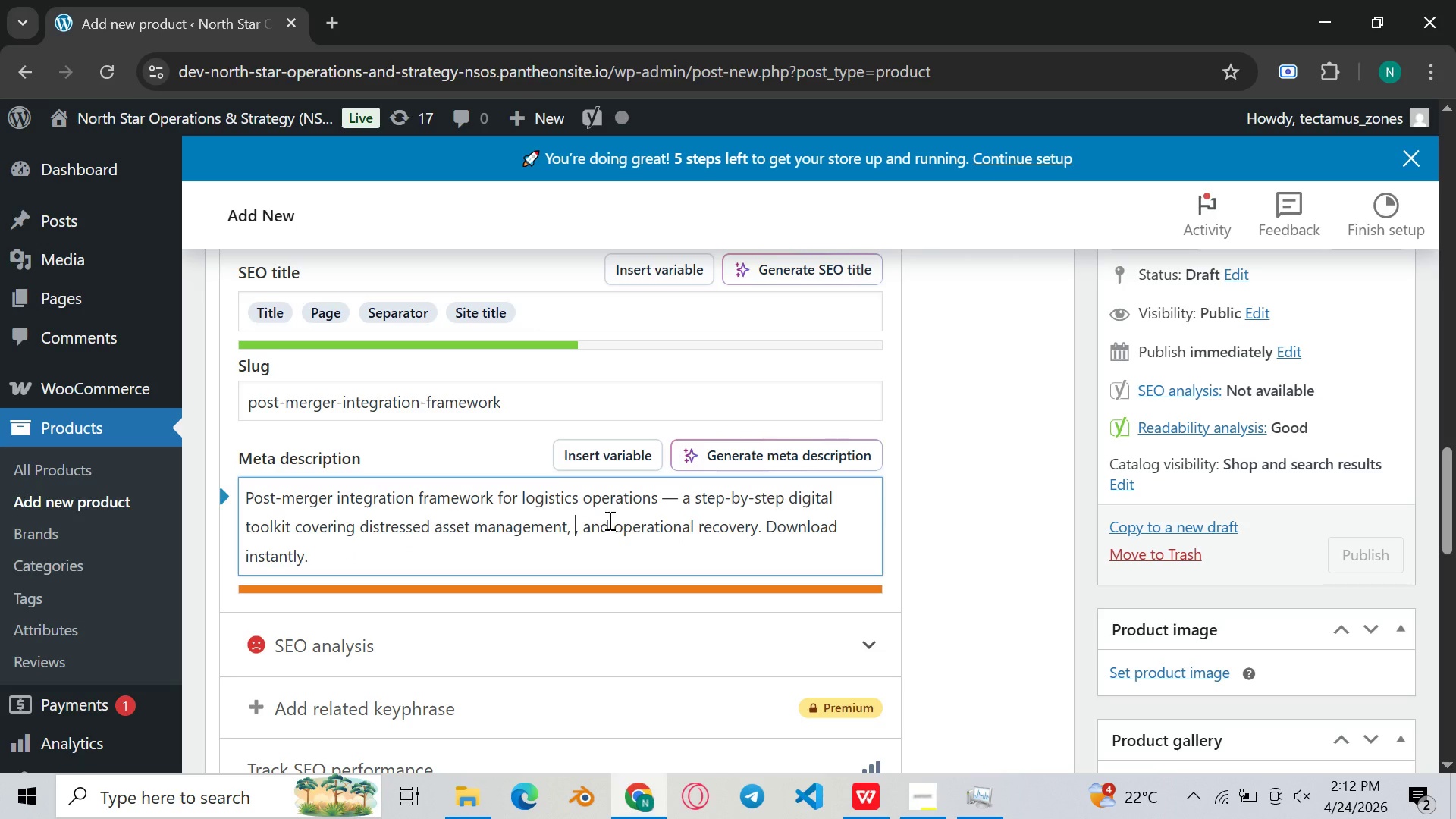 
key(ArrowRight)
 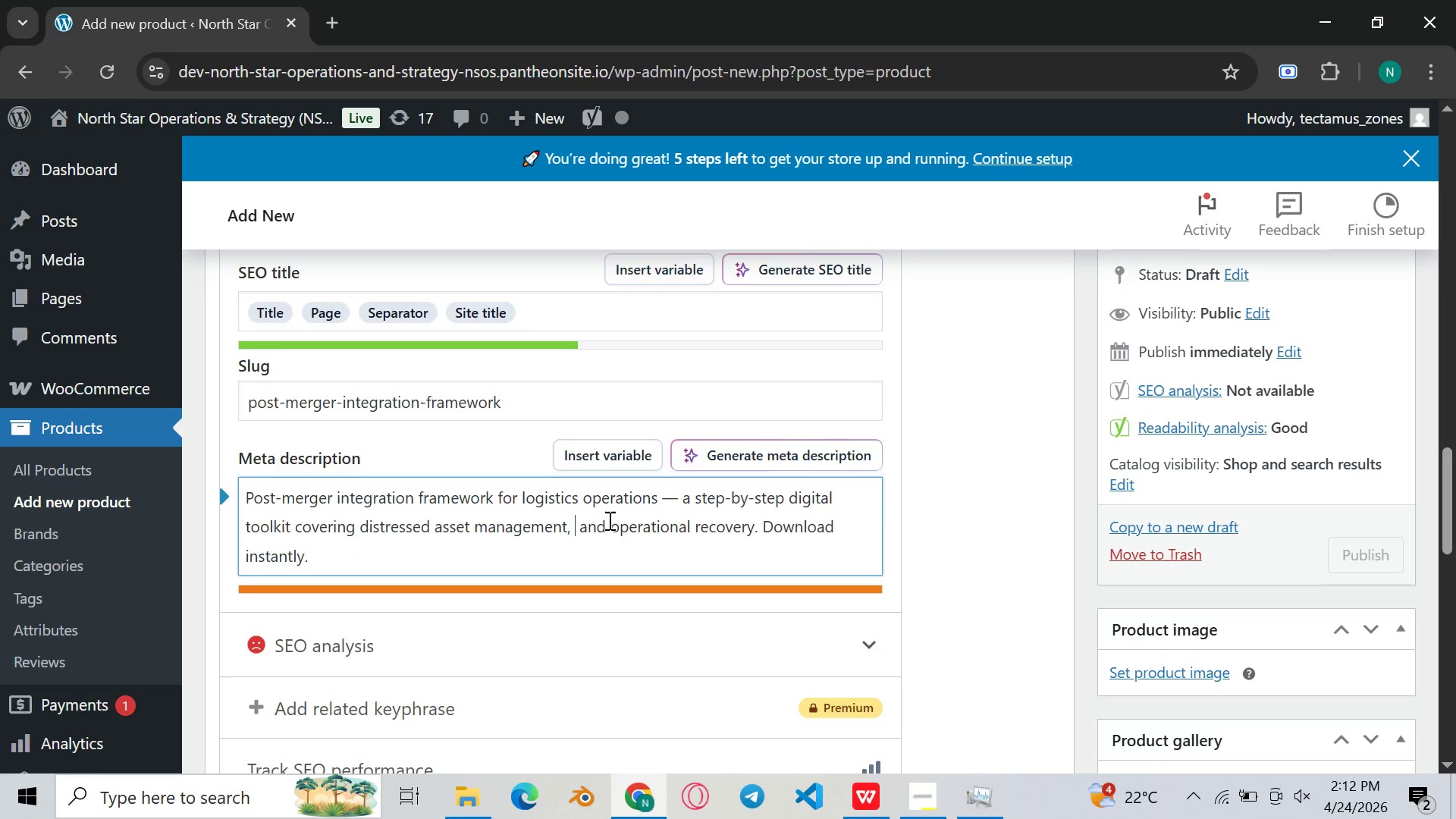 
key(Backspace)
 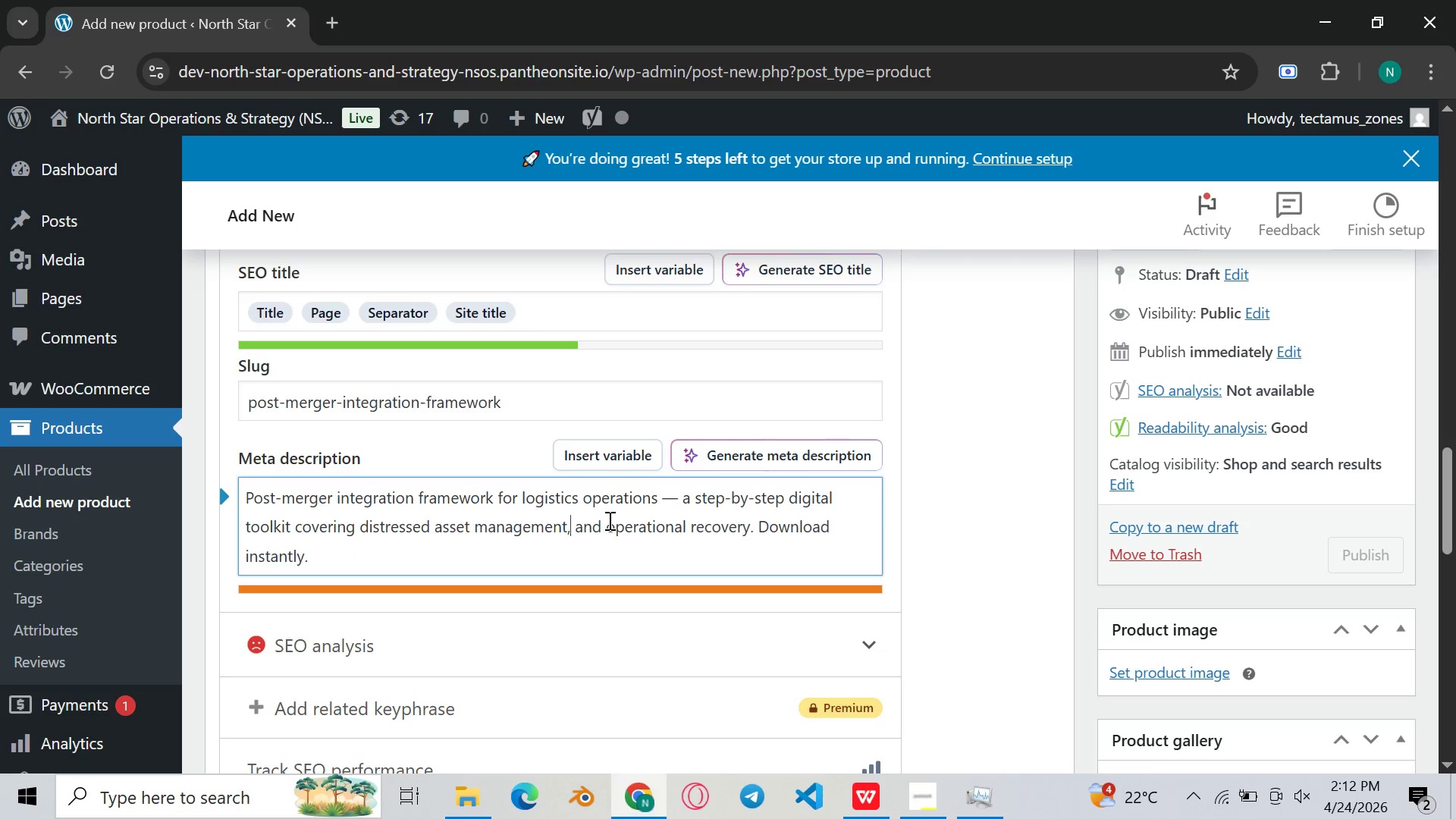 
key(Backspace)
 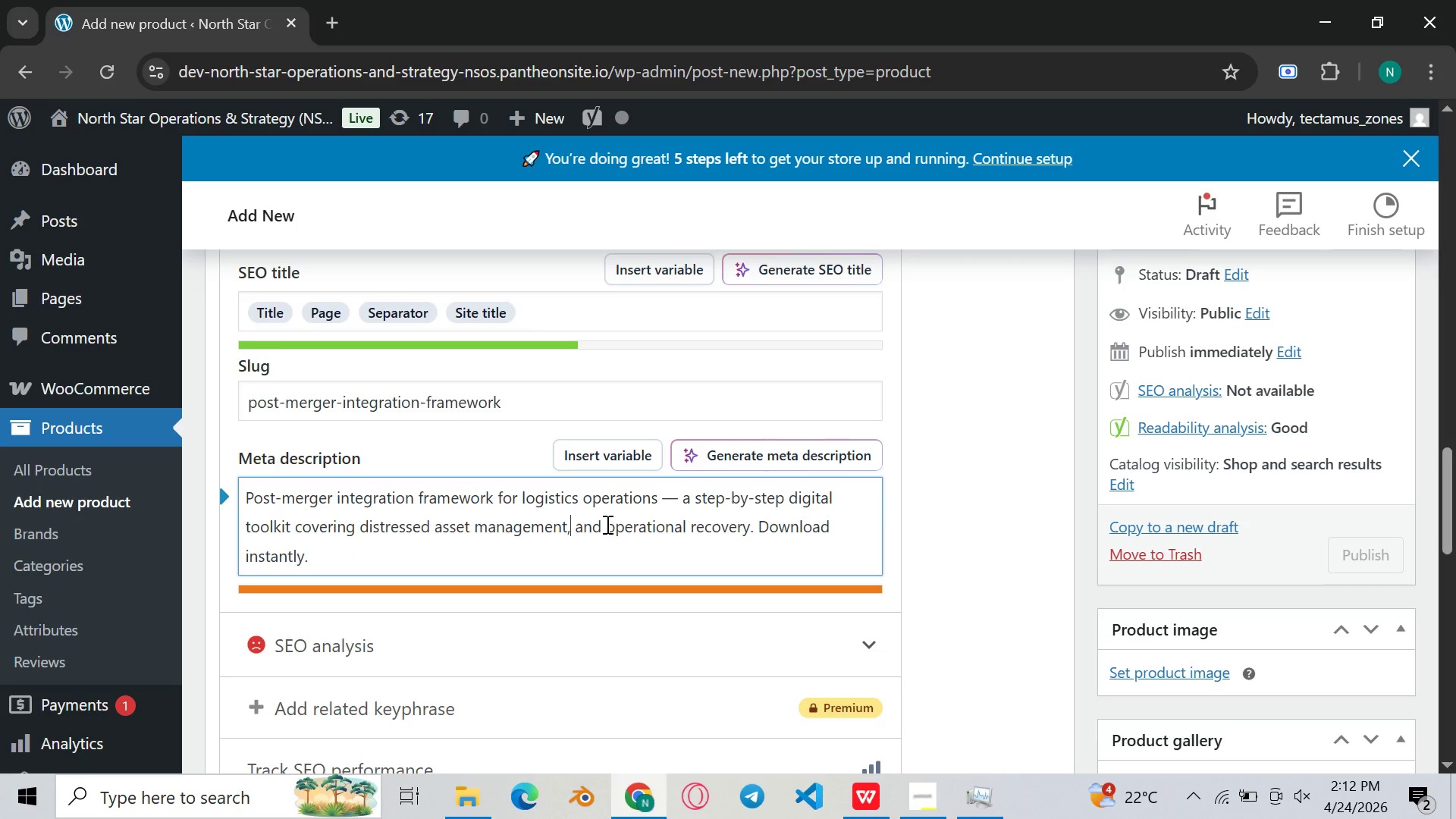 
wait(8.01)
 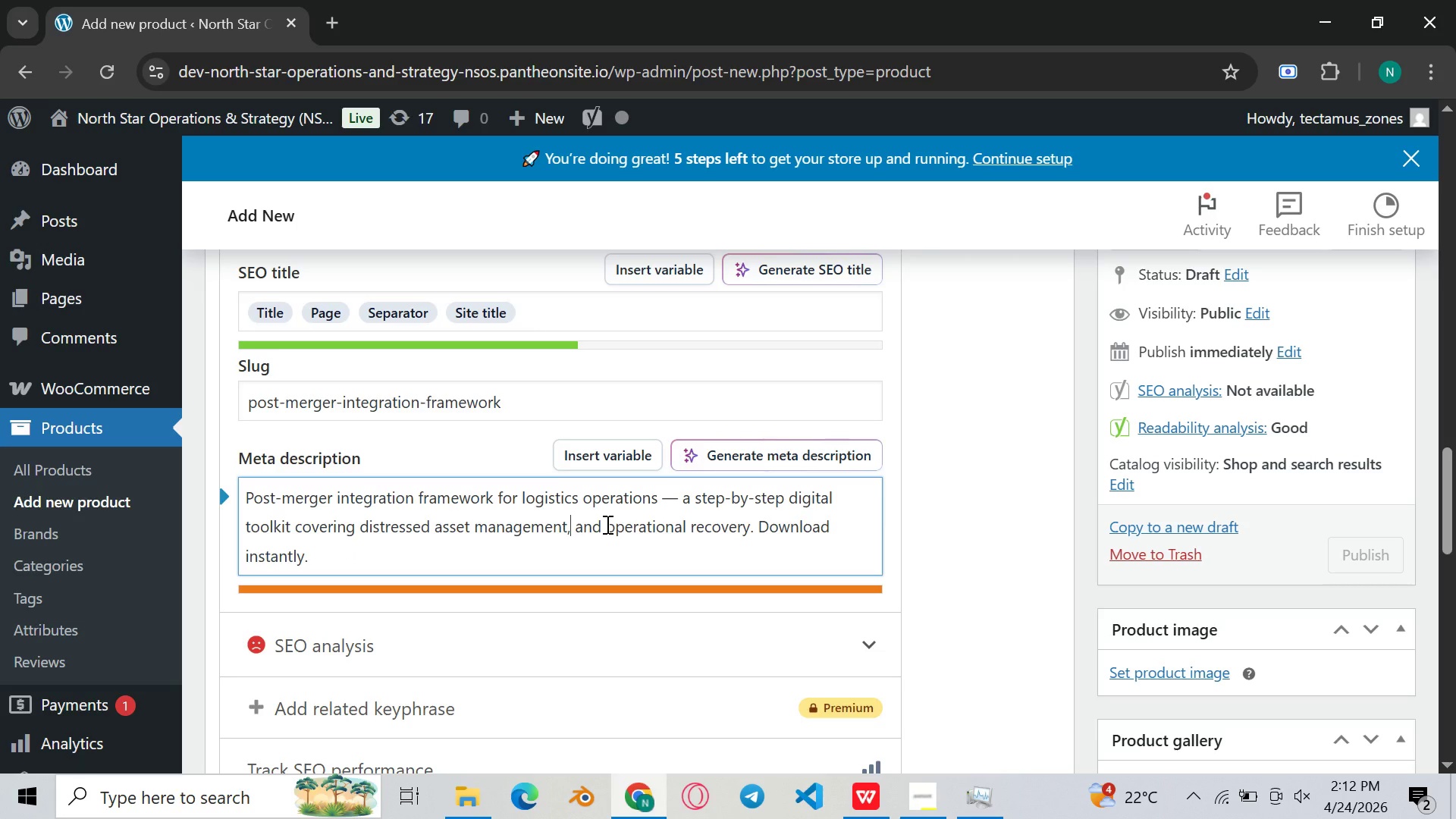 
key(Backspace)
 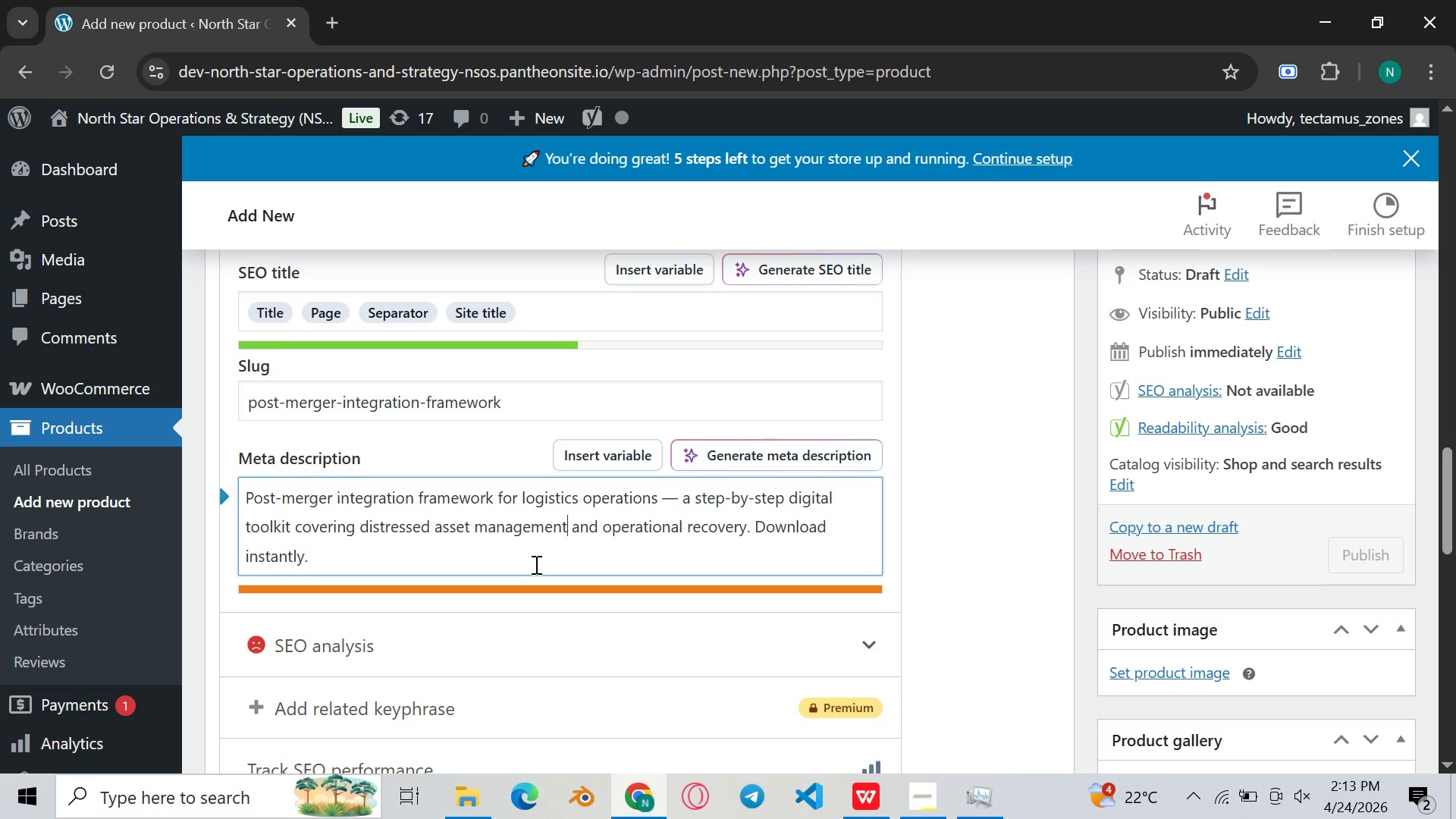 
left_click([535, 564])
 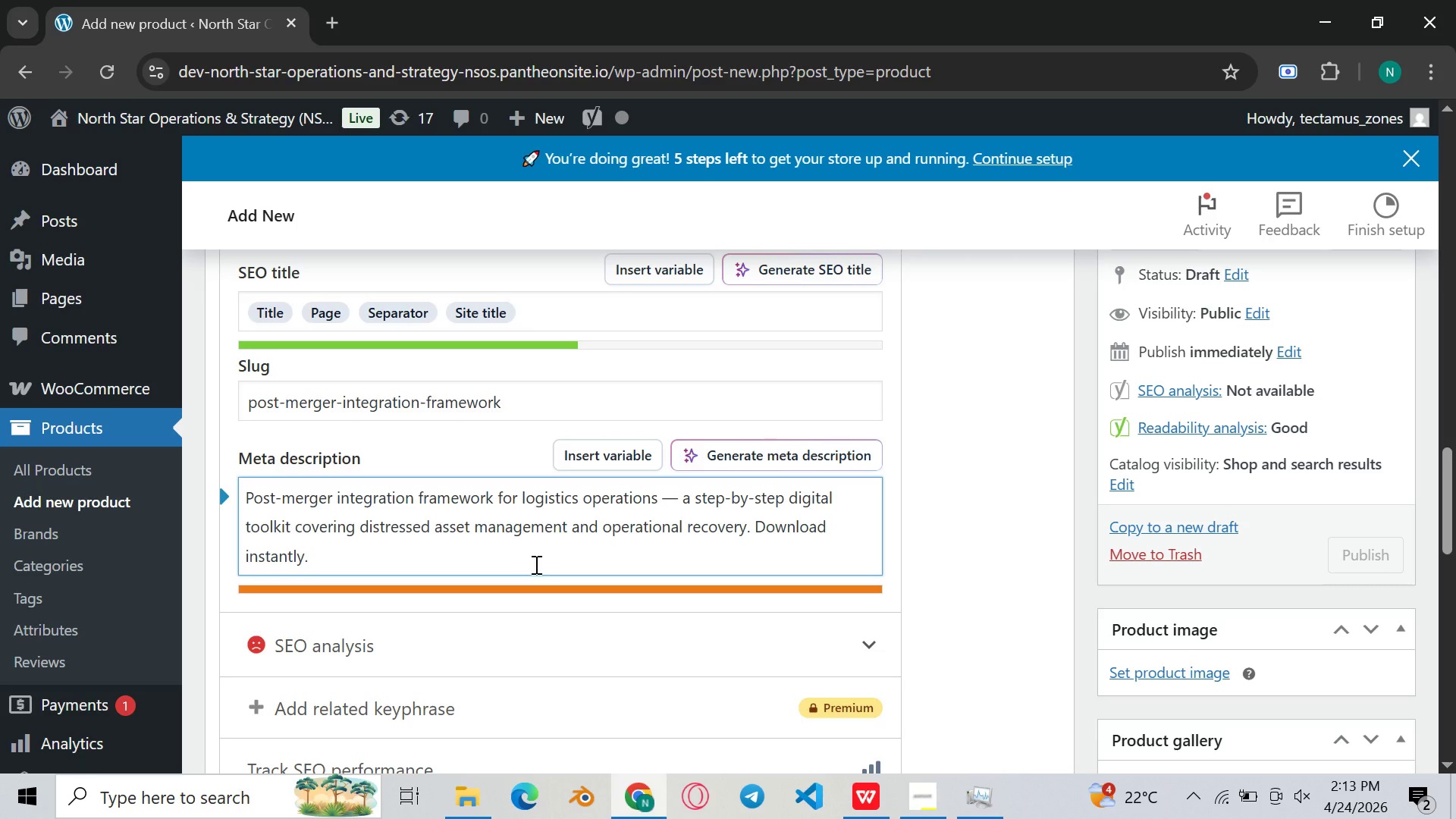 
hold_key(key=Backspace, duration=0.95)
 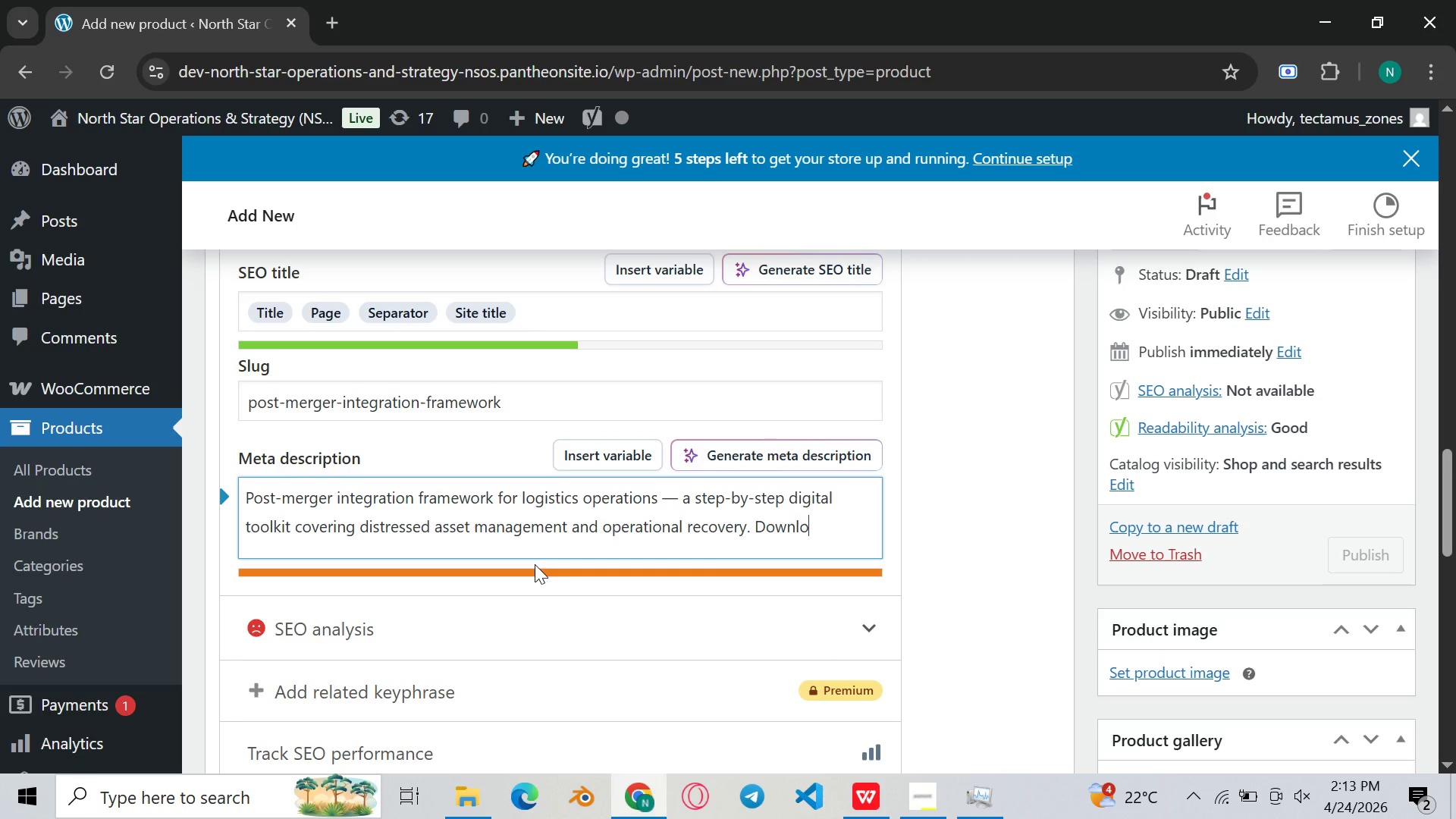 
key(Backspace)
 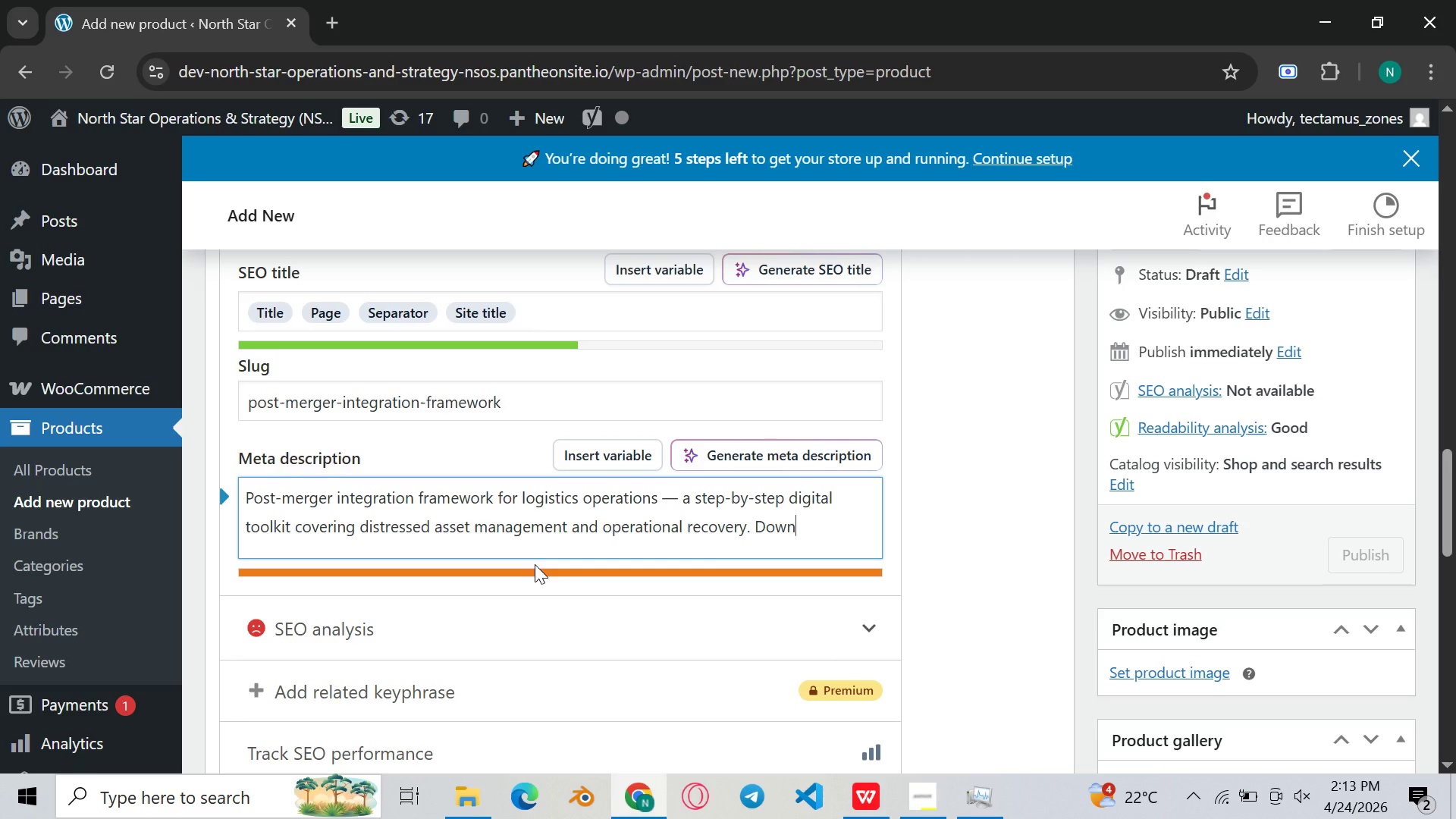 
key(Backspace)
 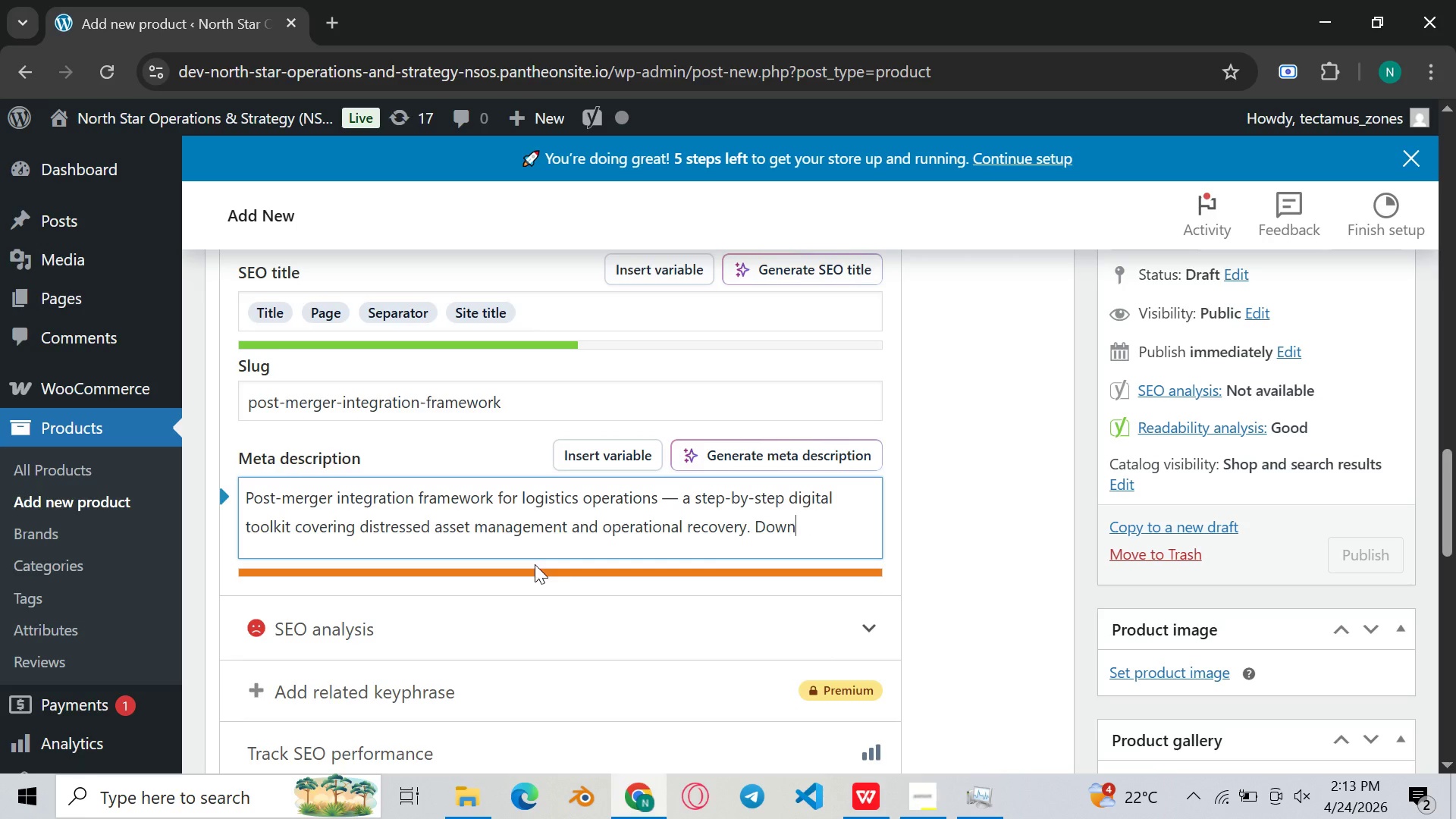 
key(Backspace)
 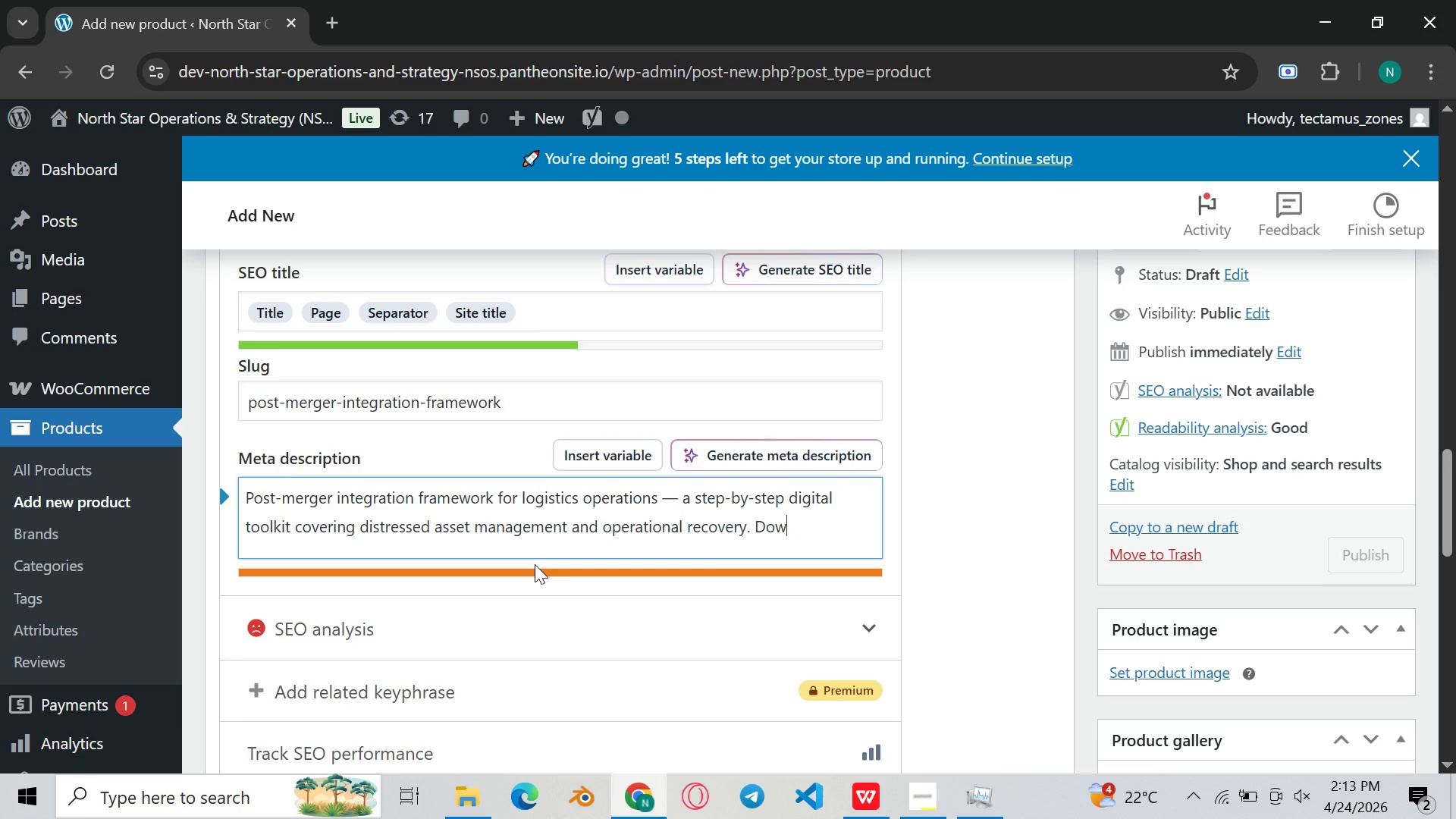 
key(Backspace)
 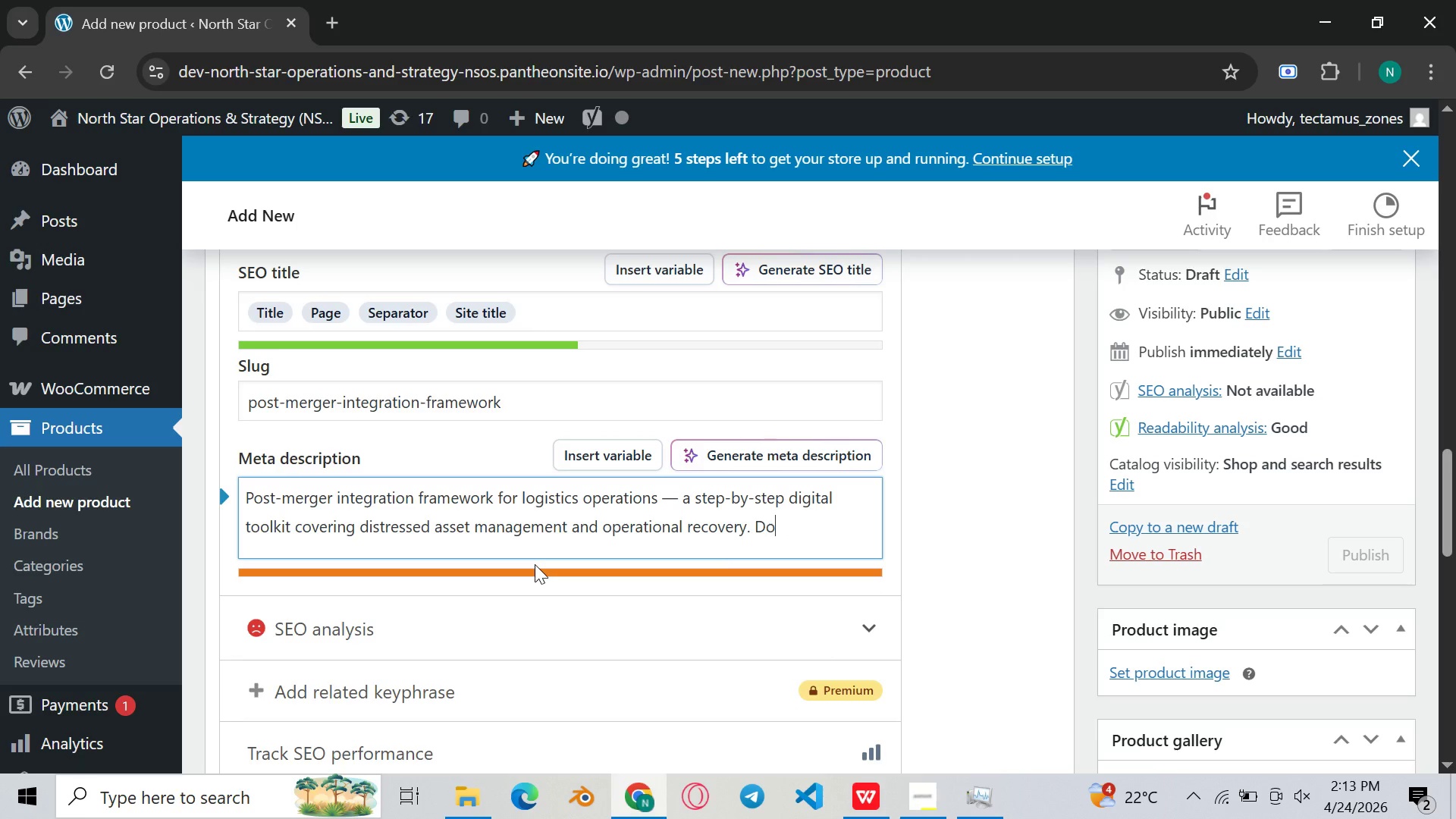 
key(Backspace)
 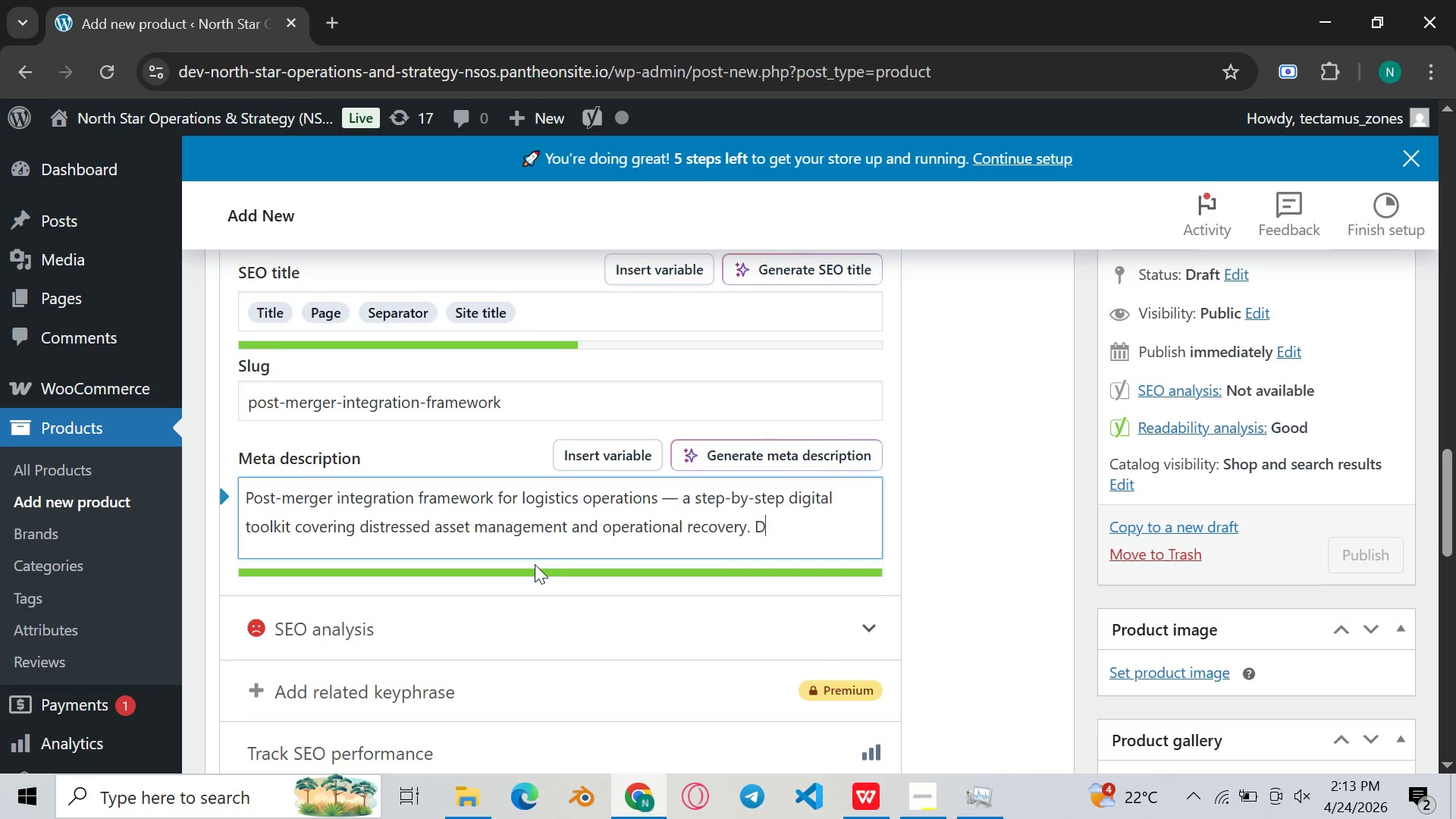 
key(Backspace)
 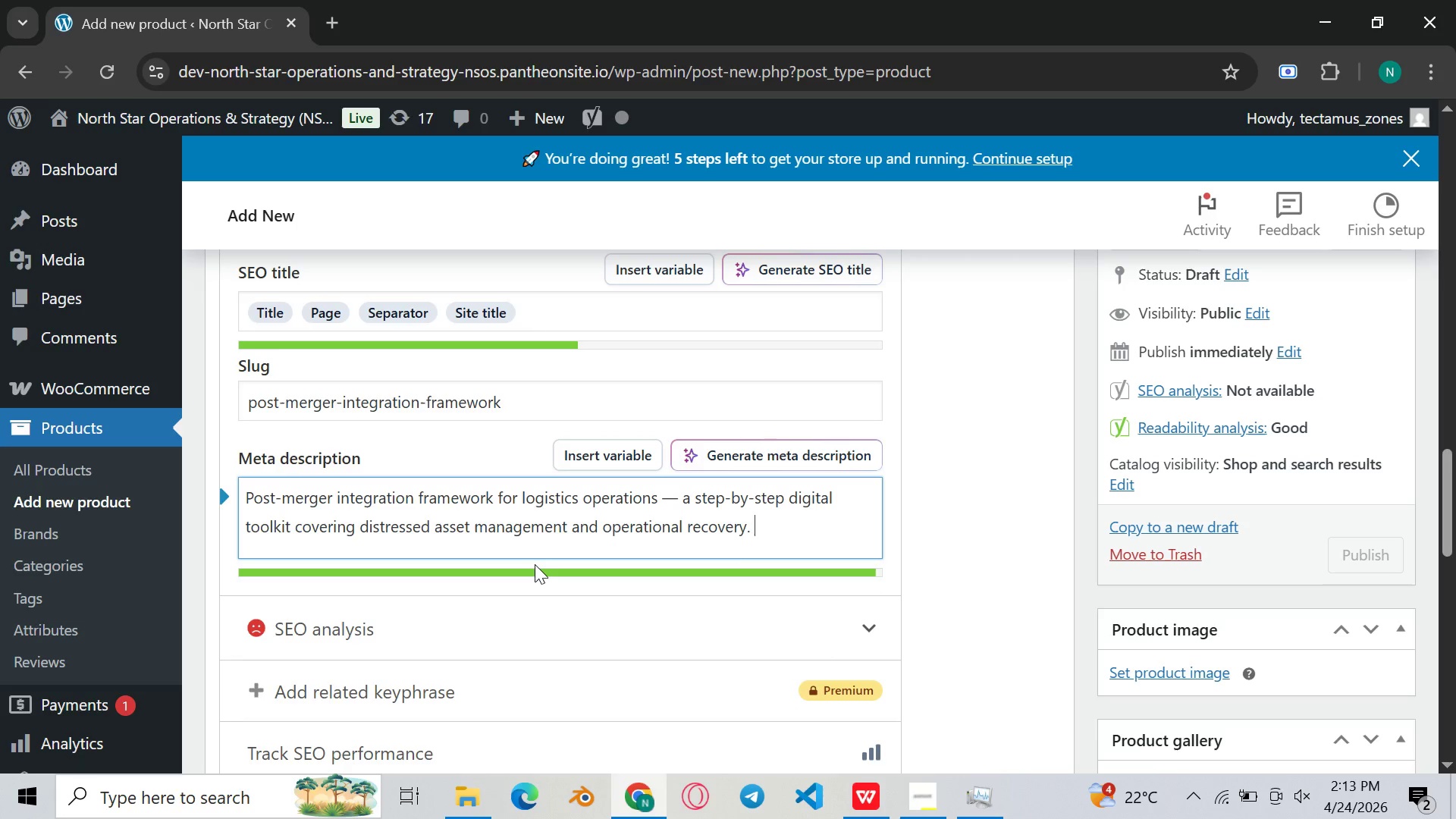 
key(Backspace)
 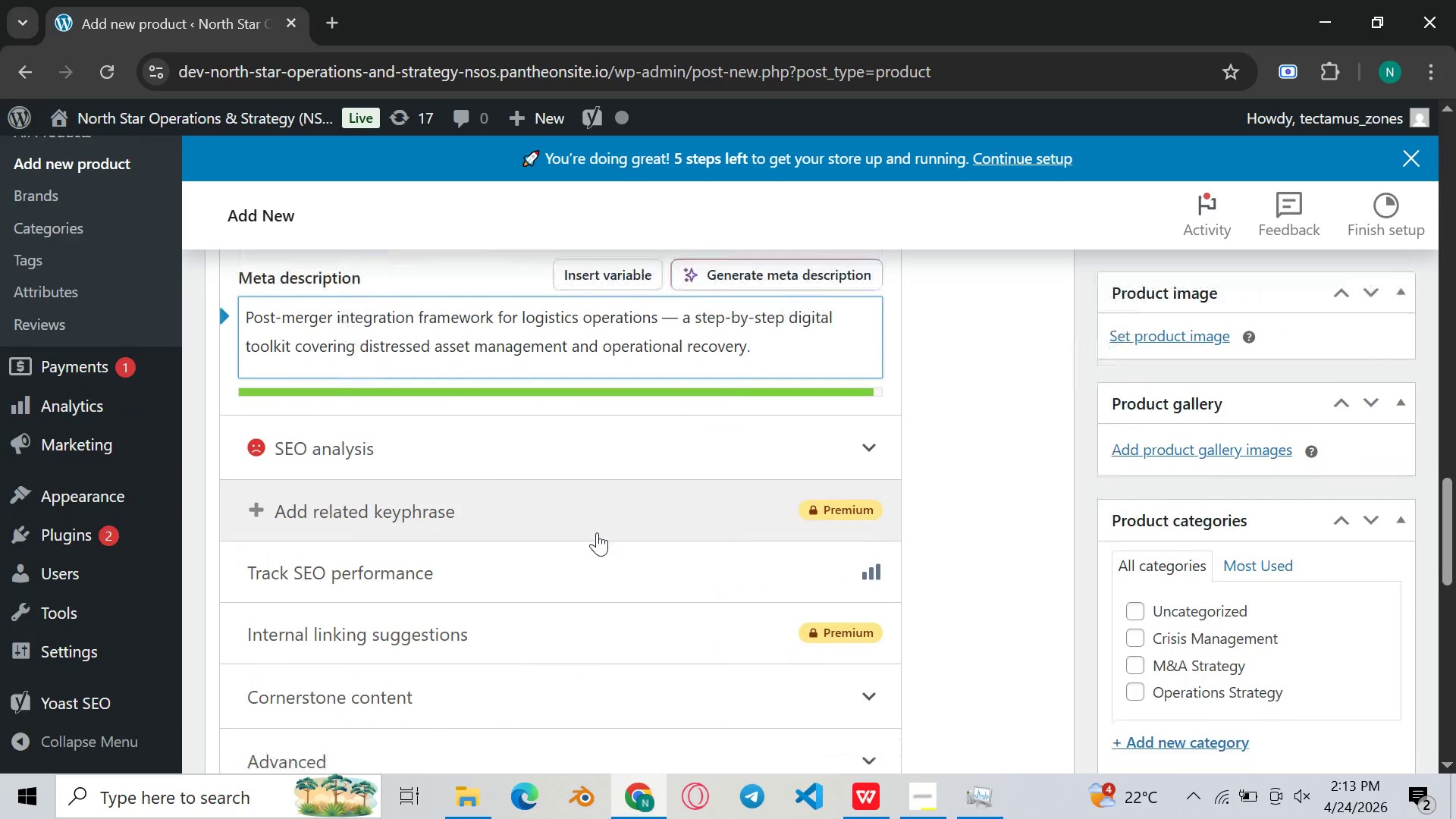 
wait(5.3)
 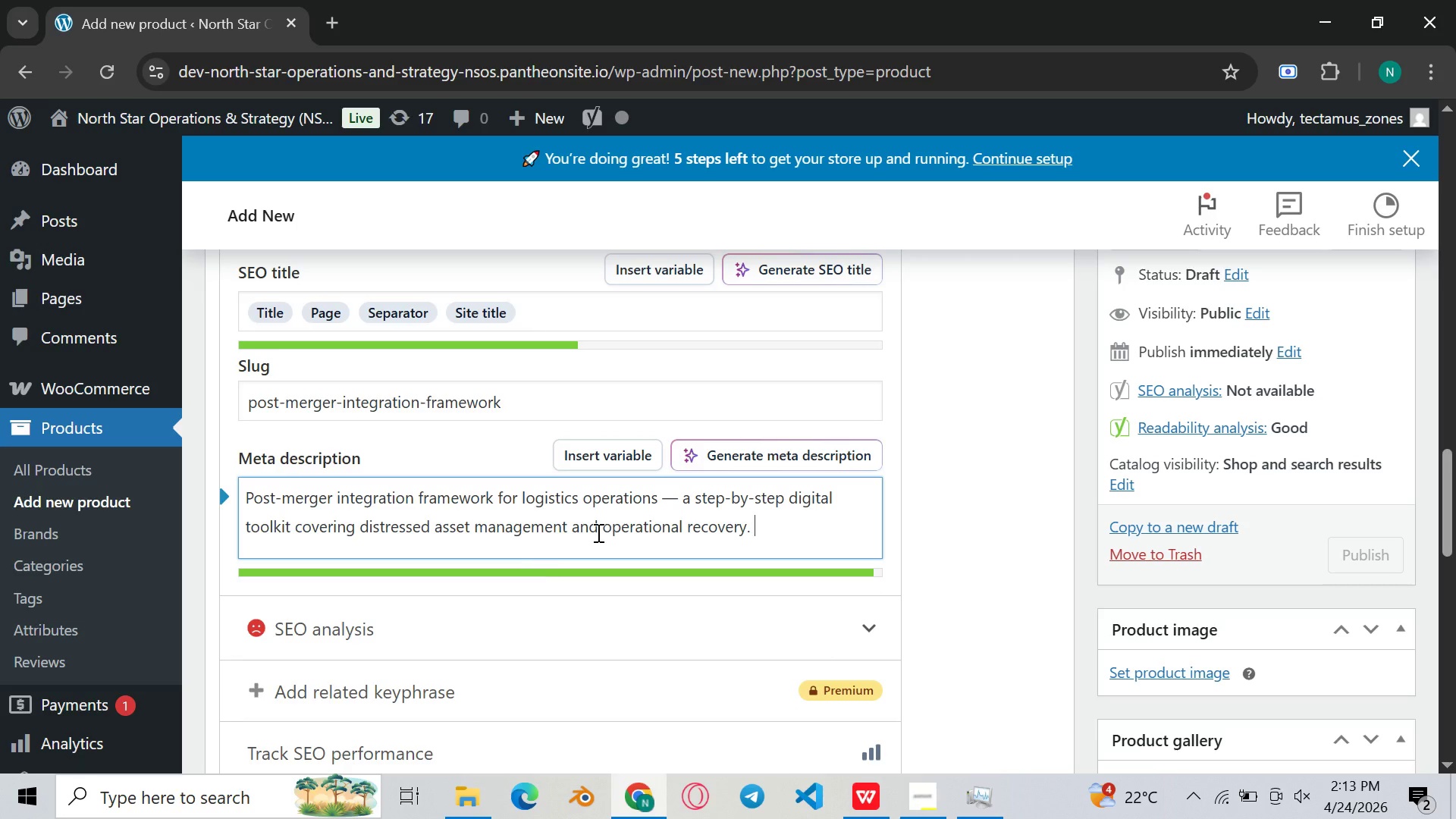 
left_click([640, 802])
 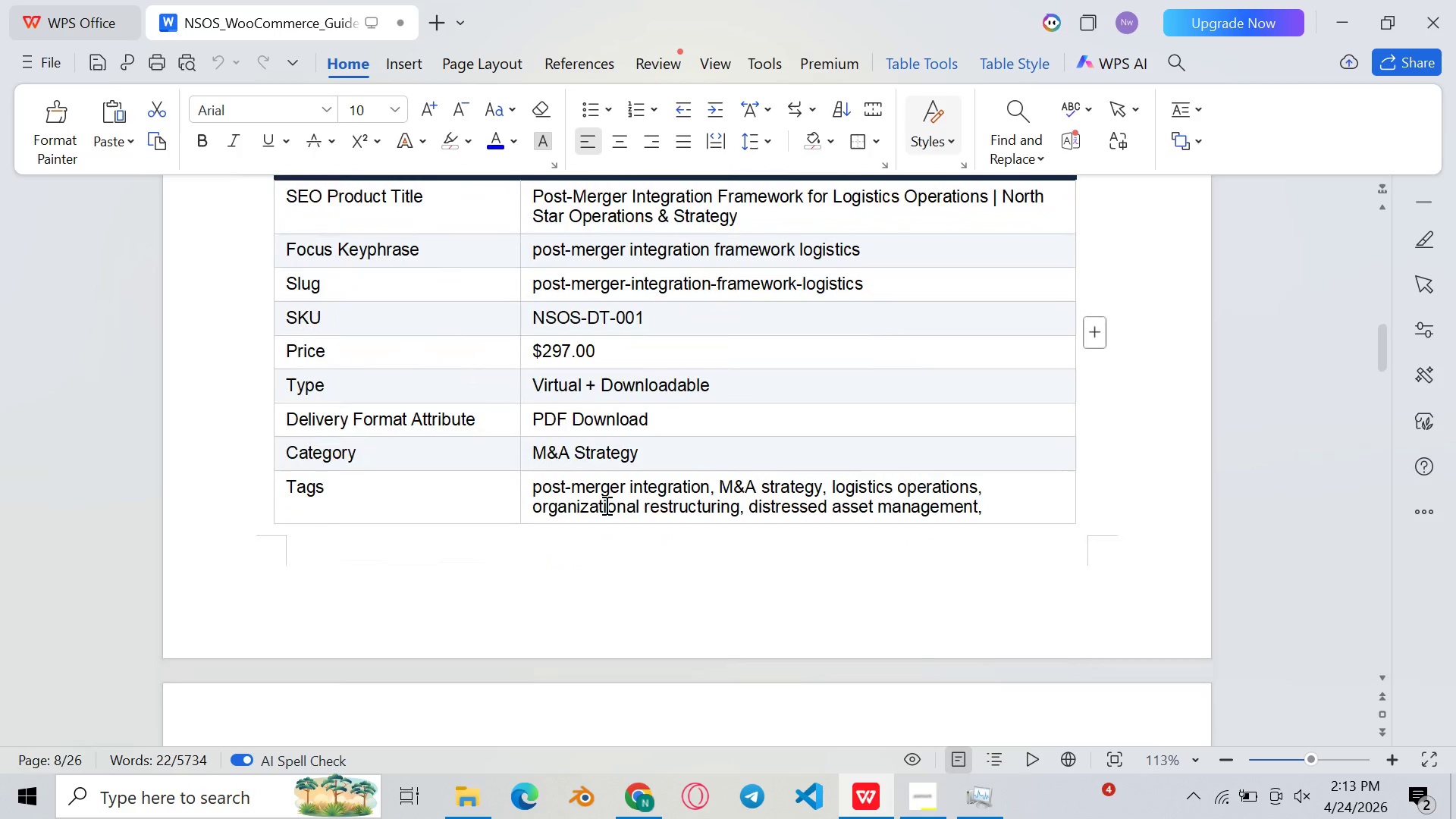 
wait(13.88)
 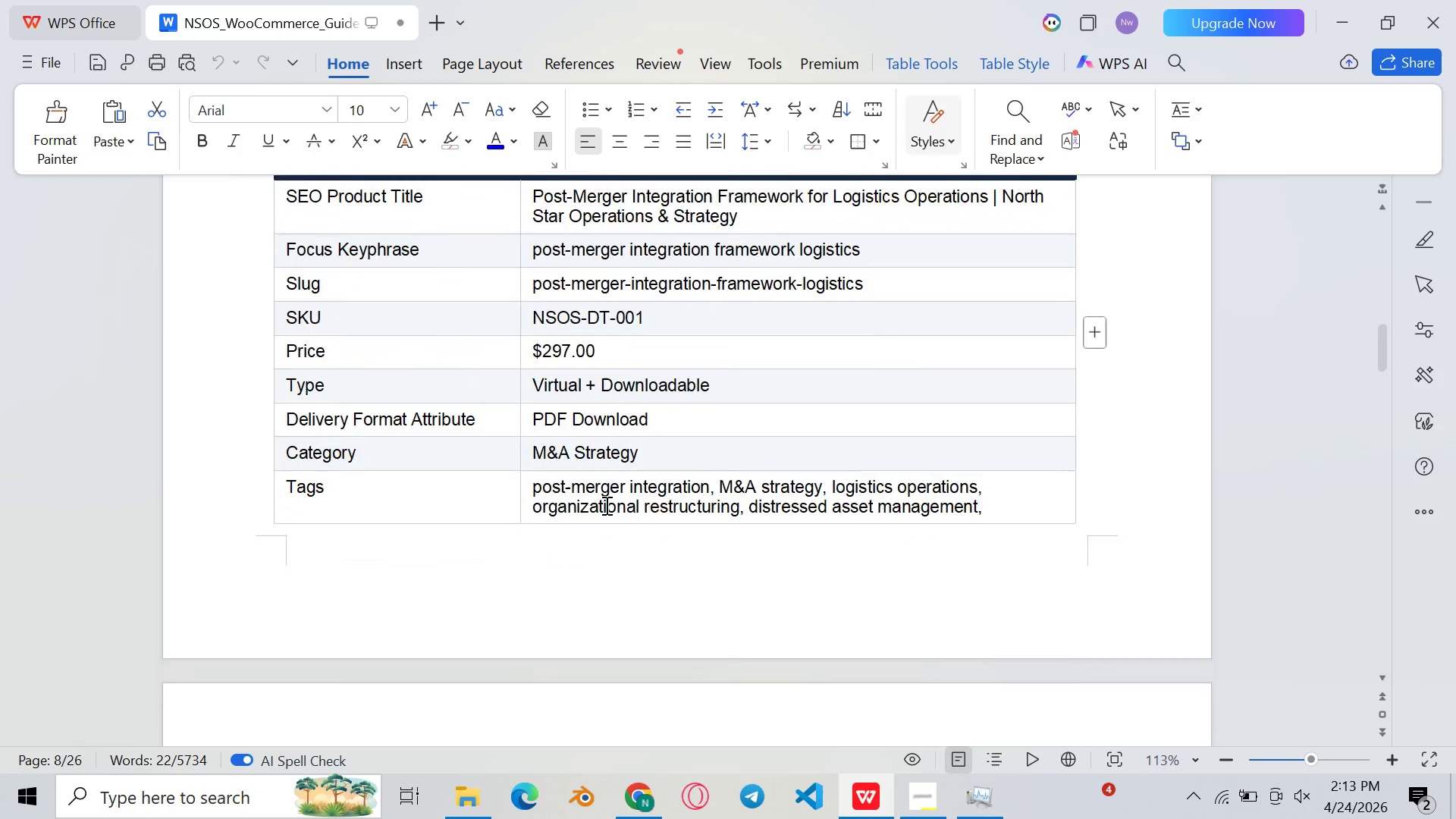 
left_click_drag(start_coordinate=[533, 342], to_coordinate=[868, 336])
 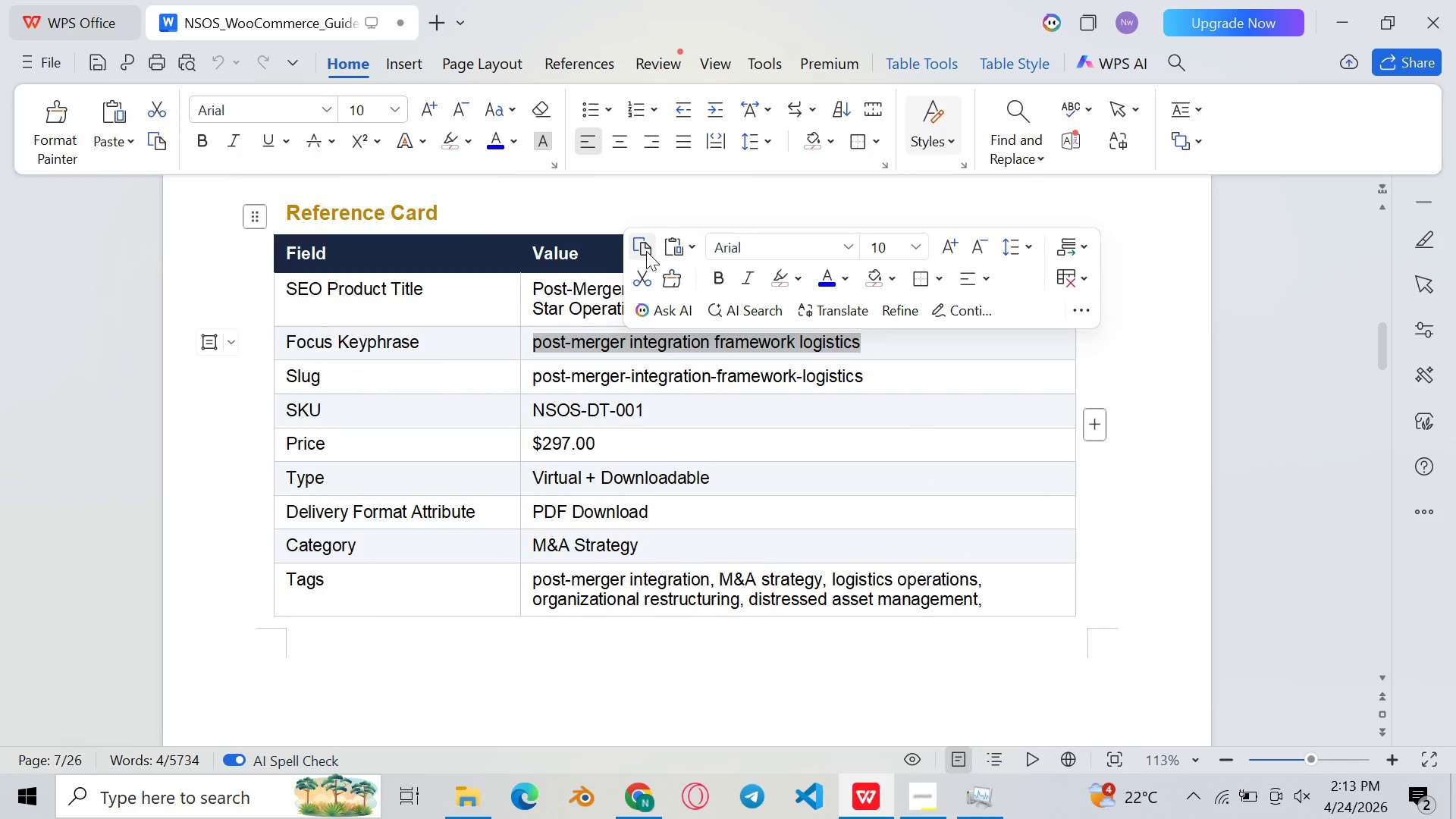 
left_click([646, 251])
 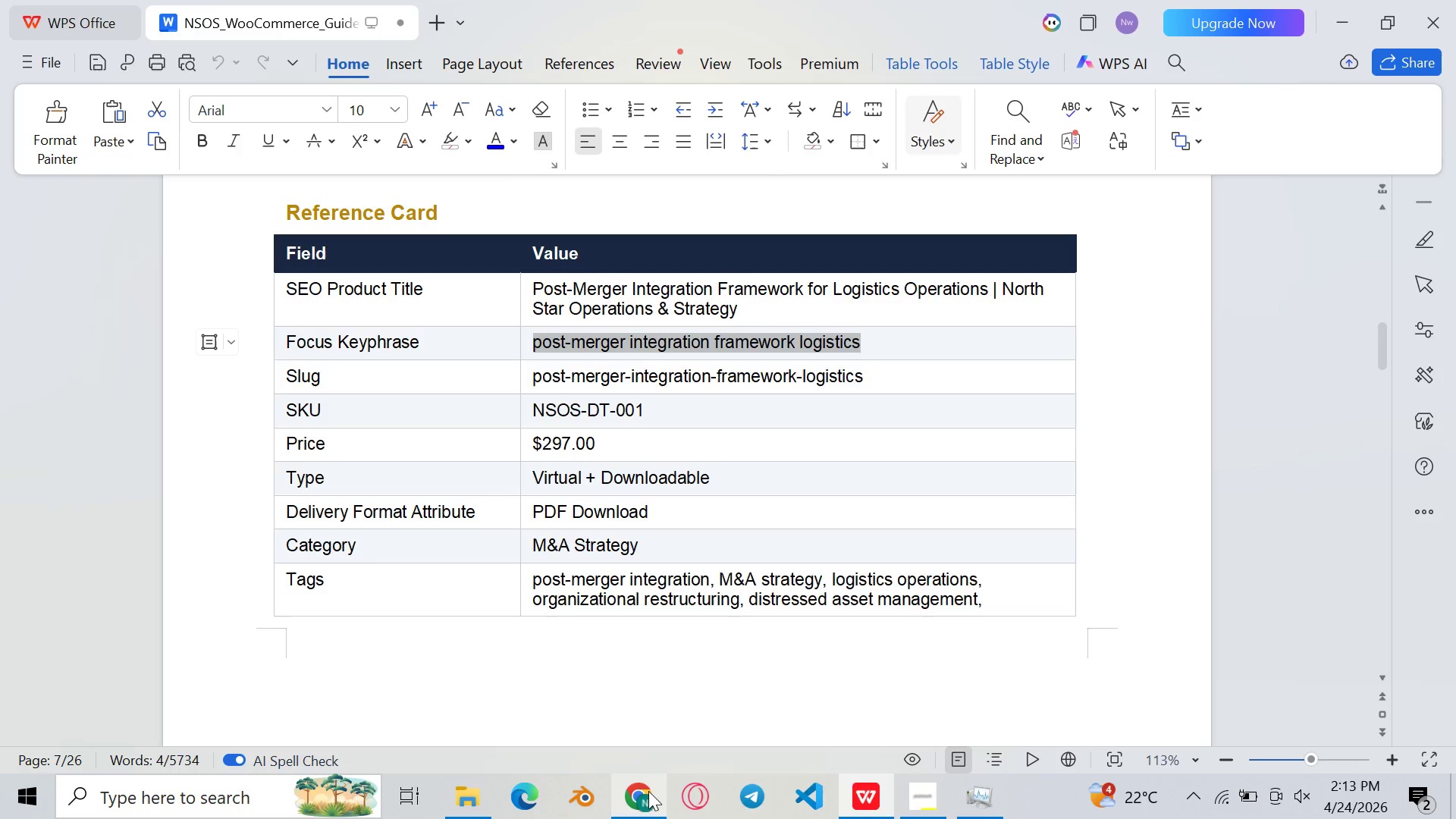 
left_click([648, 791])
 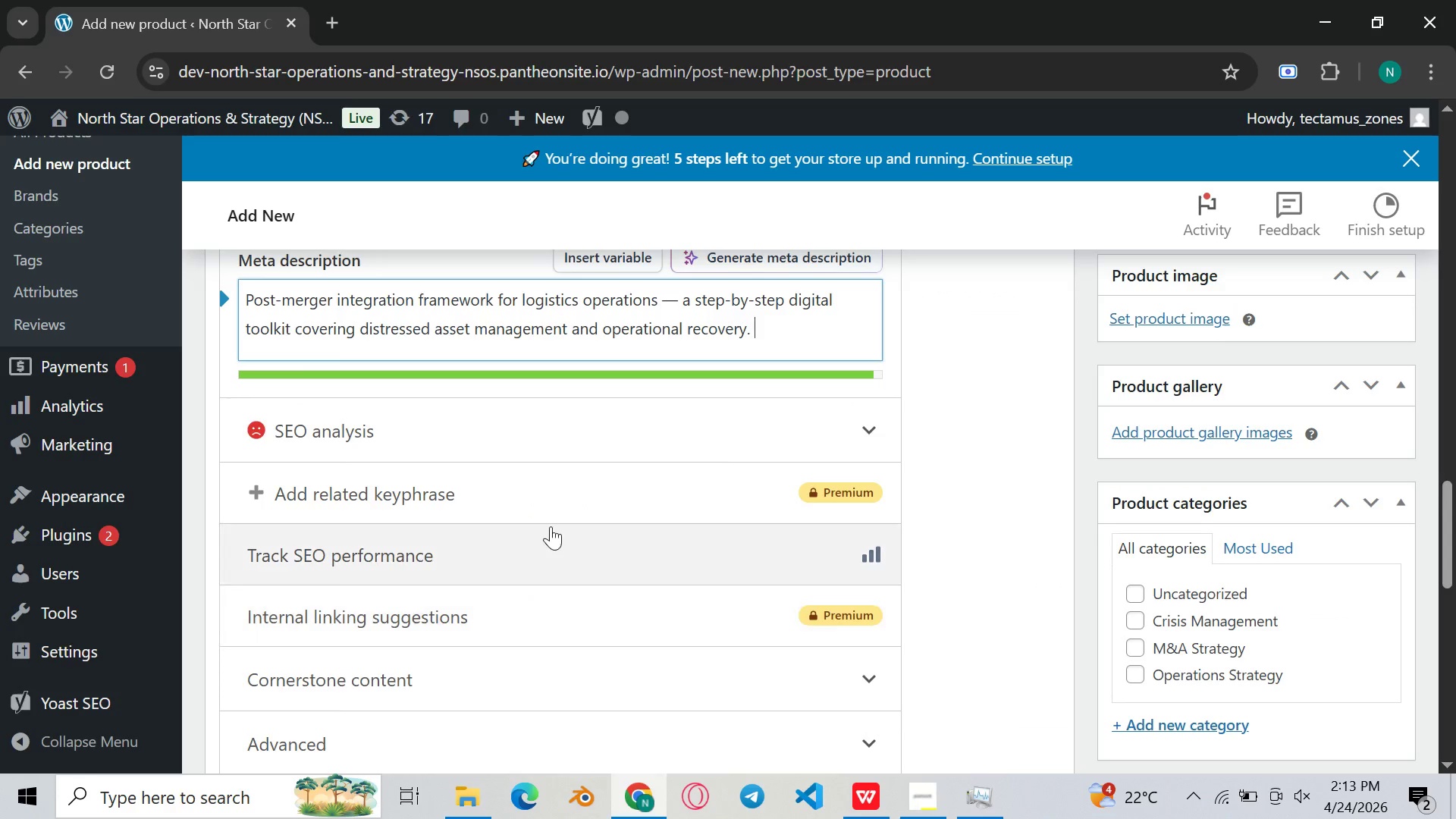 
mouse_move([548, 516])
 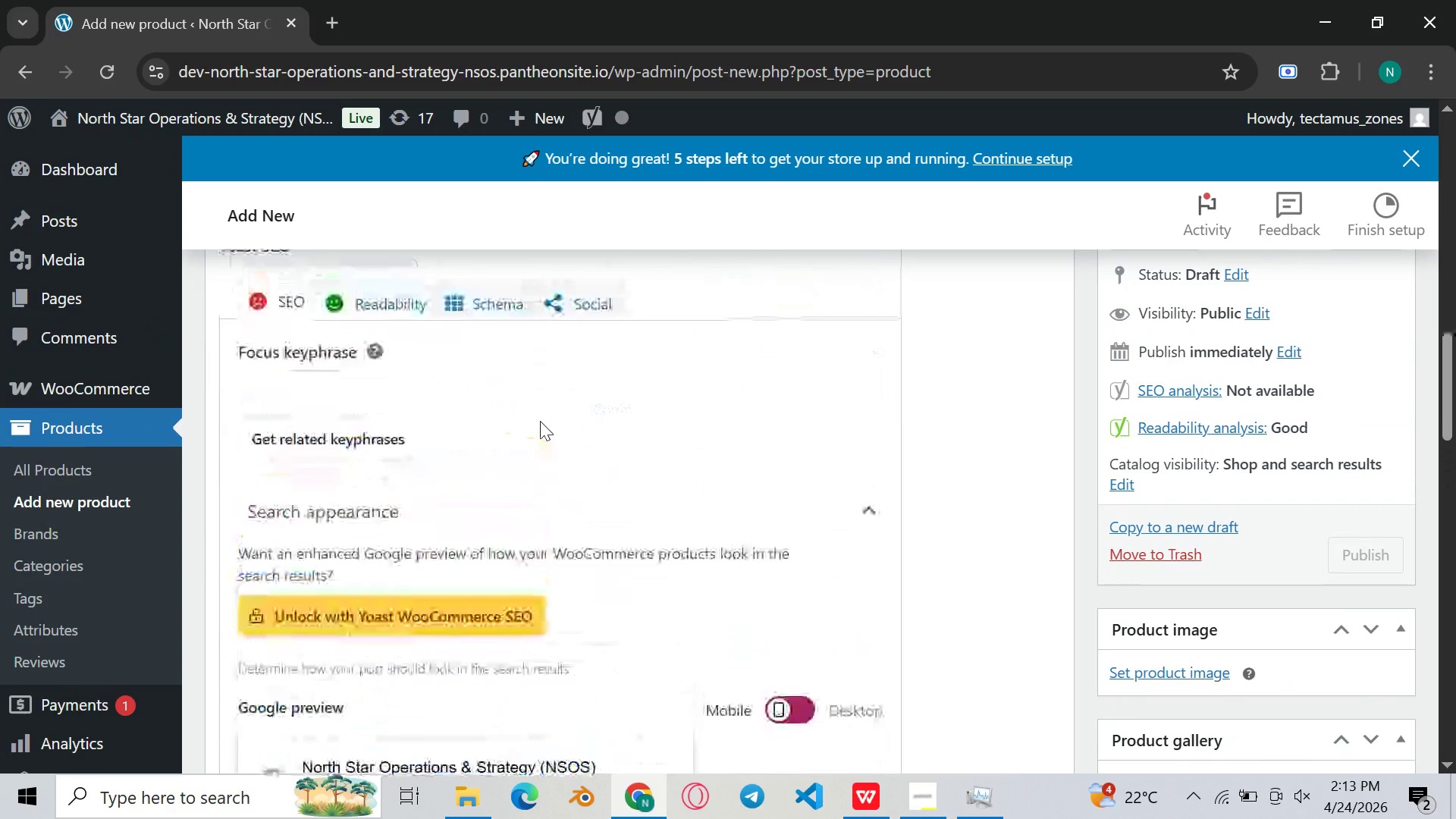 
left_click([537, 374])
 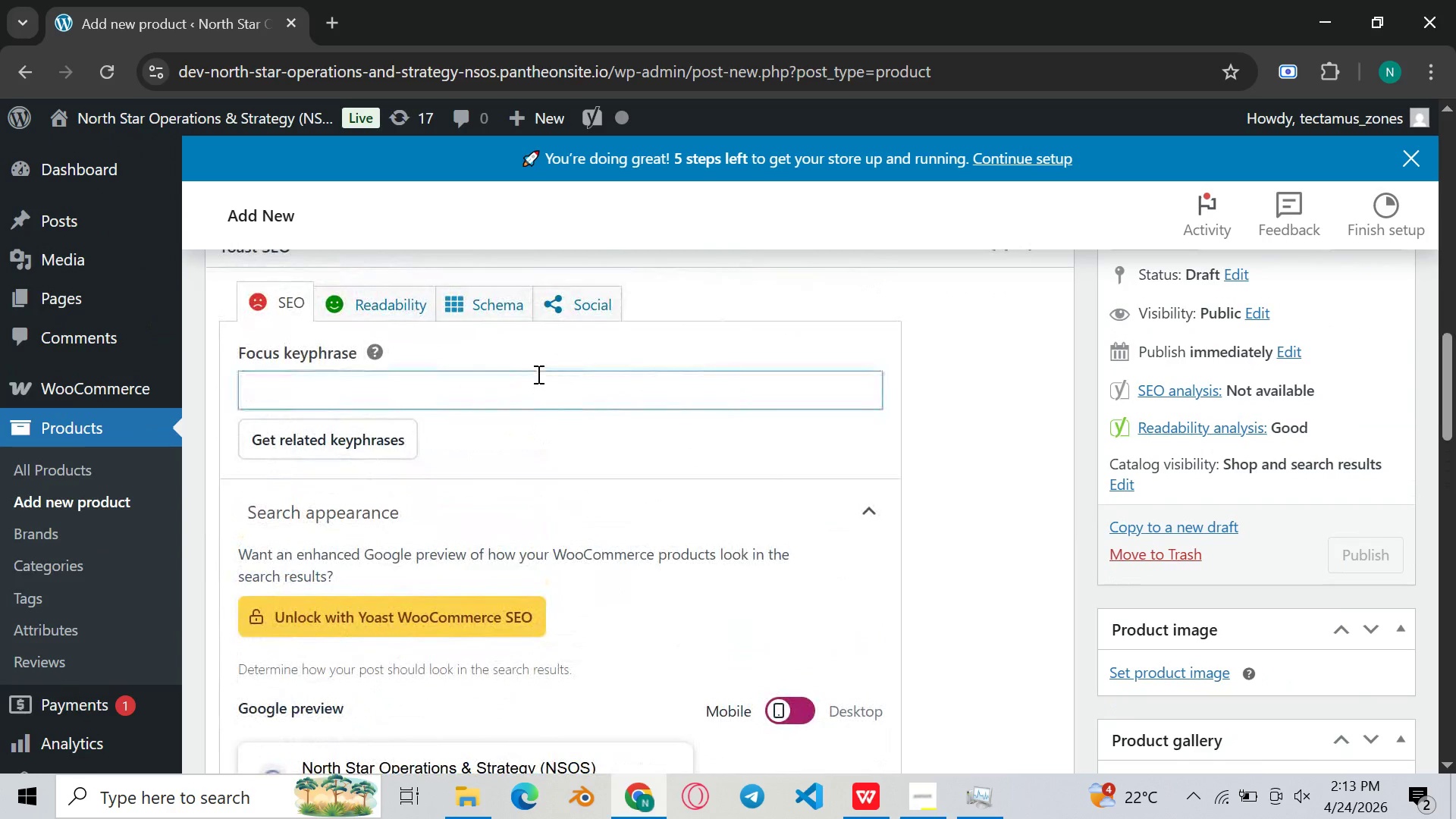 
key(Control+ControlLeft)
 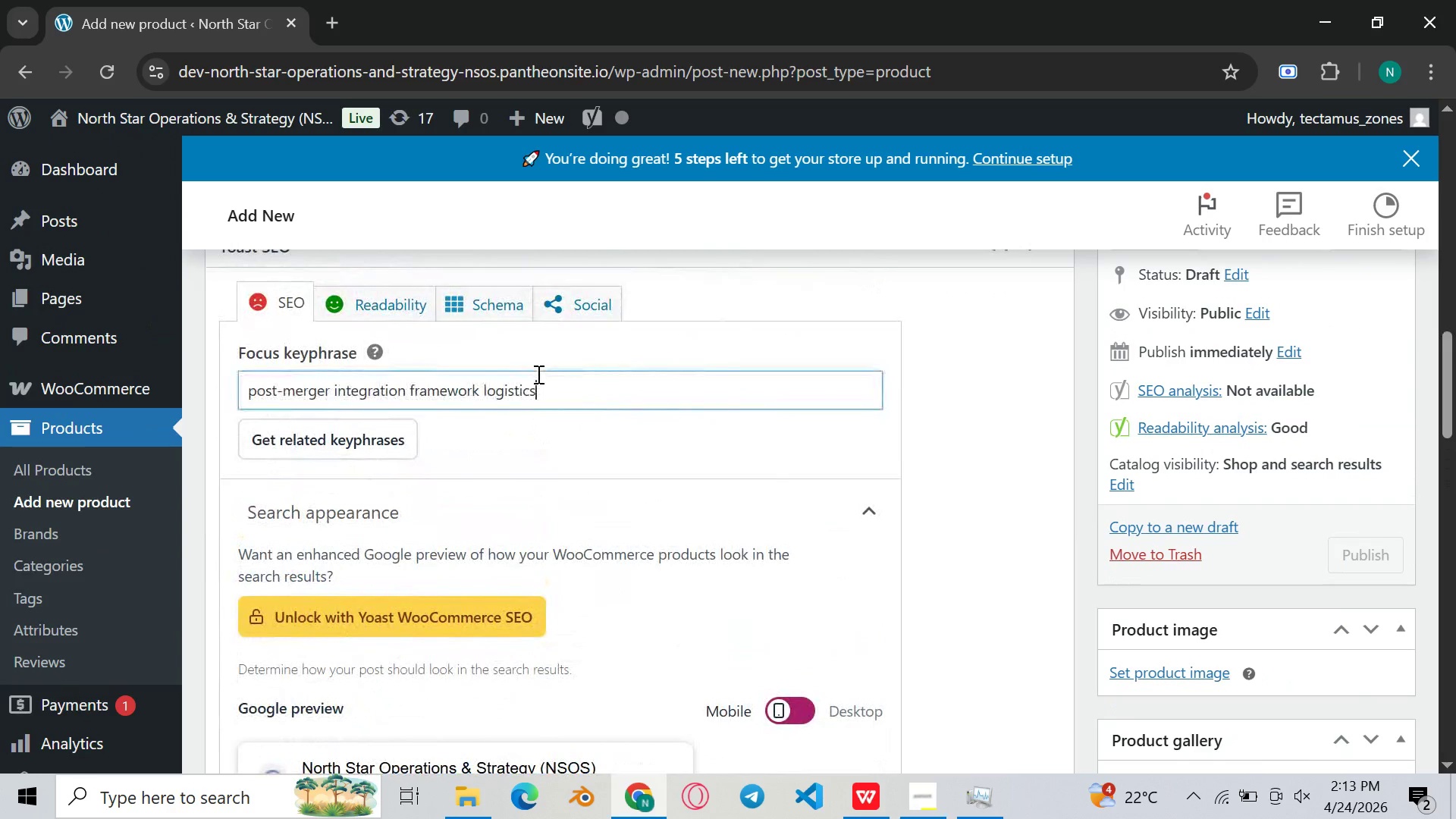 
key(Control+V)
 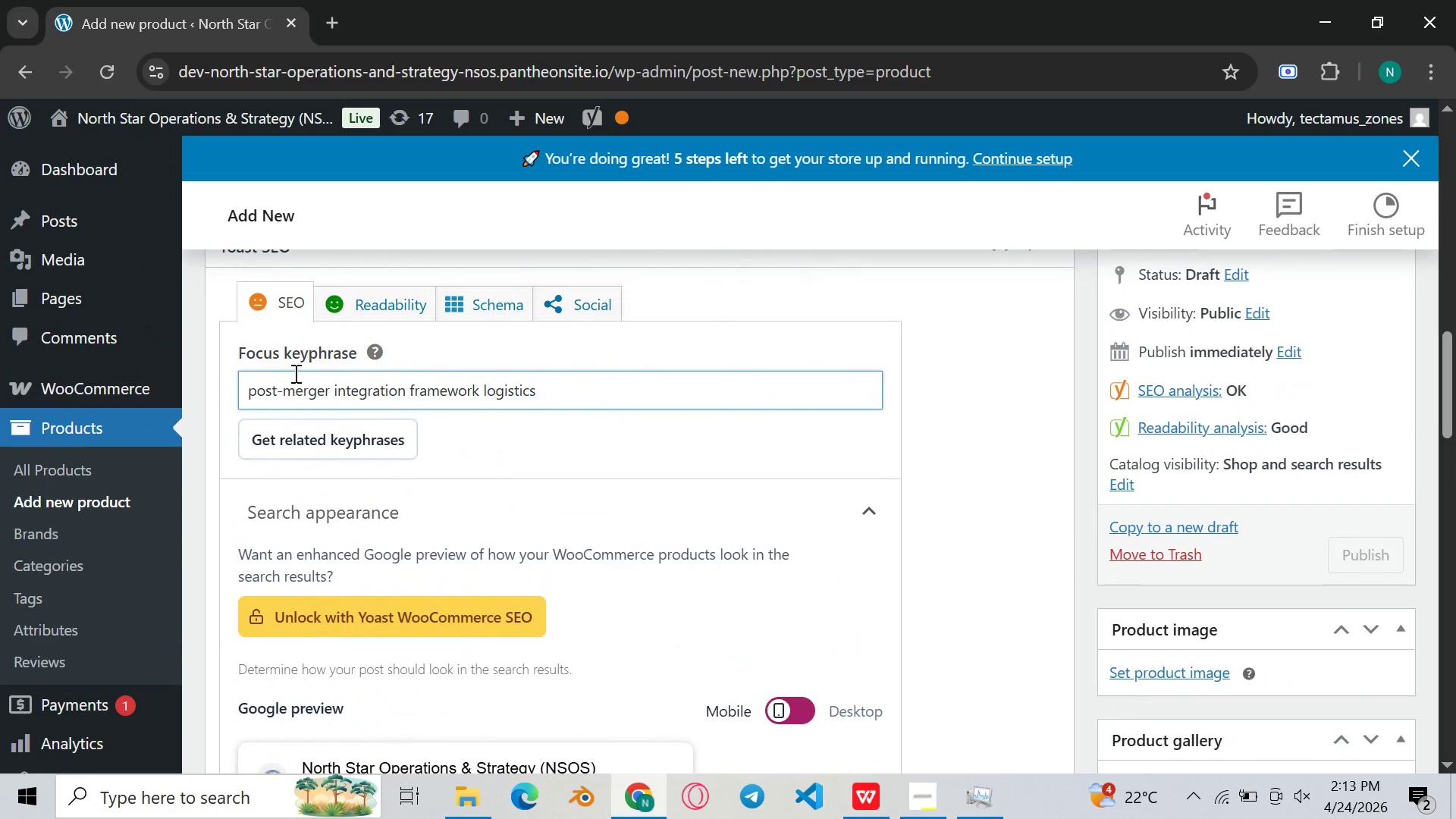 
left_click([286, 387])
 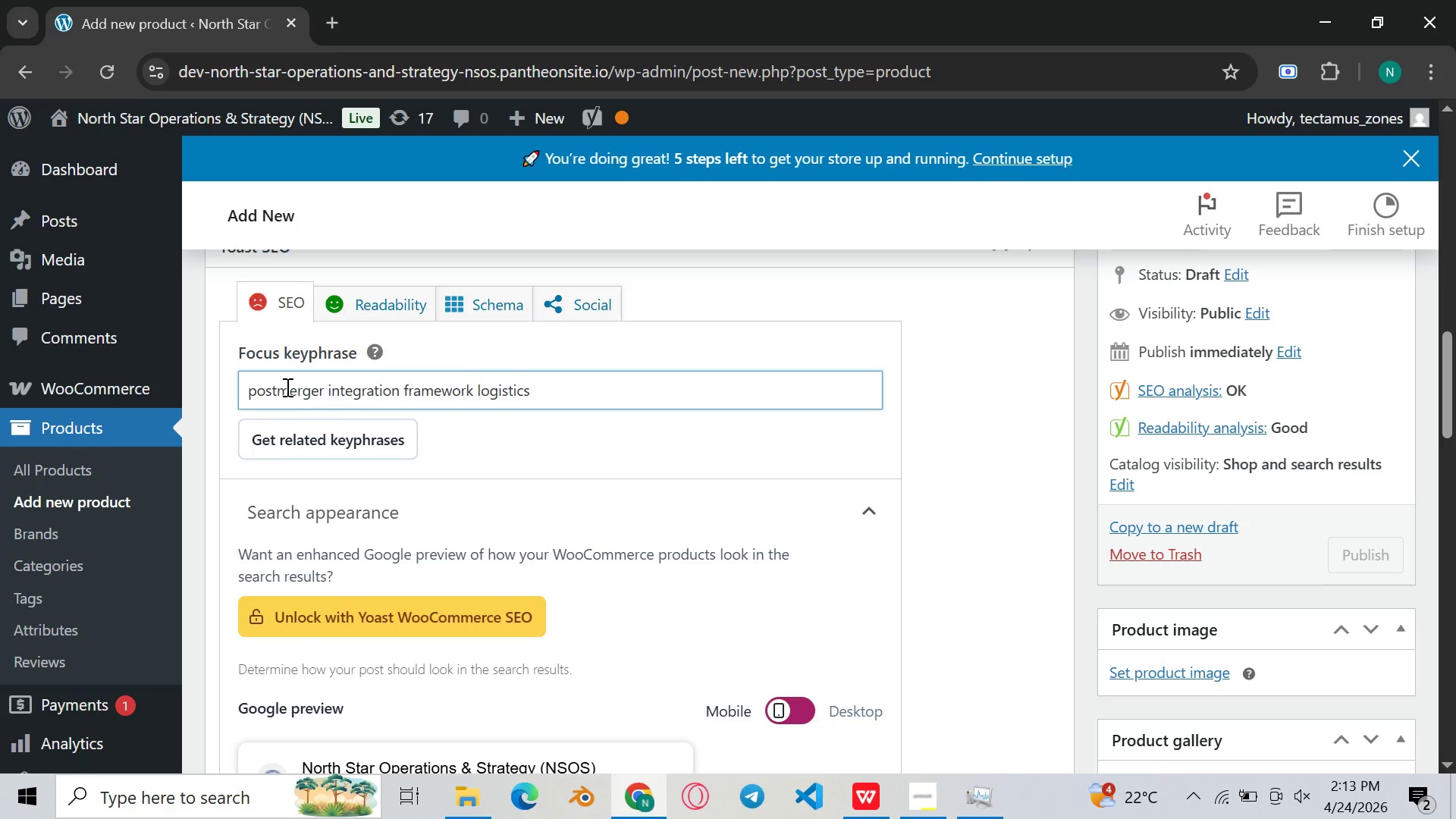 
key(Backspace)
 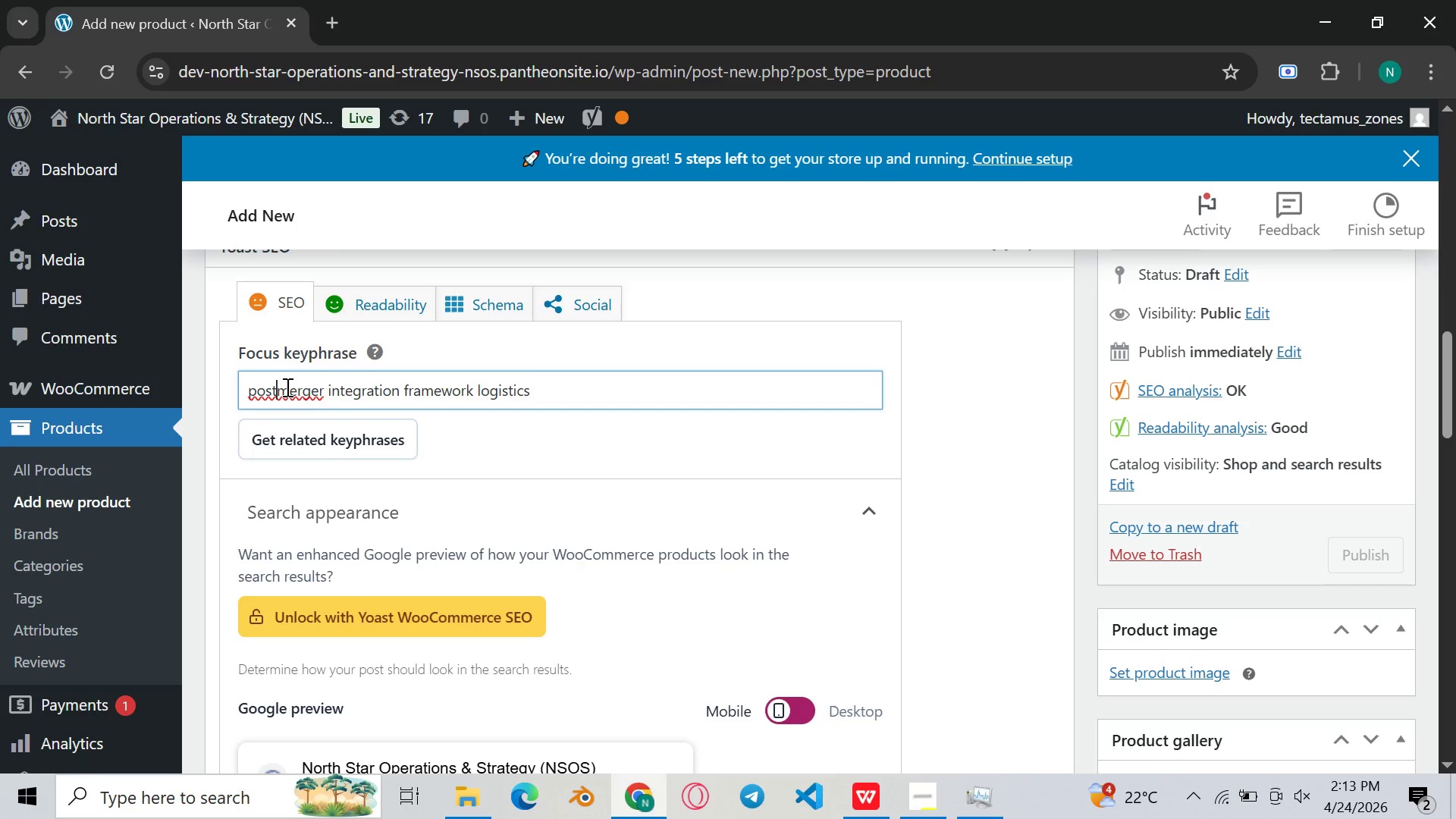 
key(Space)
 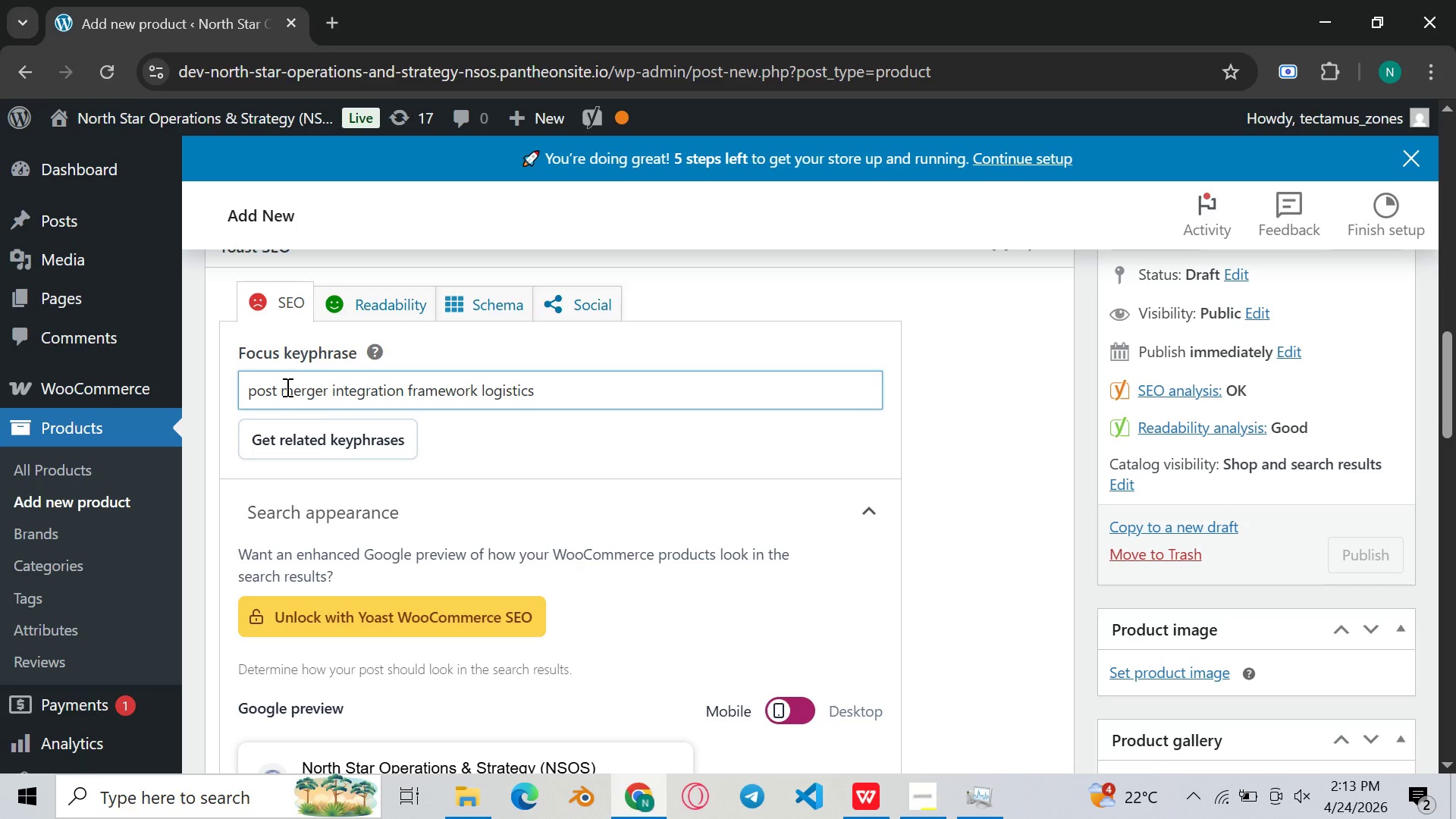 
hold_key(key=ArrowLeft, duration=0.77)
 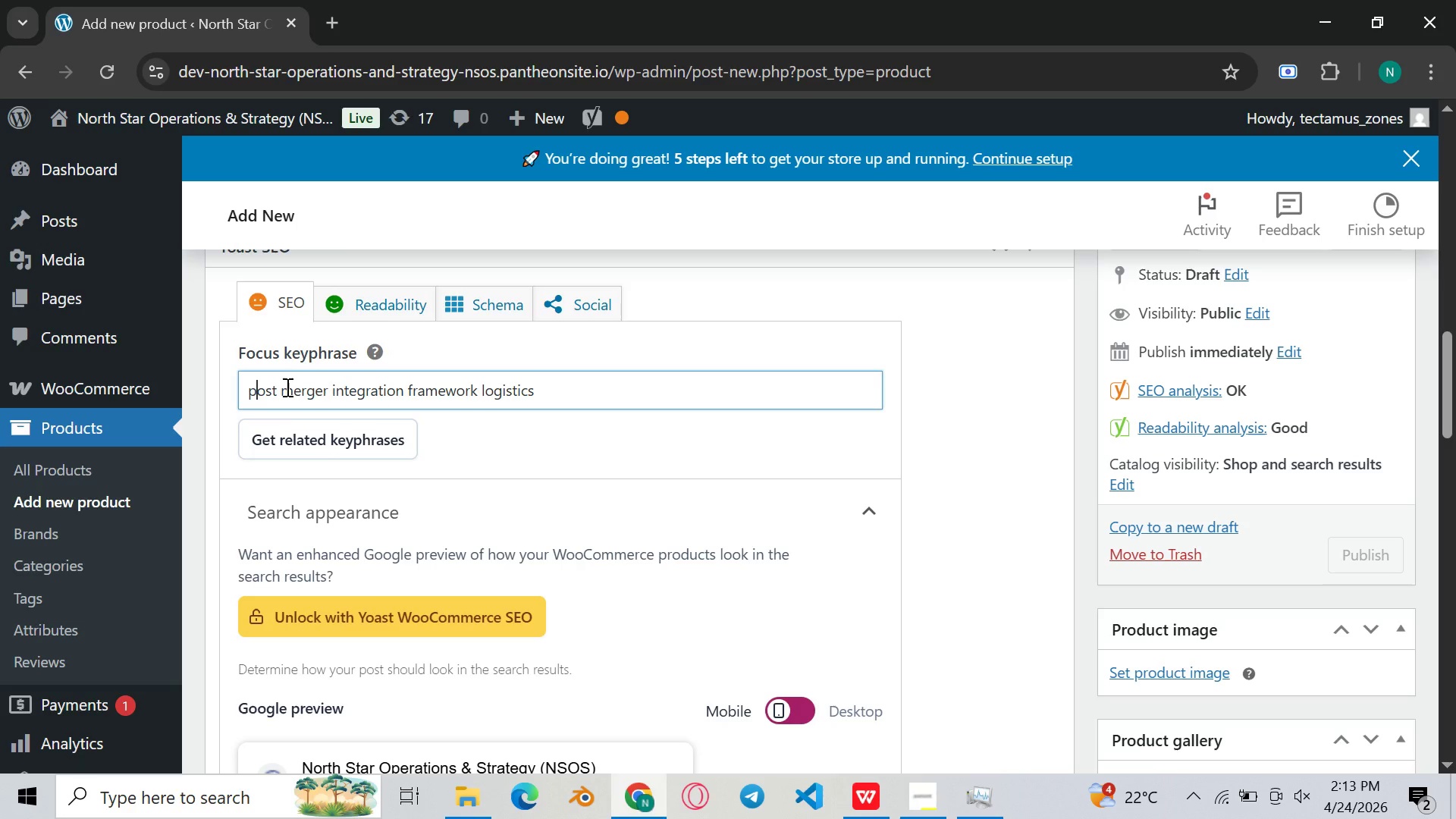 
key(ArrowRight)
 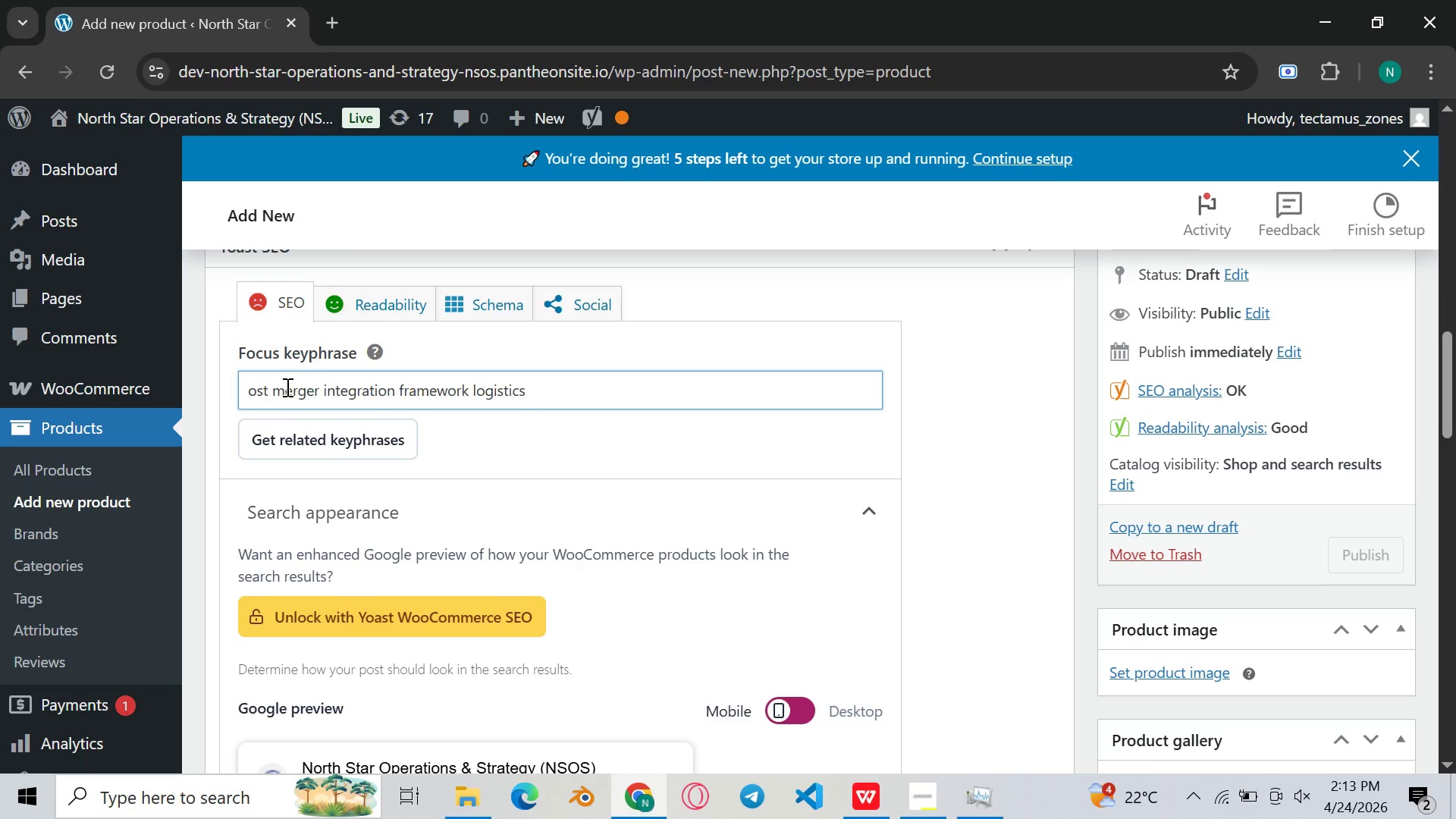 
key(Backspace)
 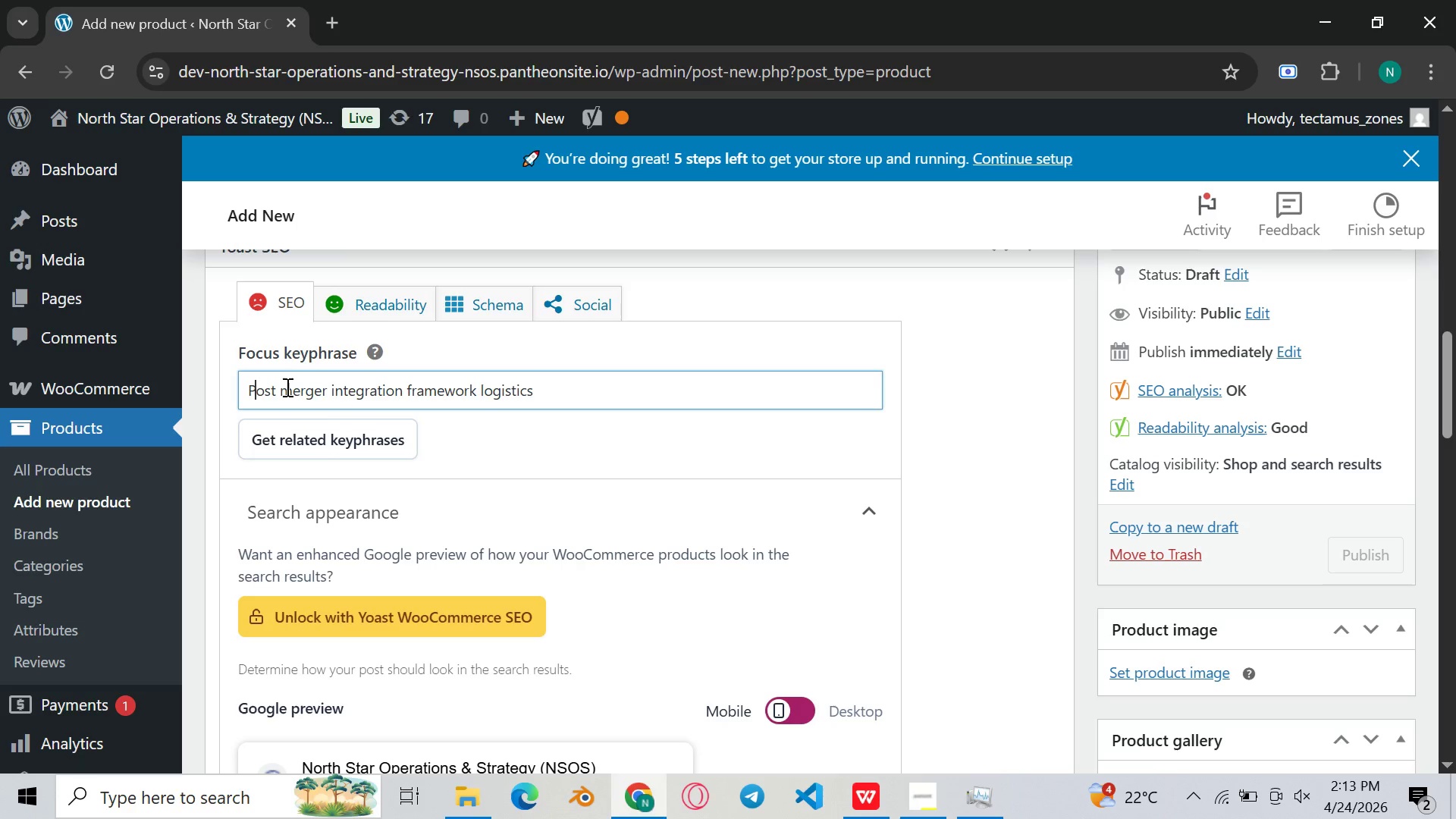 
key(Shift+ShiftLeft)
 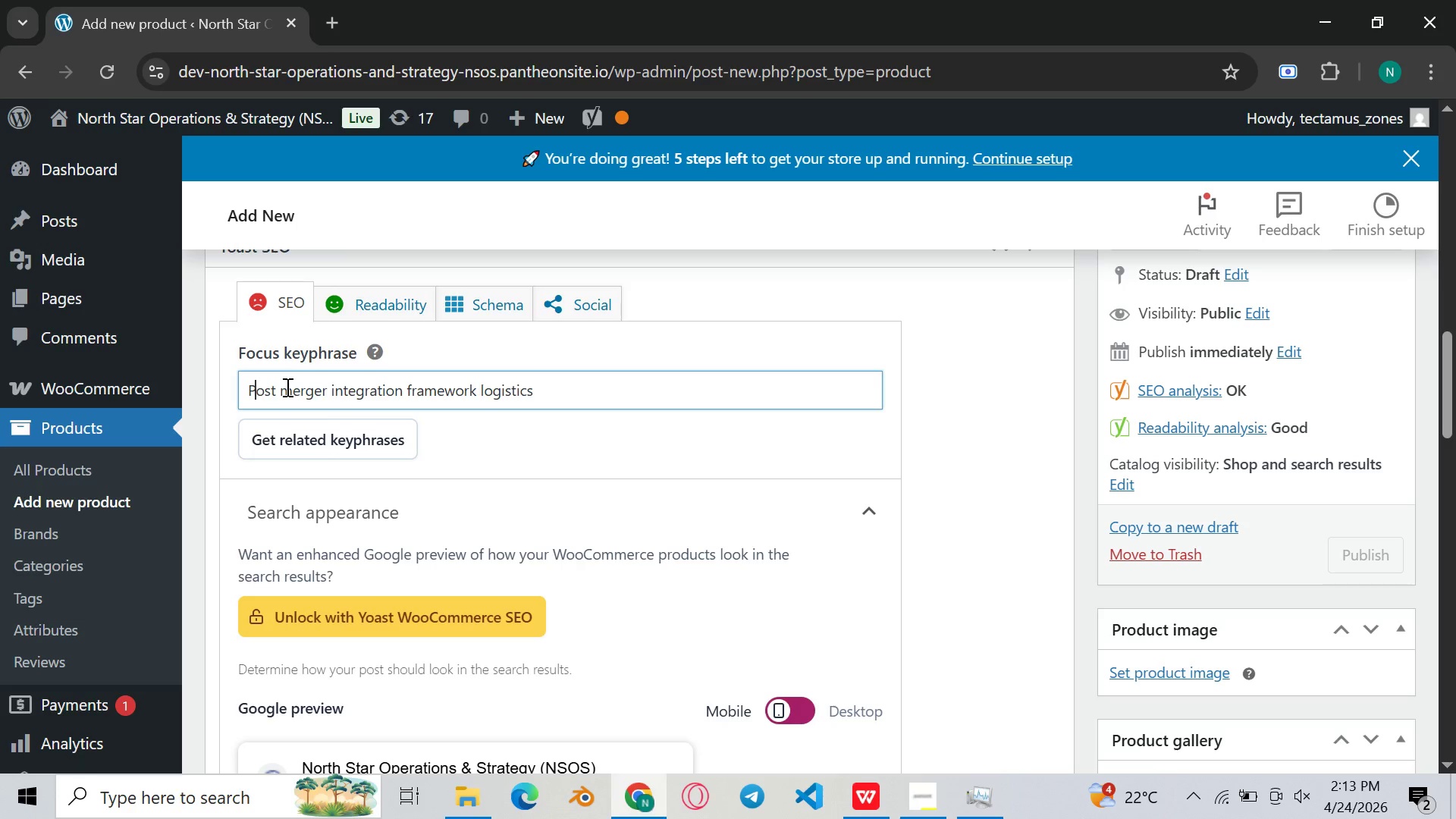 
key(Shift+P)
 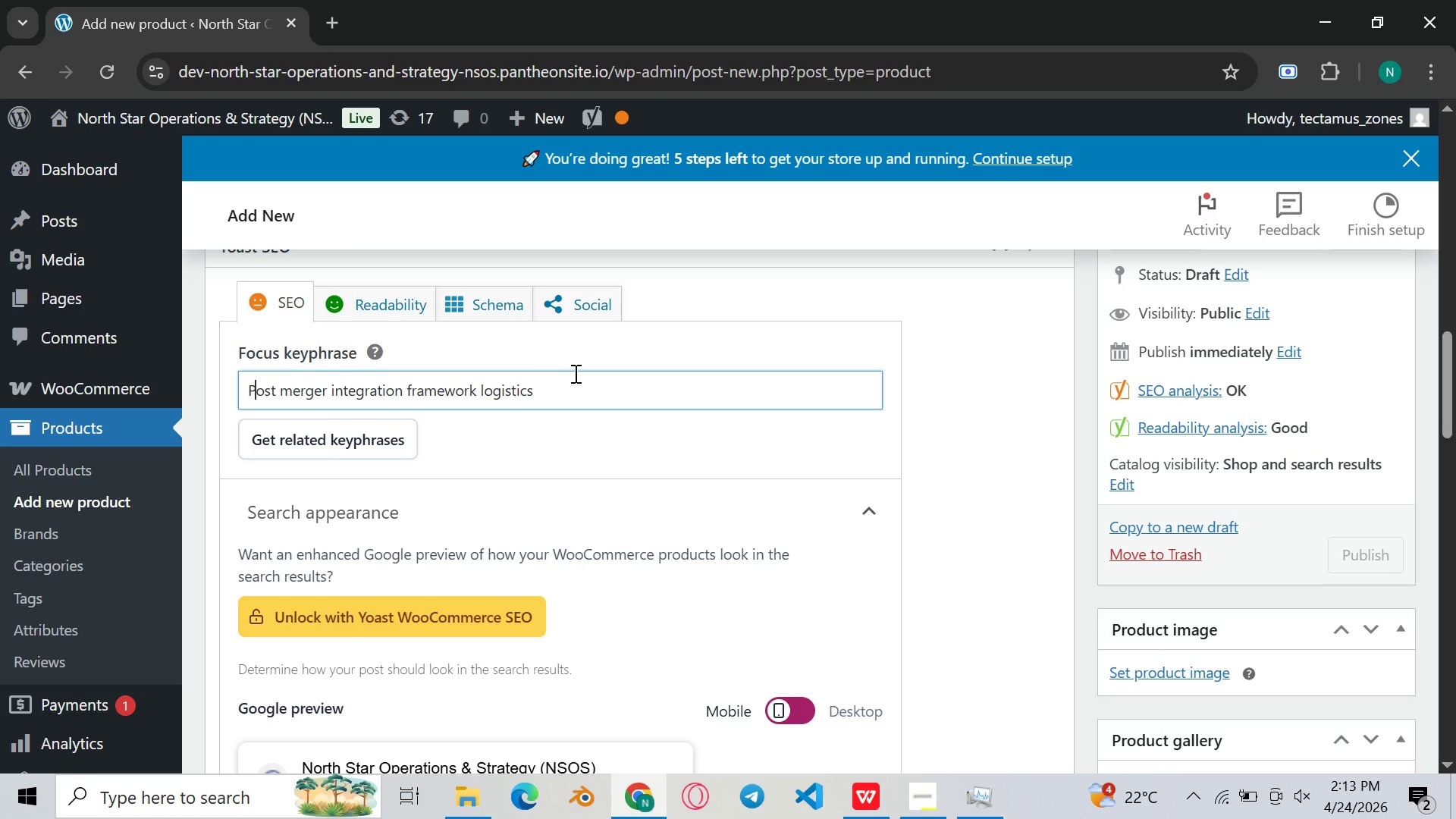 
left_click([579, 375])
 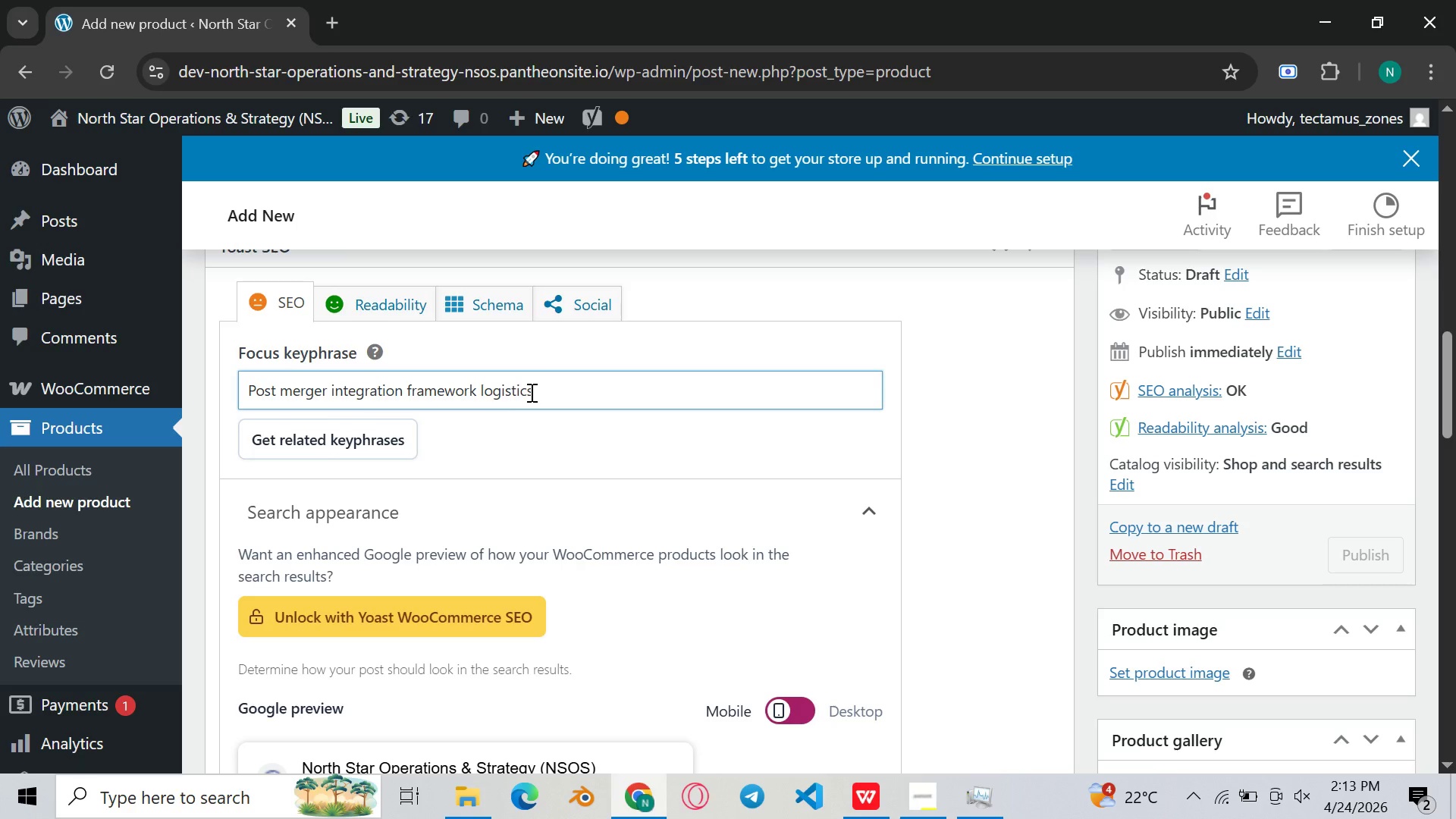 
left_click([513, 392])
 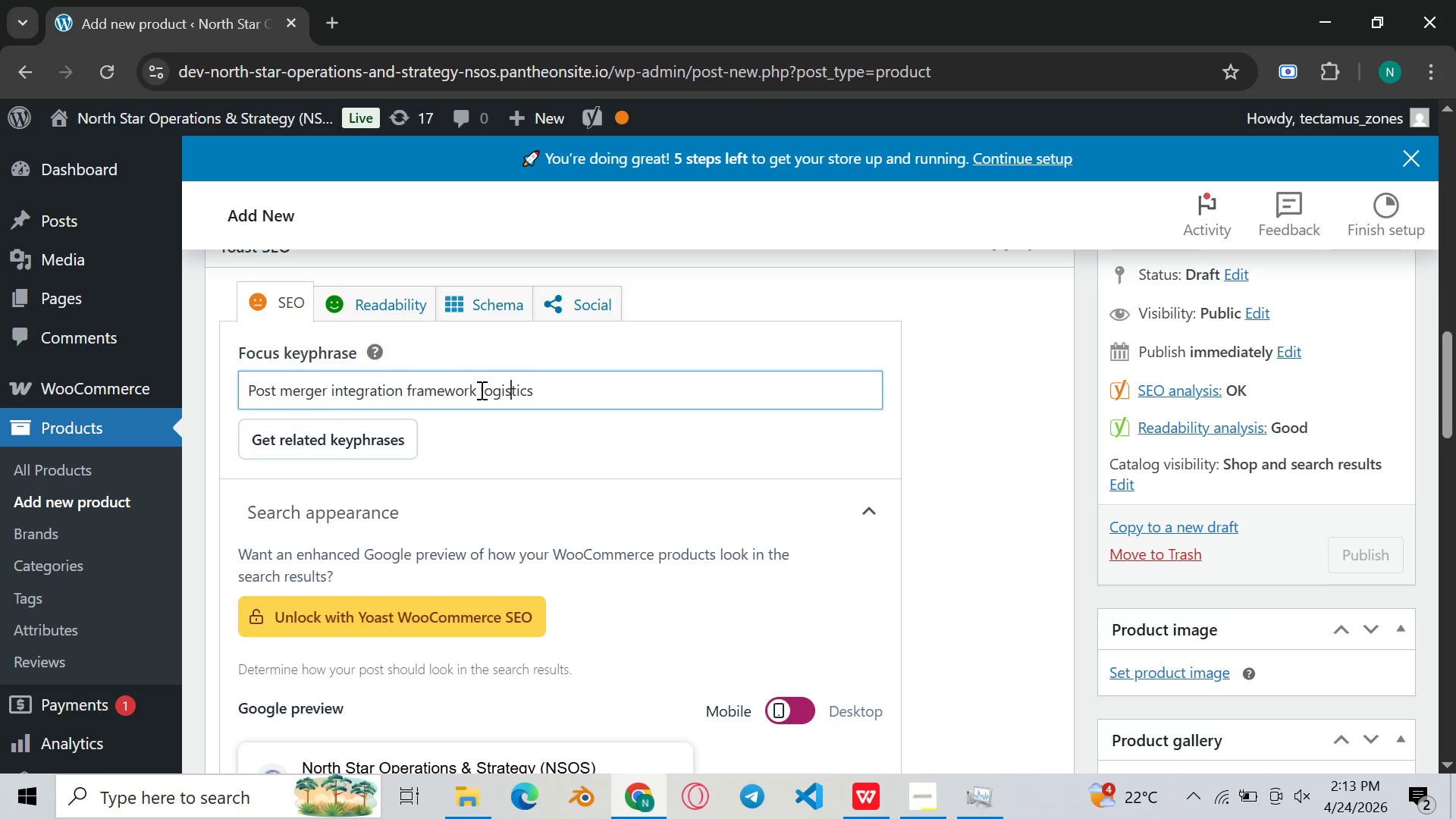 
left_click([542, 393])
 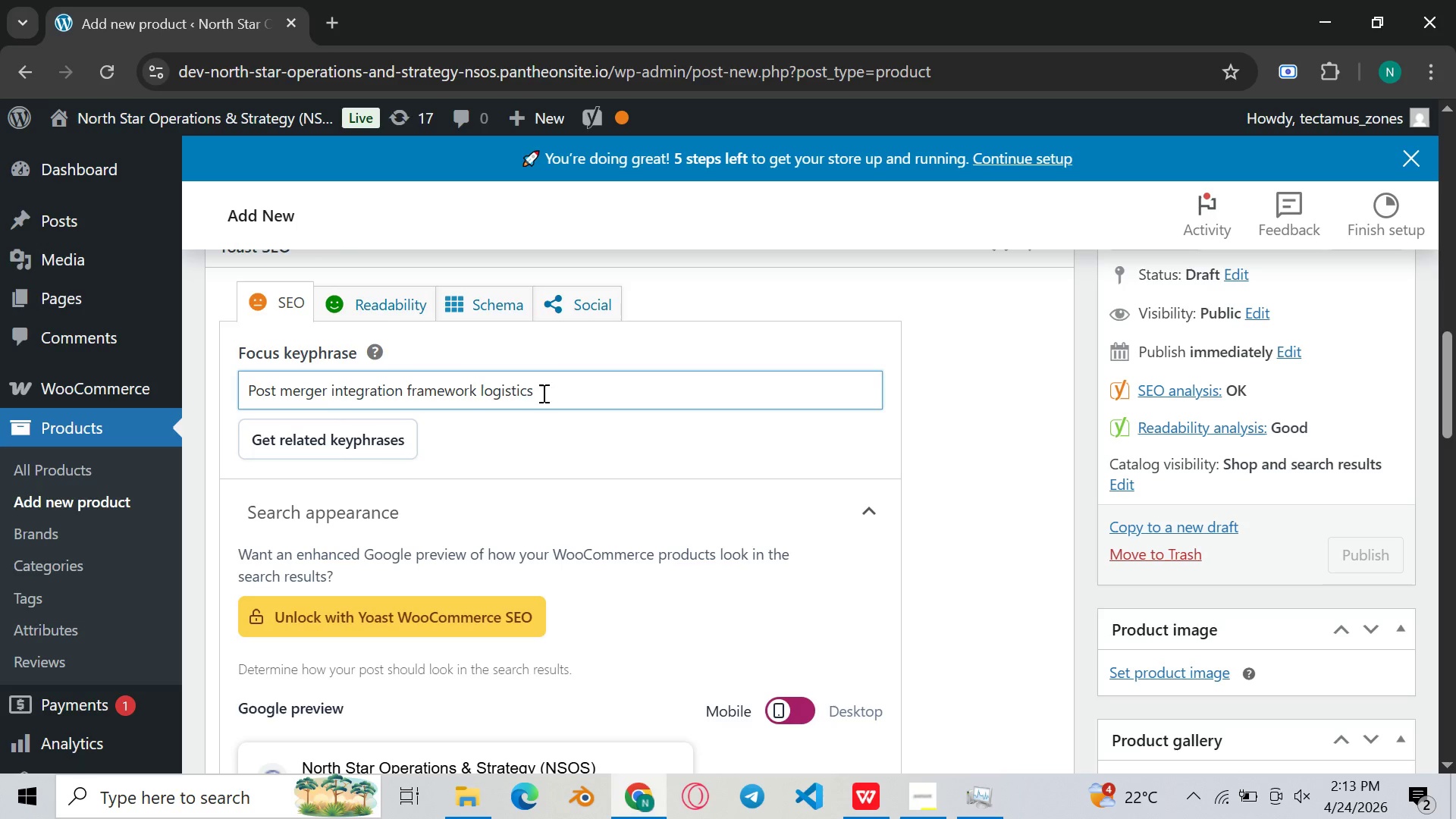 
hold_key(key=Backspace, duration=0.66)
 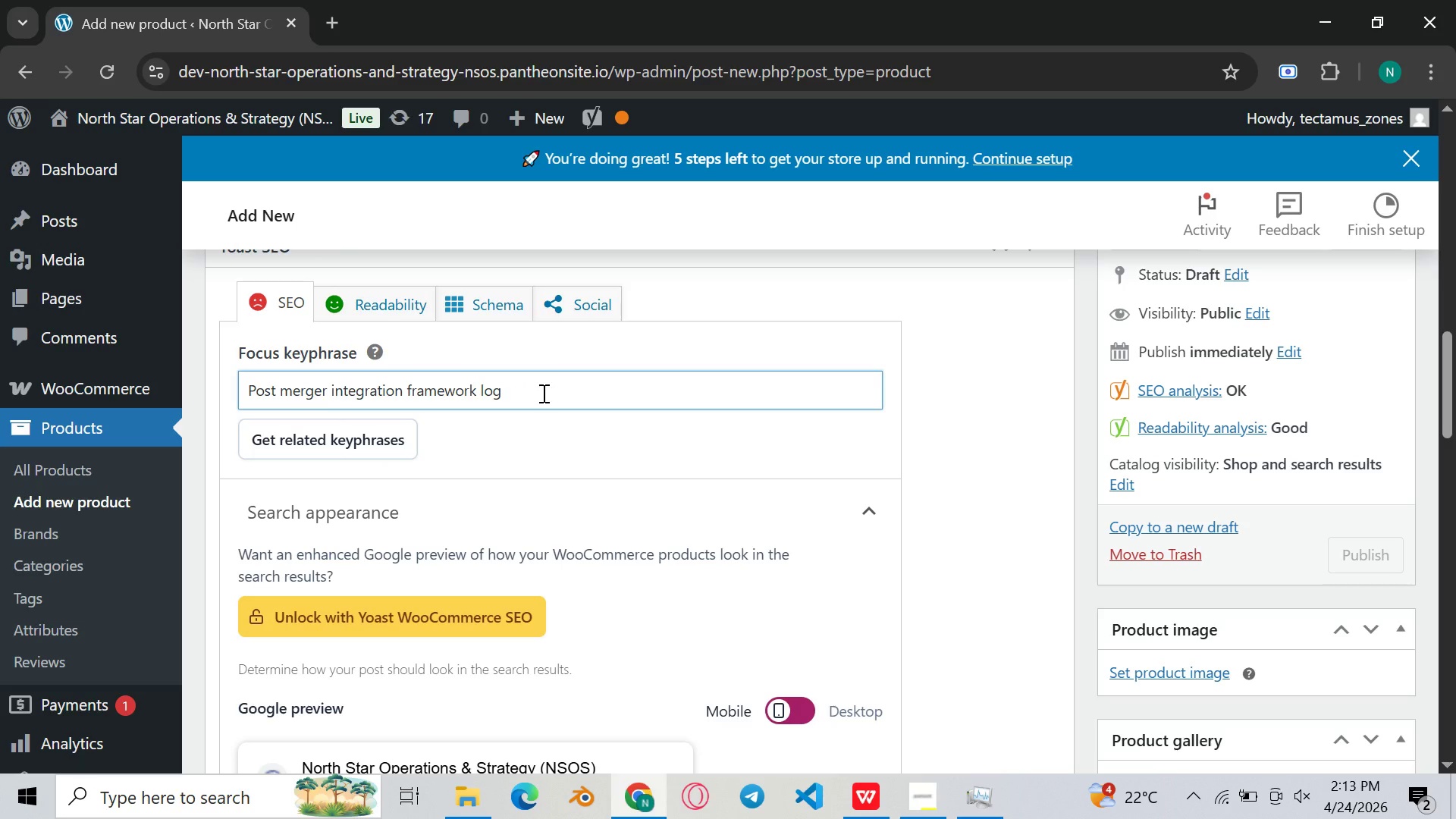 
key(Backspace)
 